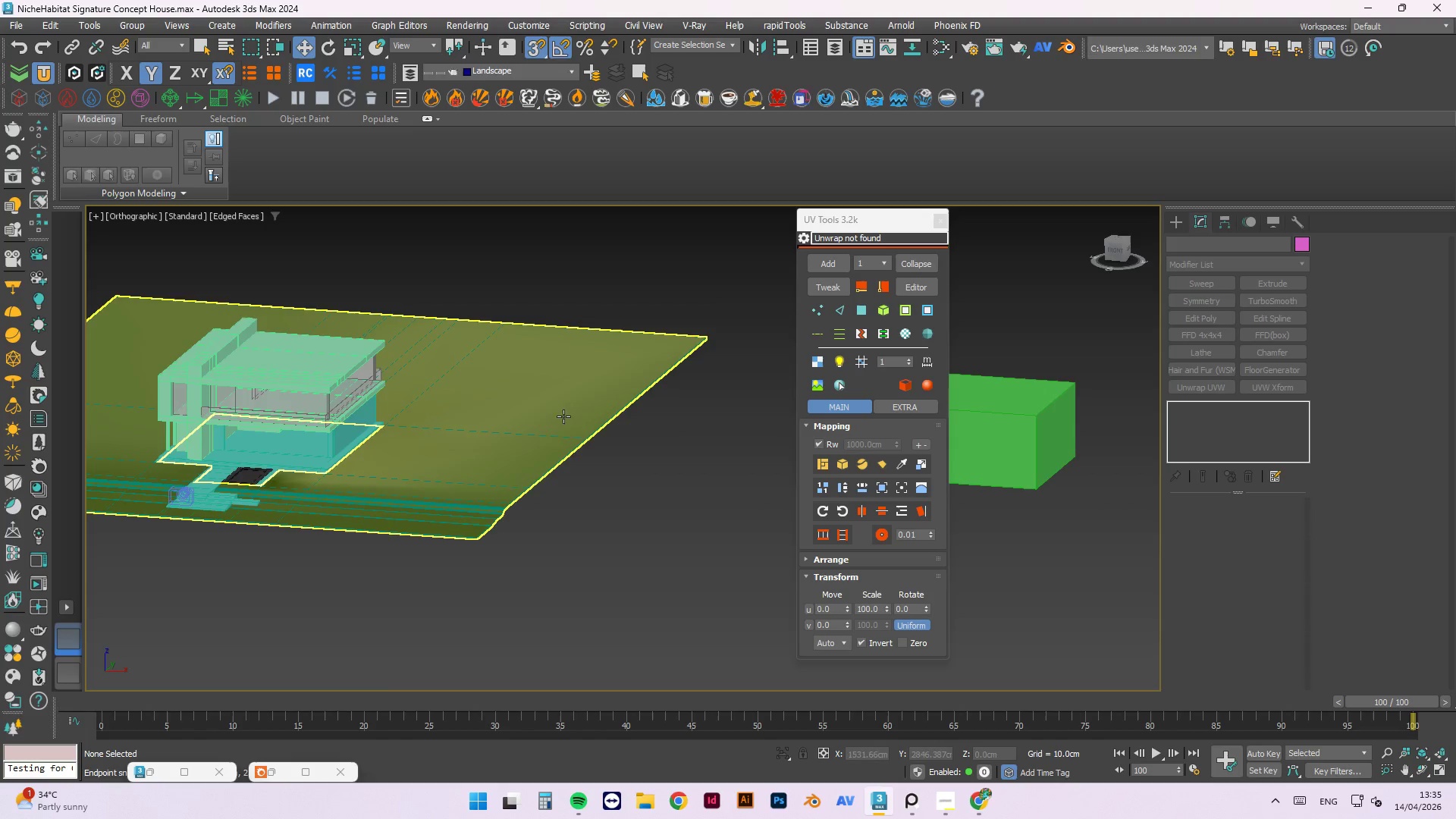 
scroll: coordinate [541, 435], scroll_direction: down, amount: 2.0
 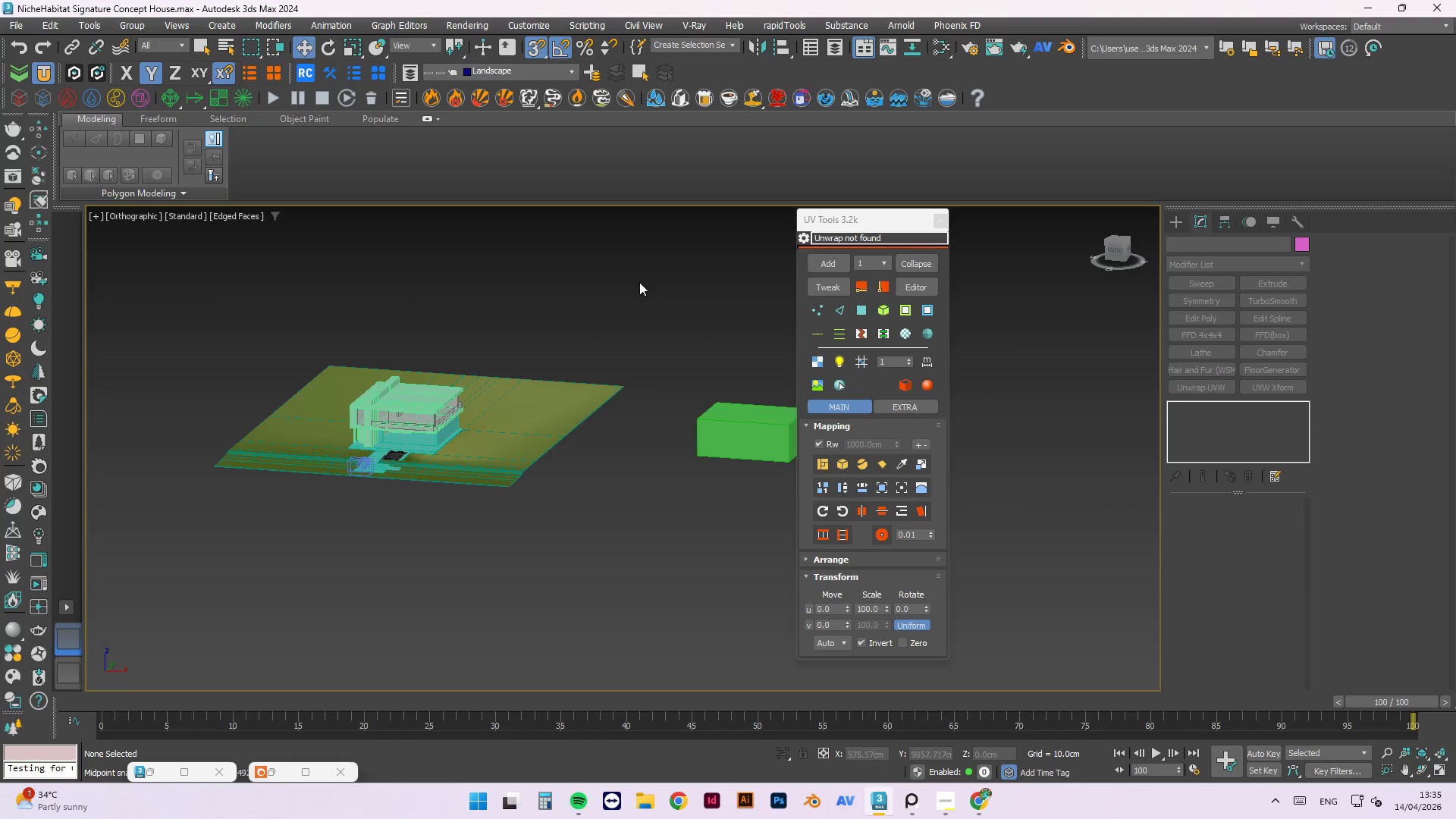 
left_click([571, 381])
 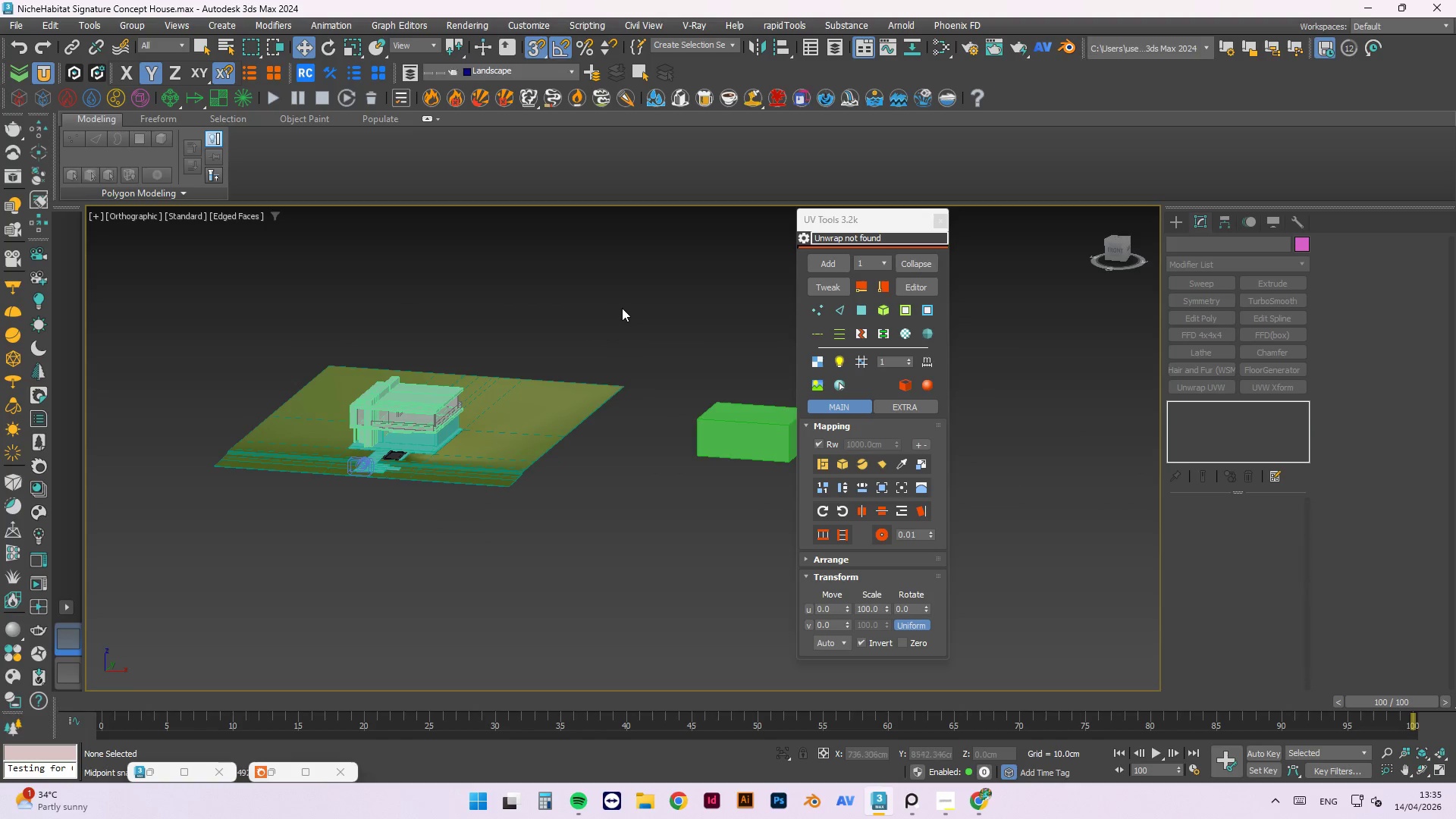 
left_click([567, 410])
 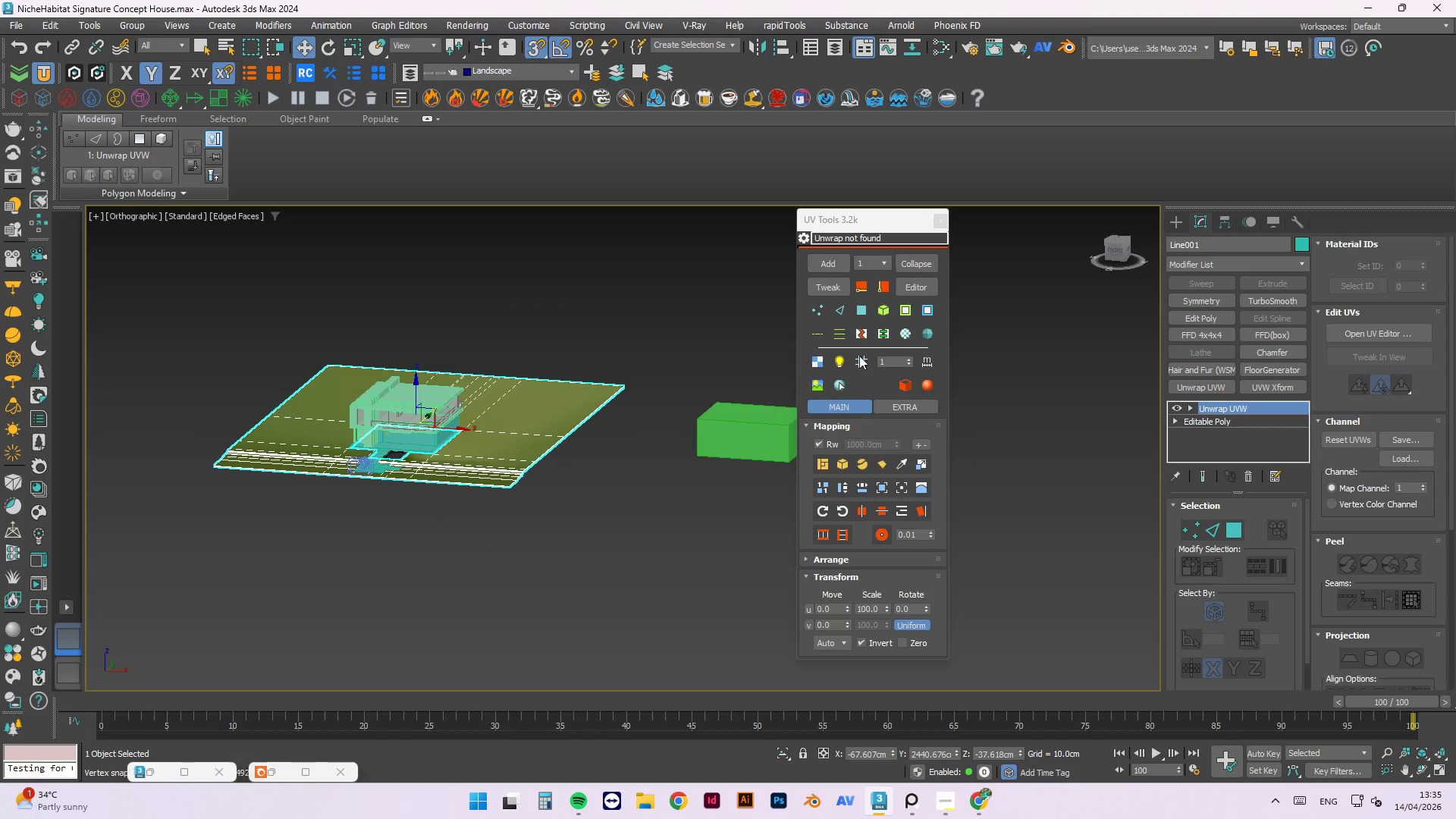 
left_click([825, 284])
 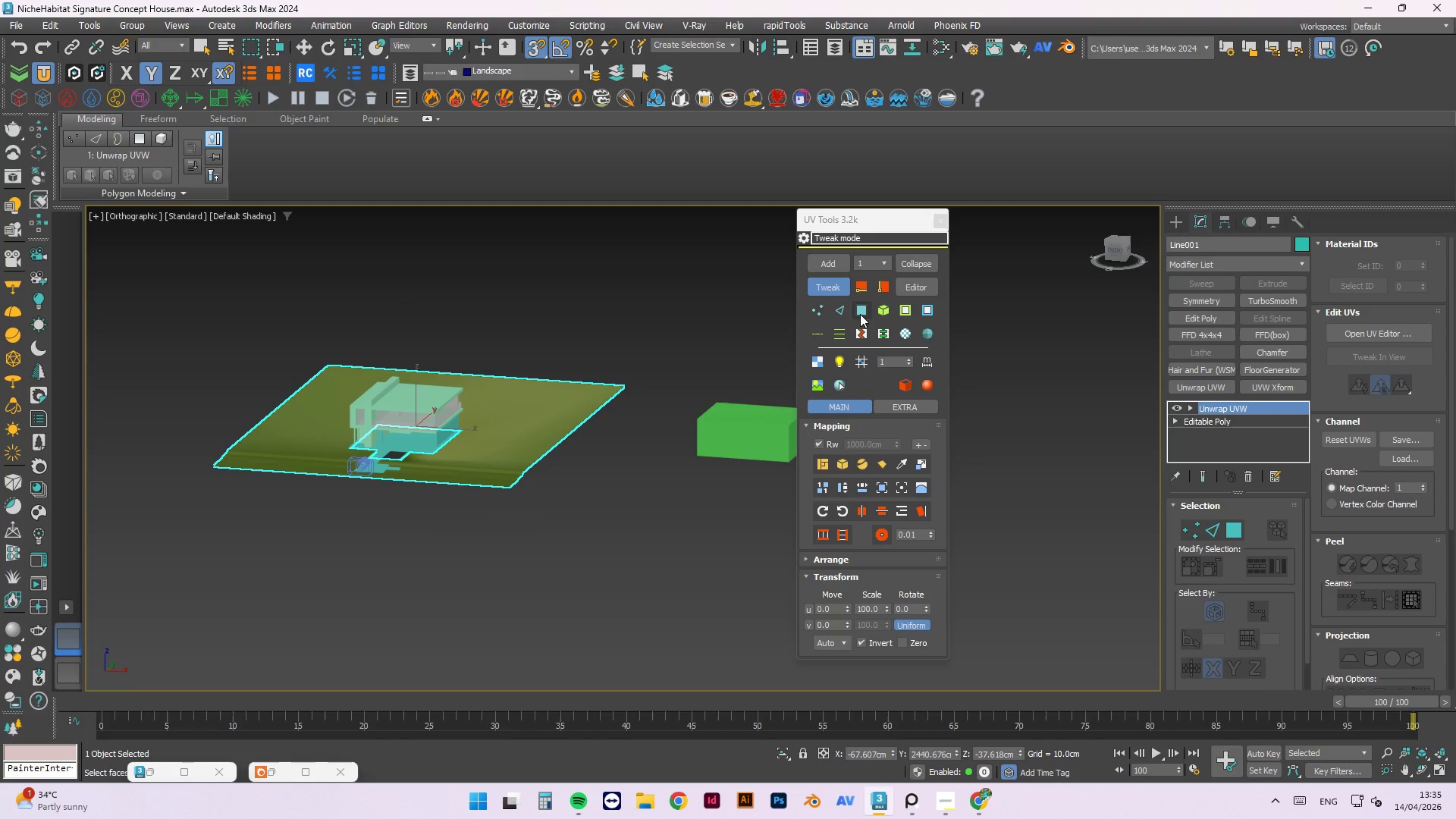 
left_click_drag(start_coordinate=[679, 266], to_coordinate=[99, 618])
 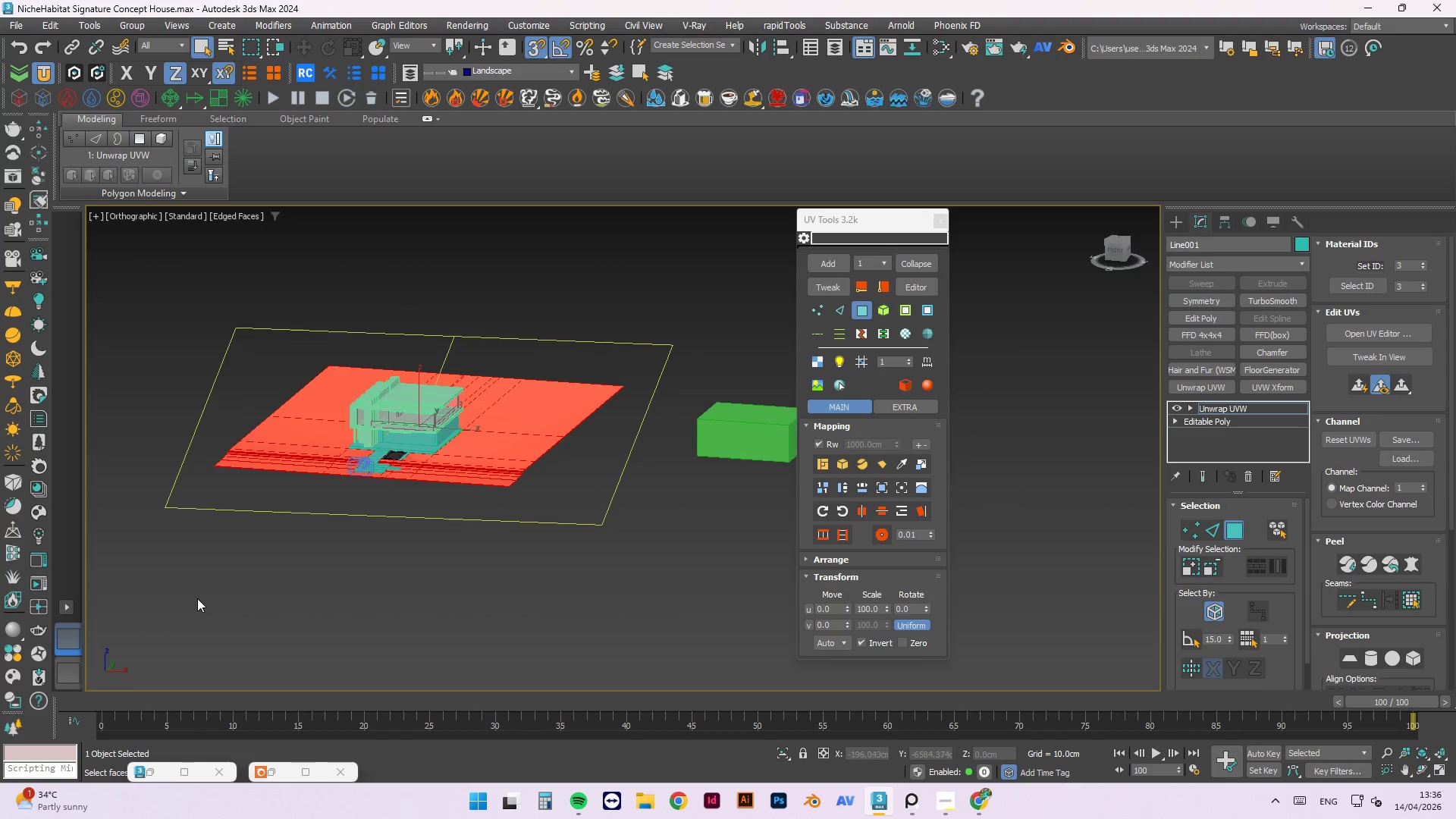 
key(Control+A)
 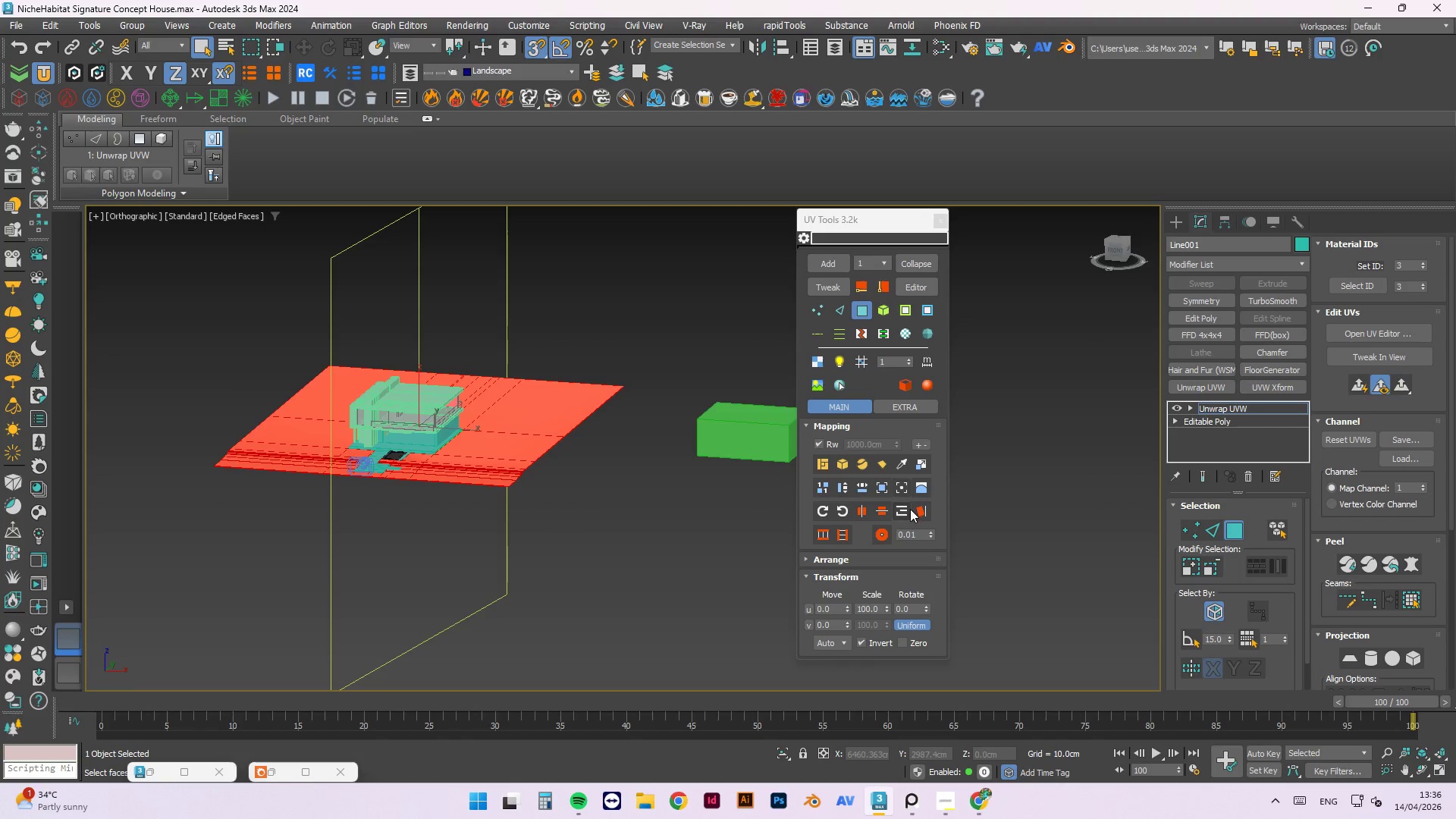 
left_click([906, 466])
 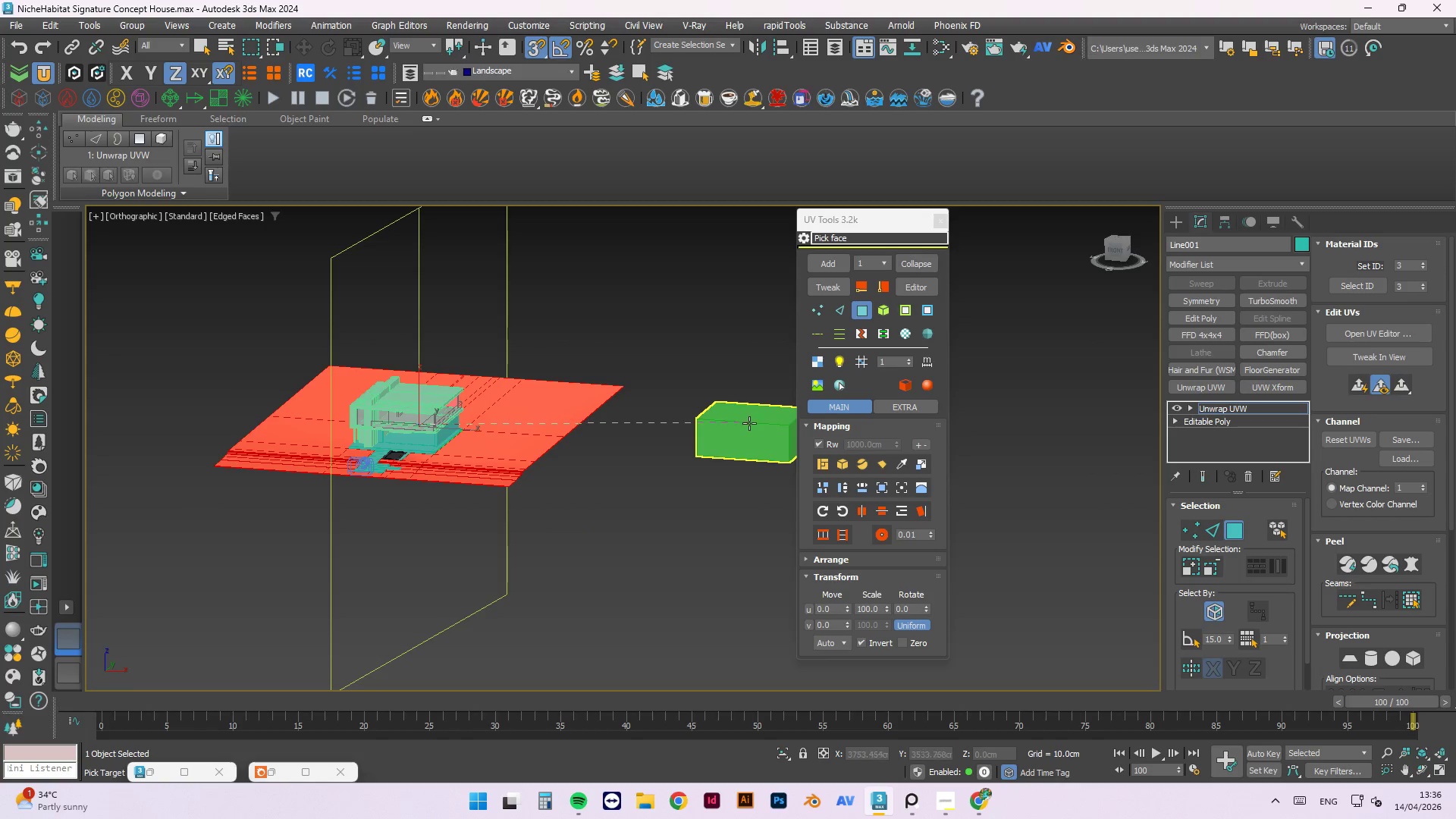 
left_click([749, 425])
 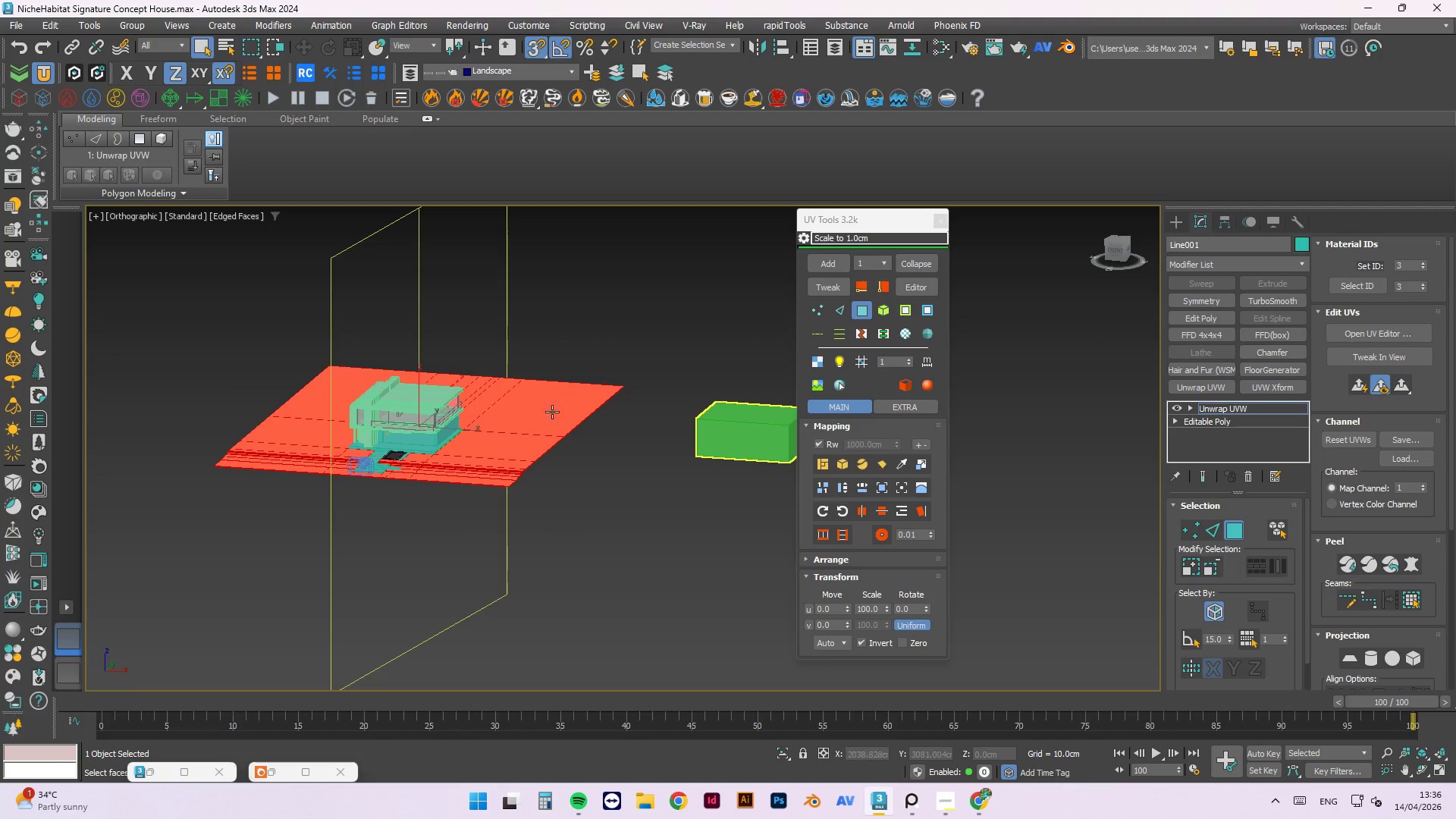 
scroll: coordinate [677, 483], scroll_direction: up, amount: 2.0
 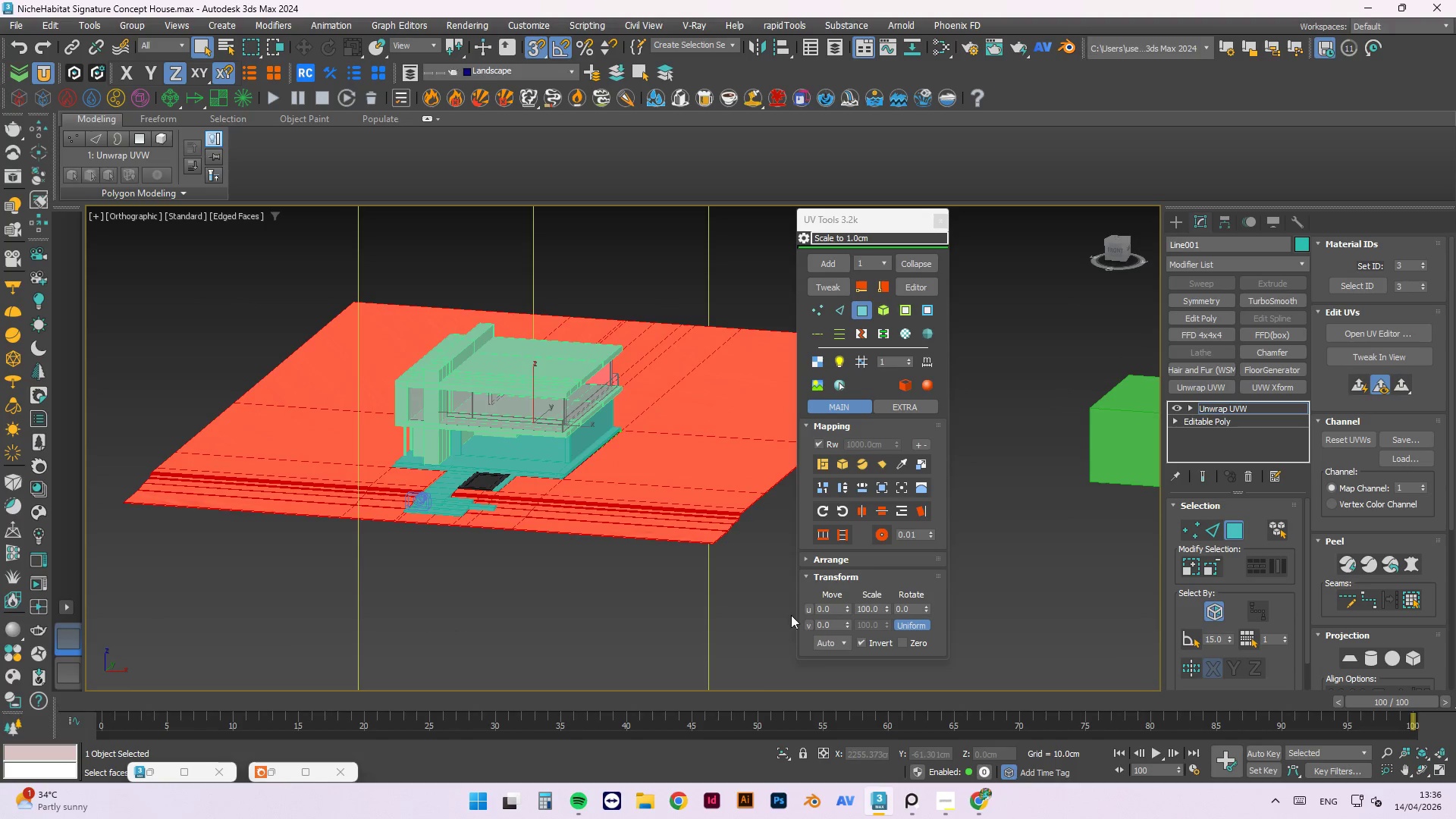 
left_click([767, 613])
 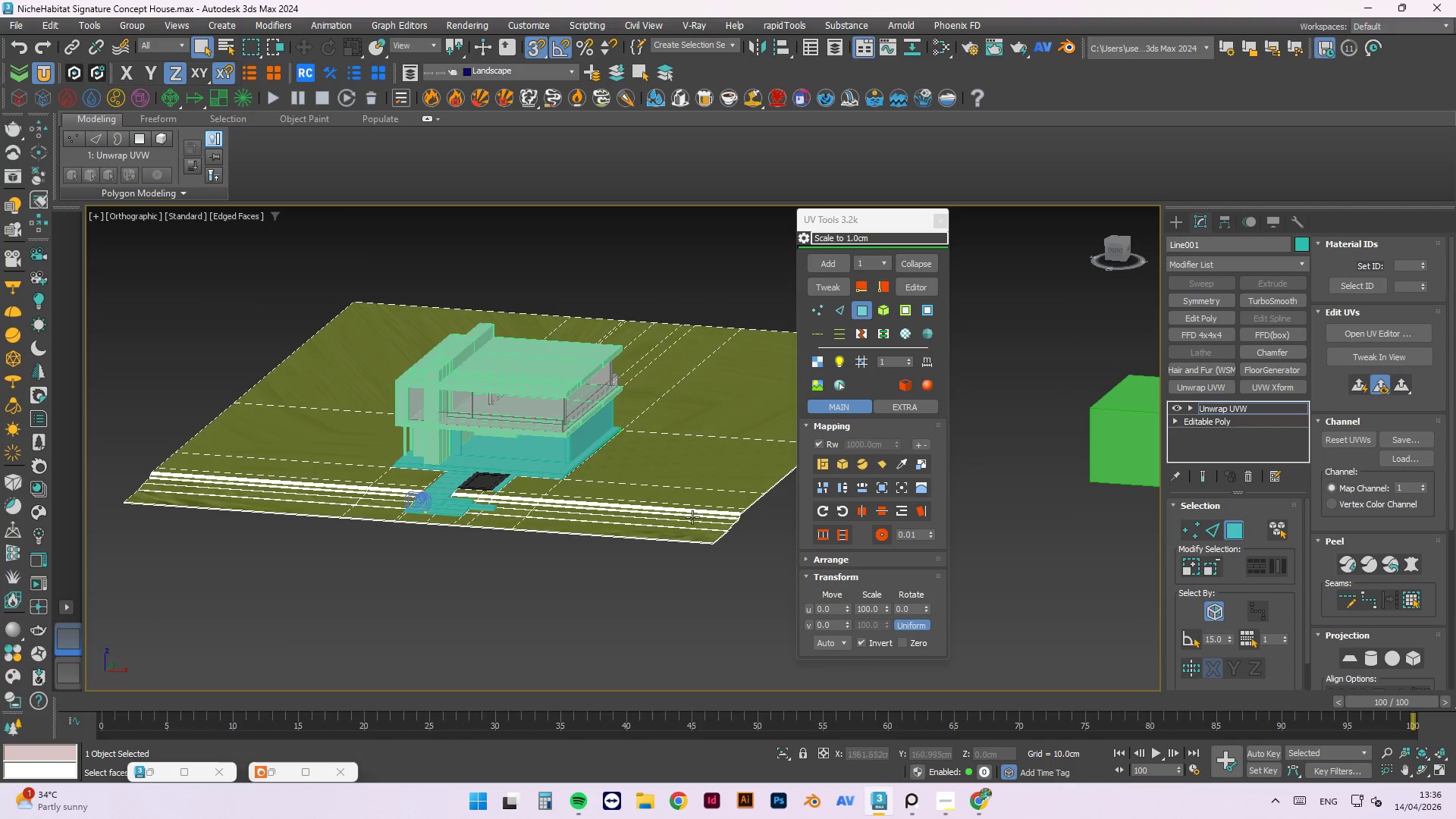 
hold_key(key=AltLeft, duration=0.39)
 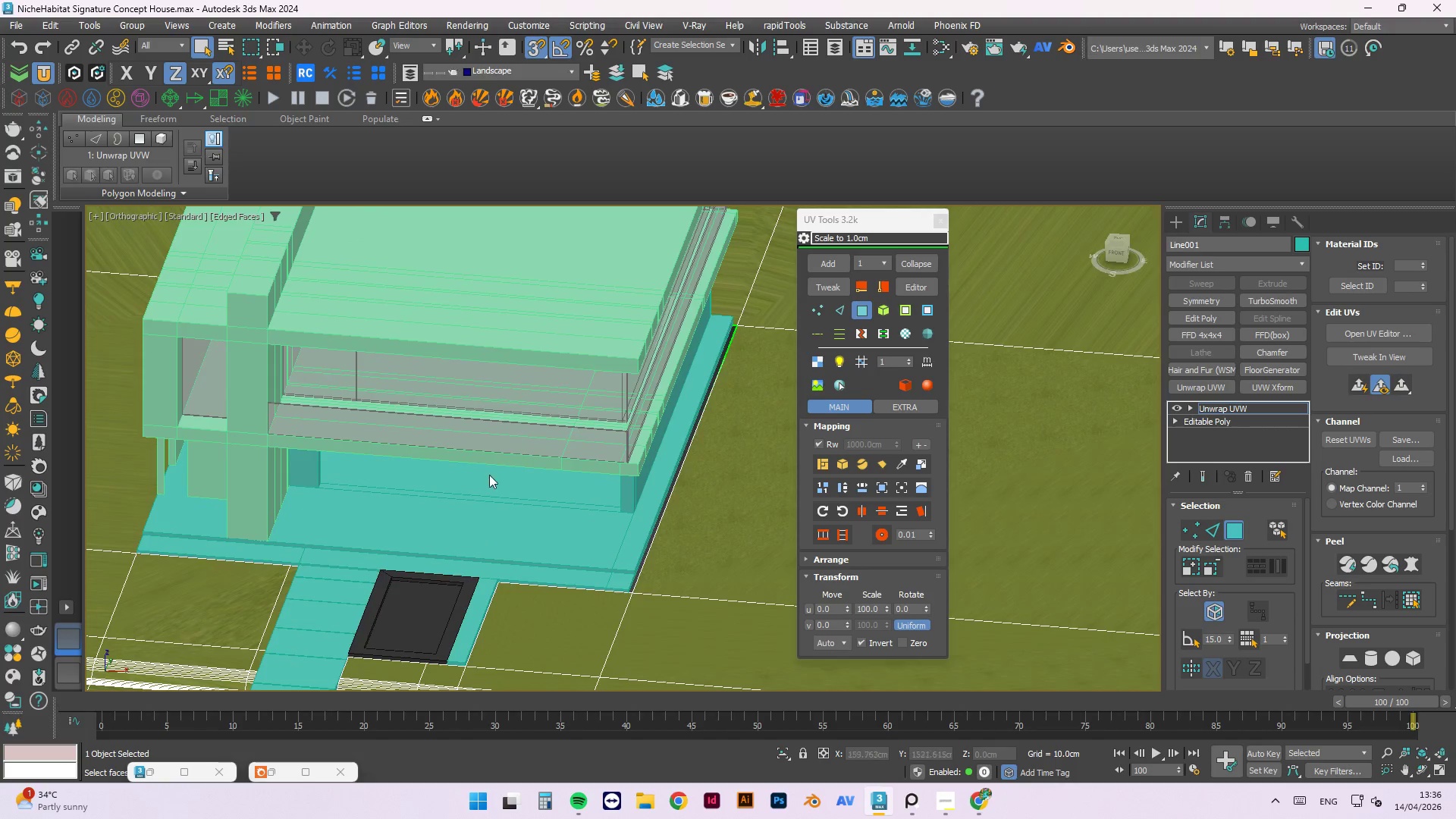 
scroll: coordinate [458, 486], scroll_direction: up, amount: 4.0
 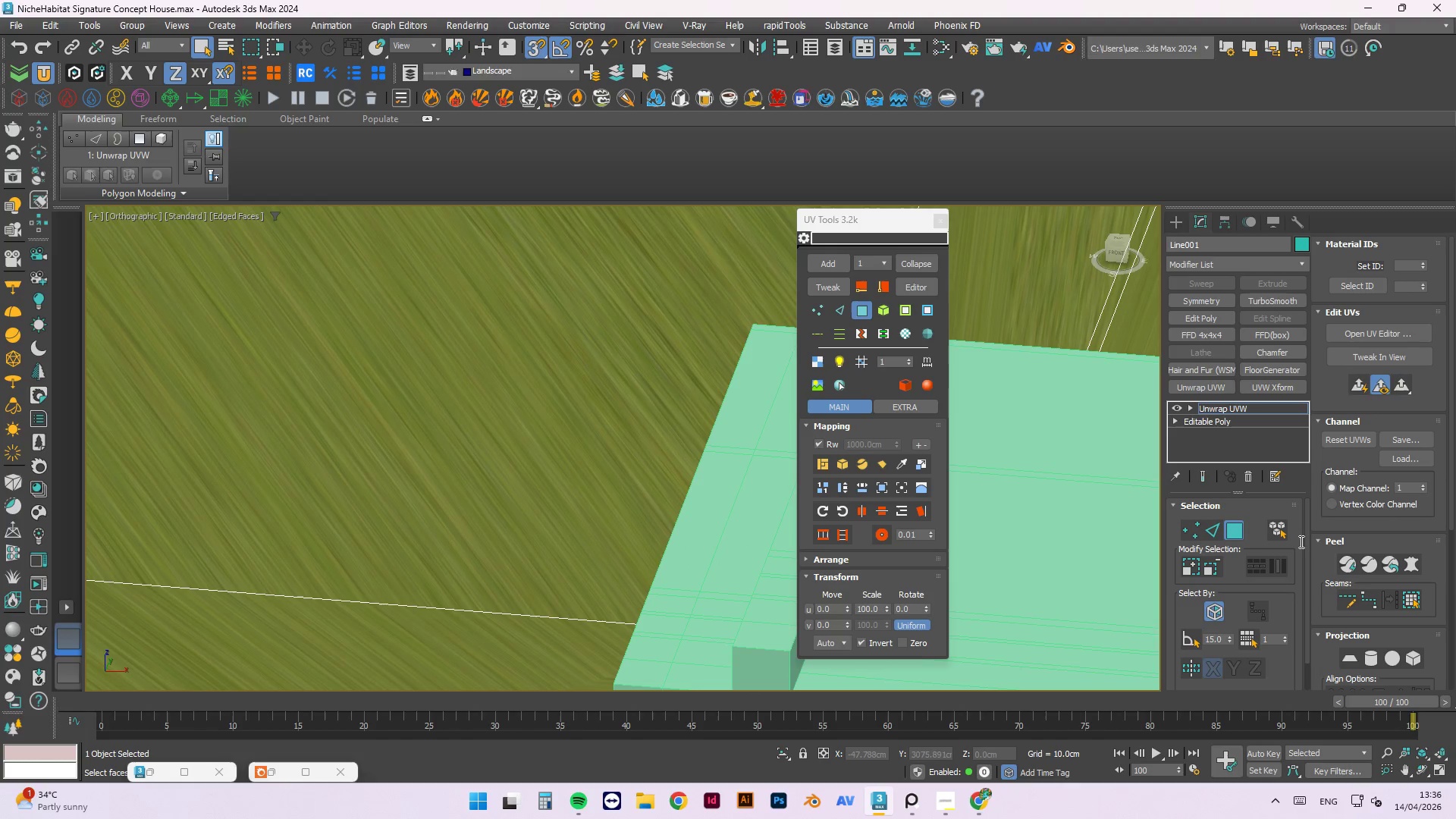 
scroll: coordinate [460, 372], scroll_direction: down, amount: 6.0
 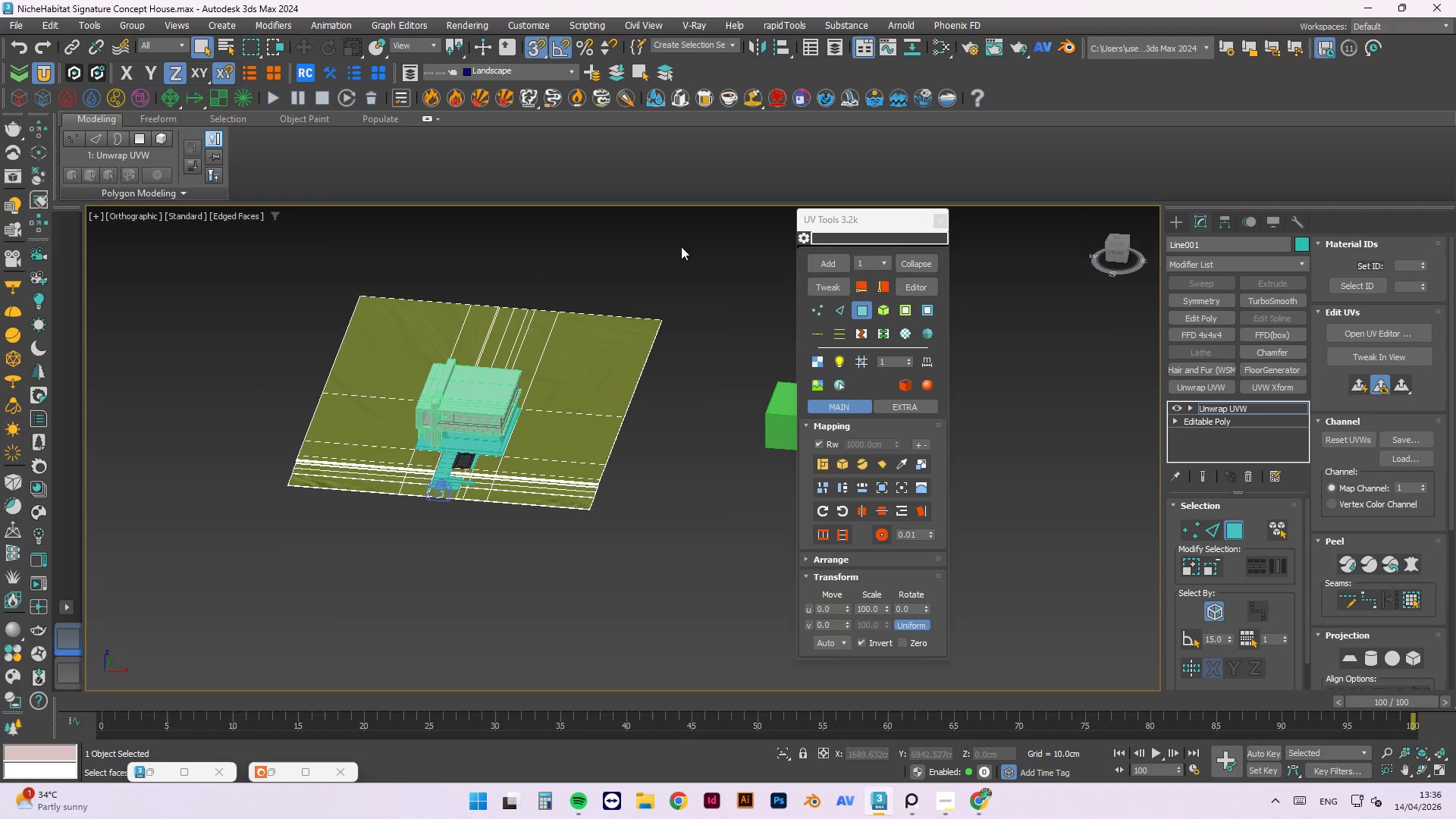 
left_click_drag(start_coordinate=[710, 223], to_coordinate=[224, 569])
 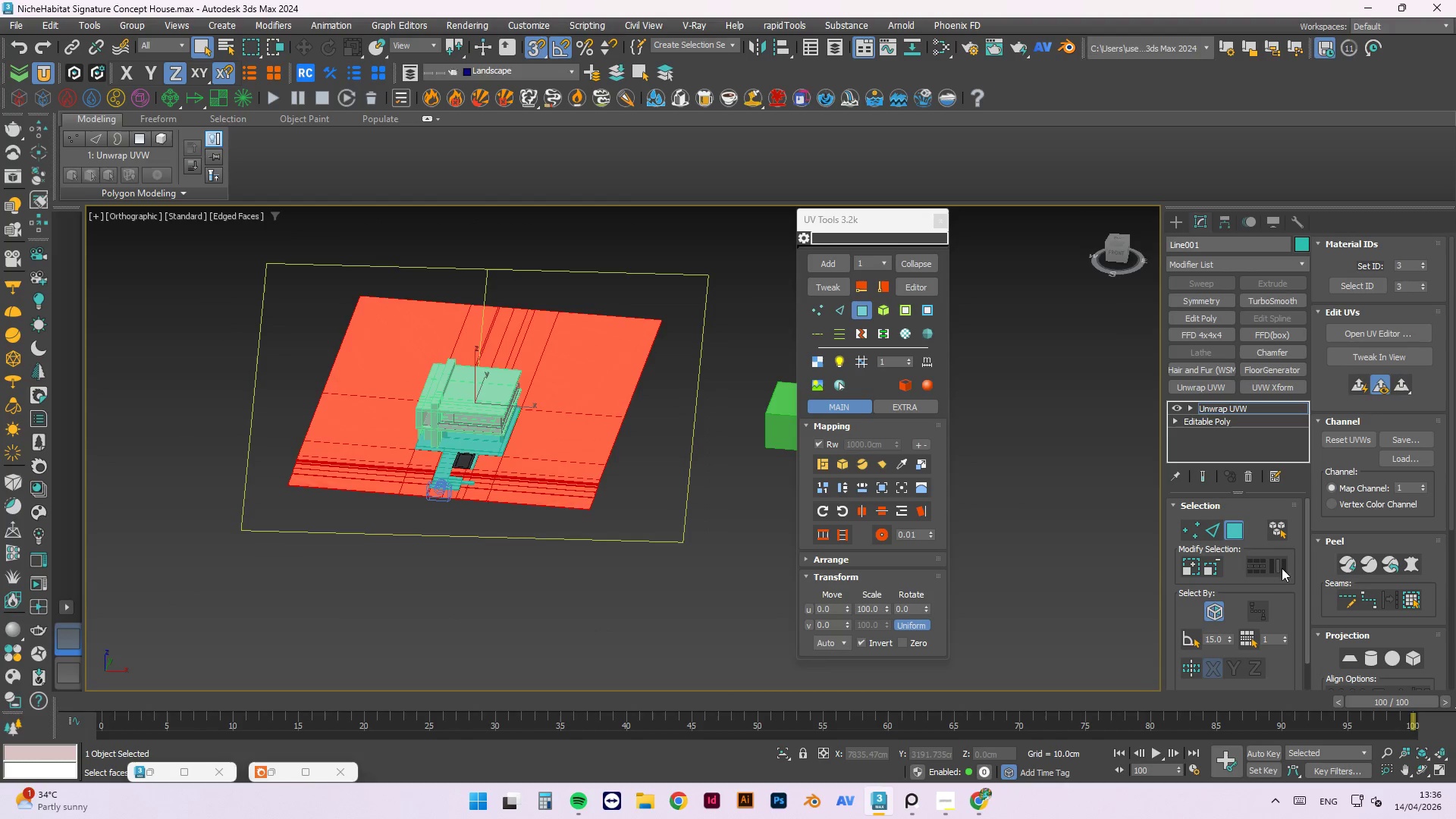 
left_click([1234, 535])
 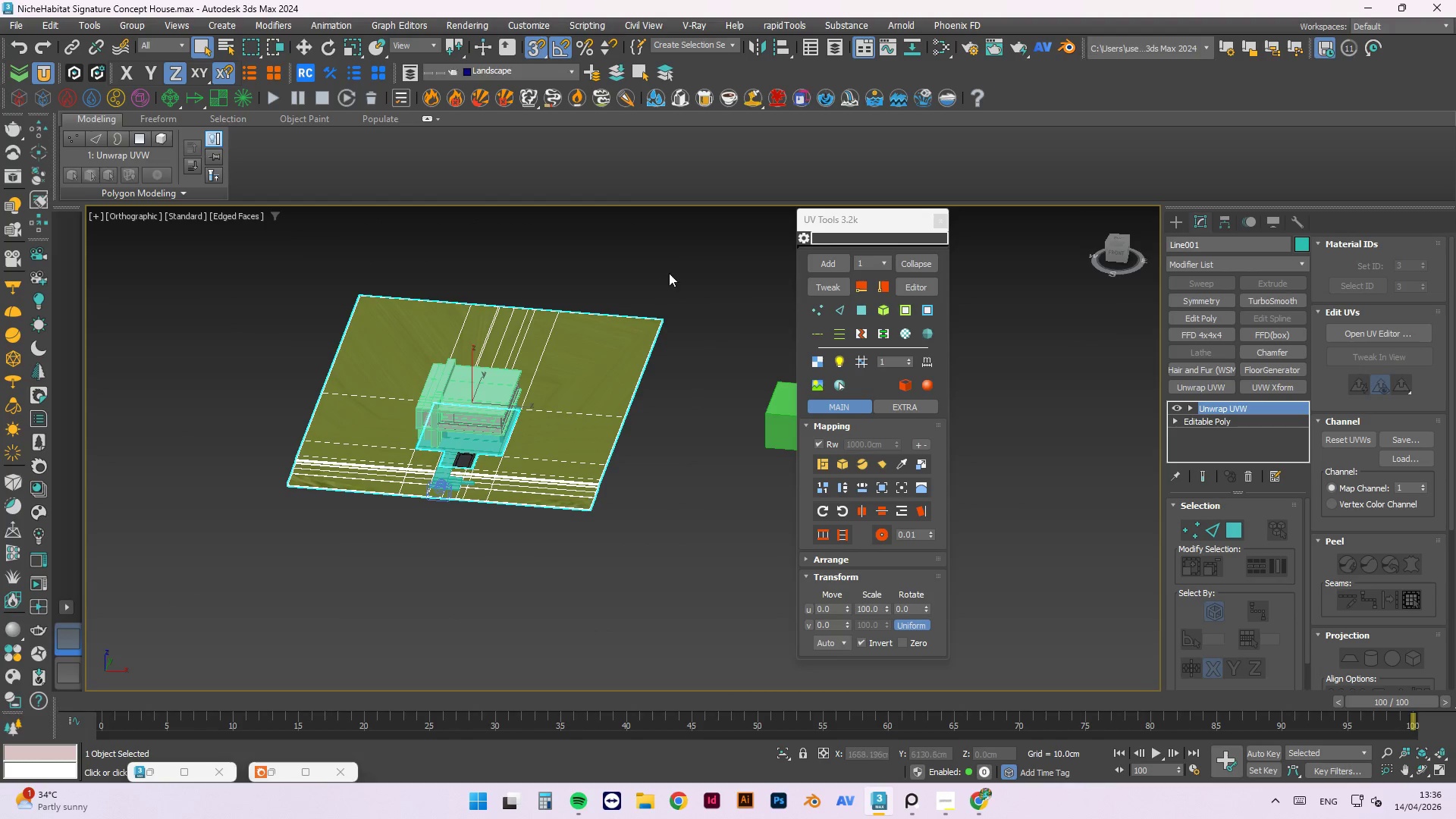 
key(Control+A)
 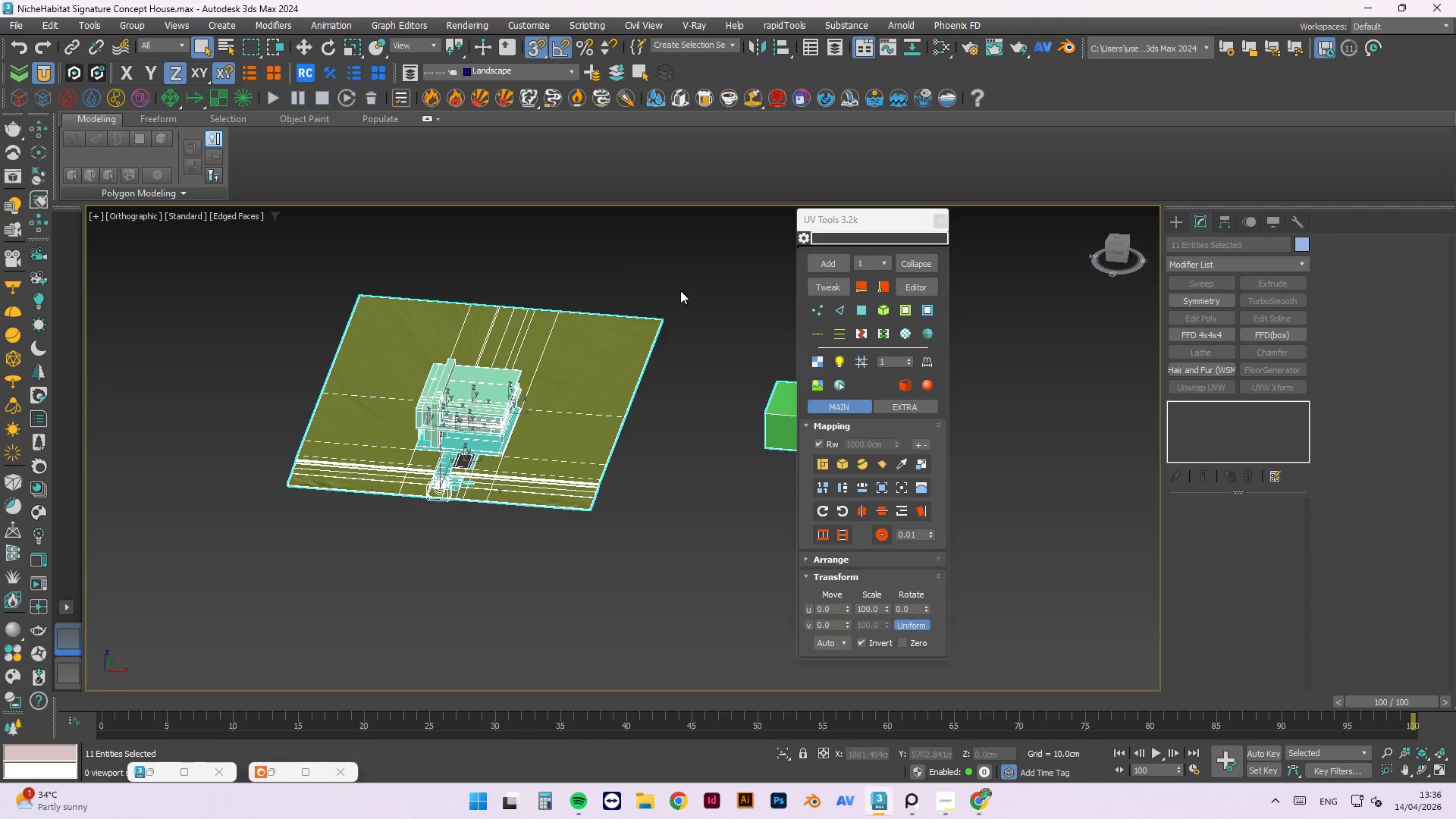 
double_click([629, 345])
 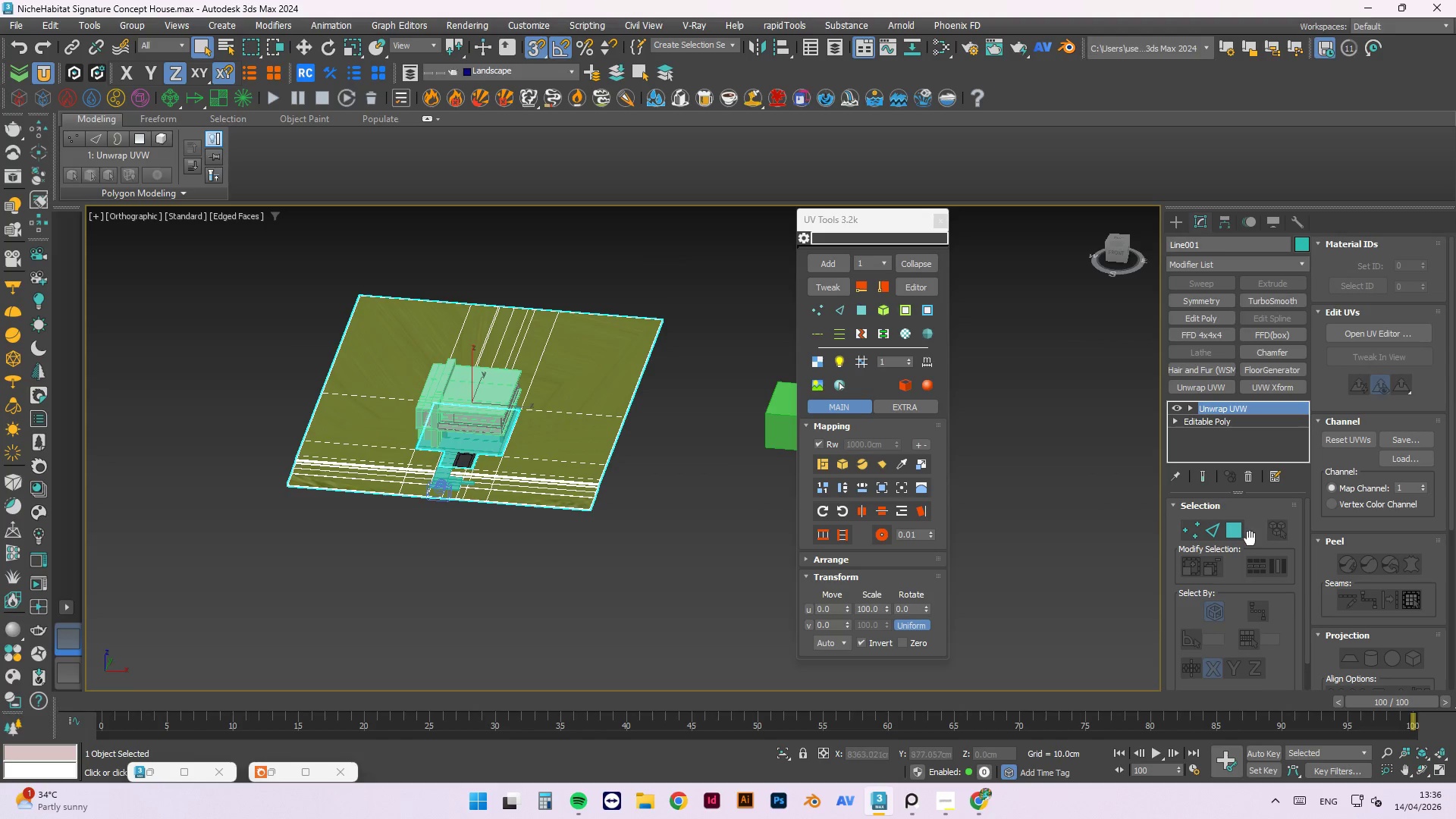 
left_click([1235, 531])
 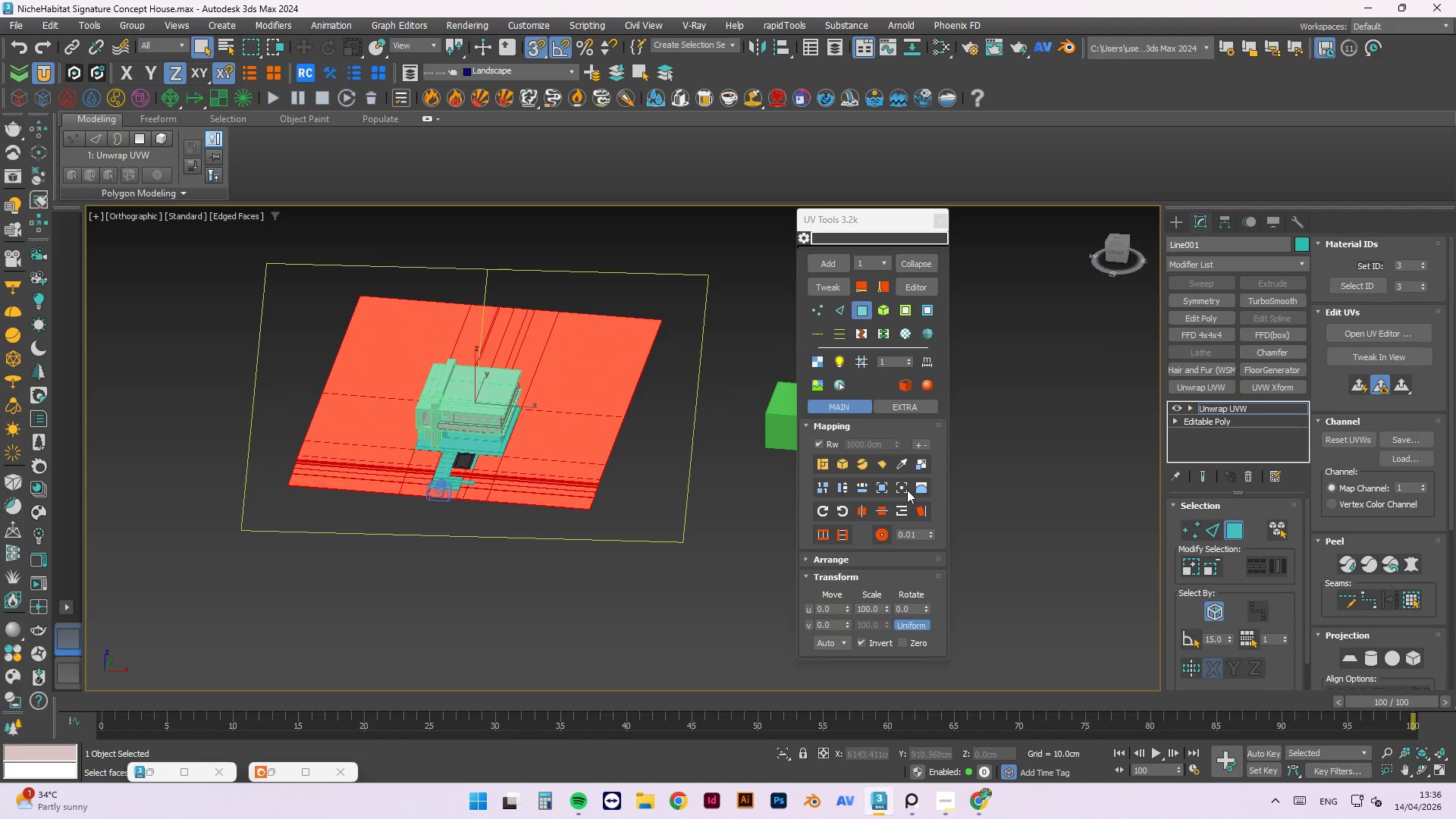 
hold_key(key=AltLeft, duration=1.34)
 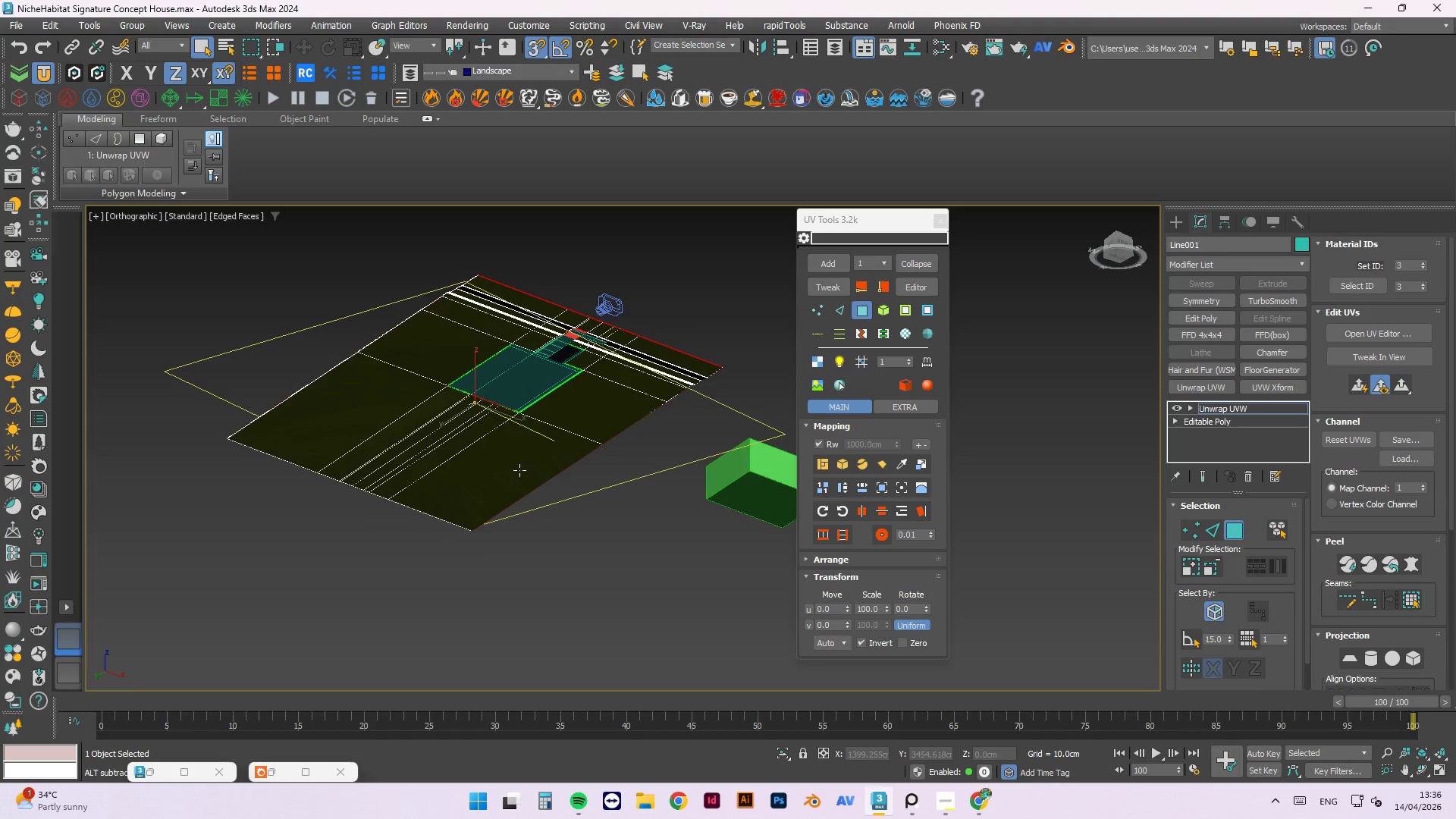 
key(Control+A)
 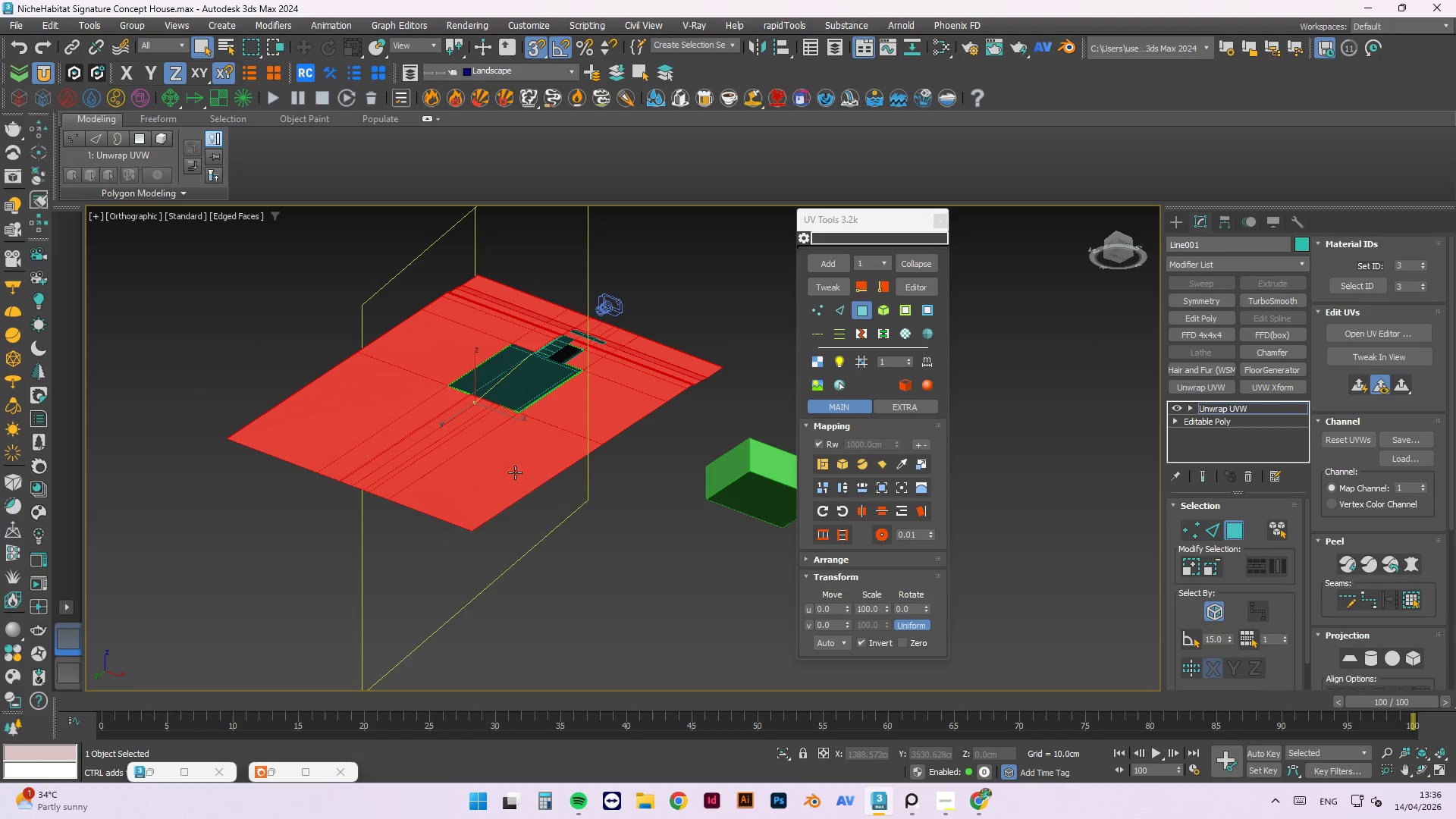 
hold_key(key=AltLeft, duration=0.91)
 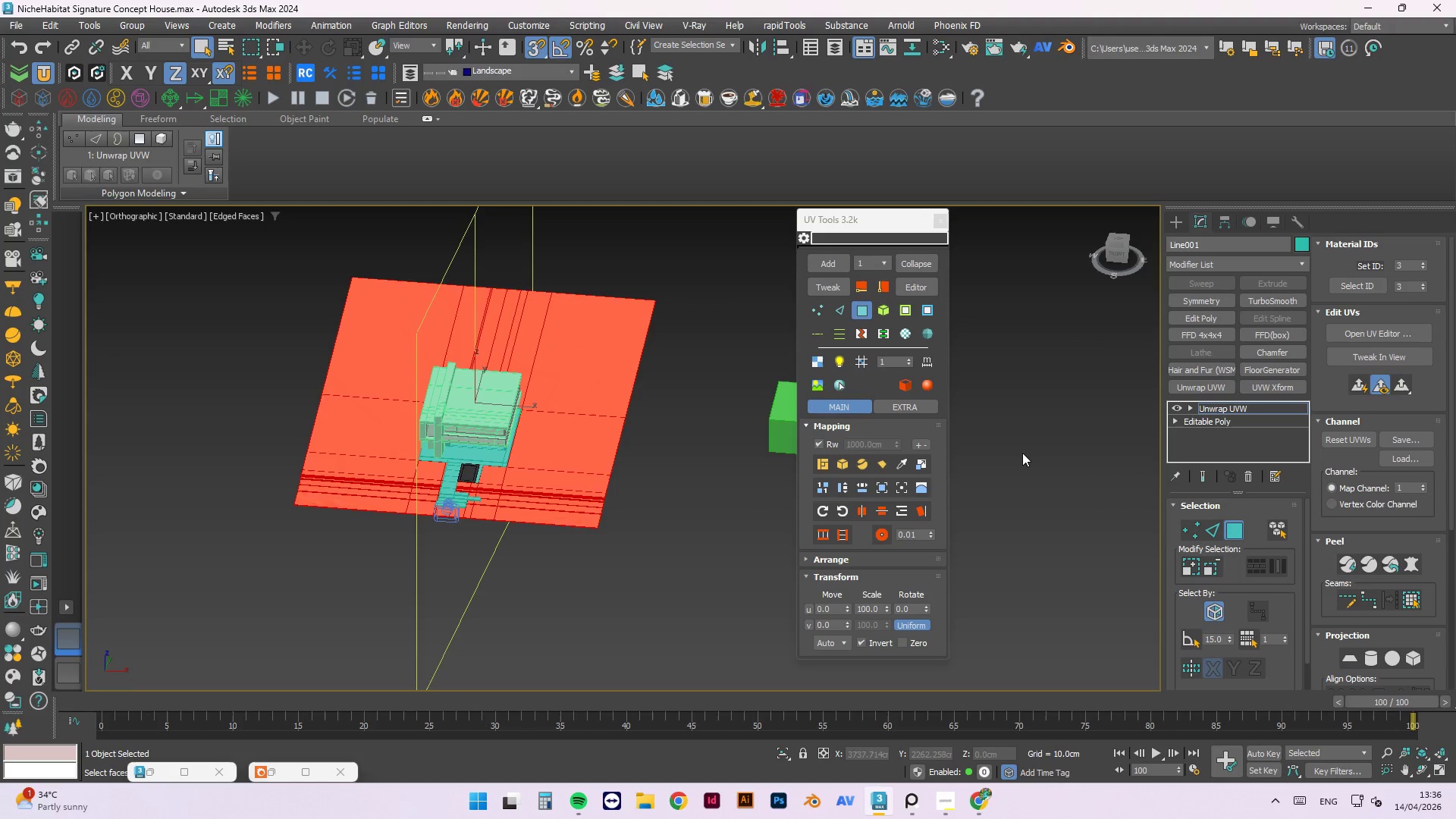 
mouse_move([1370, 566])
 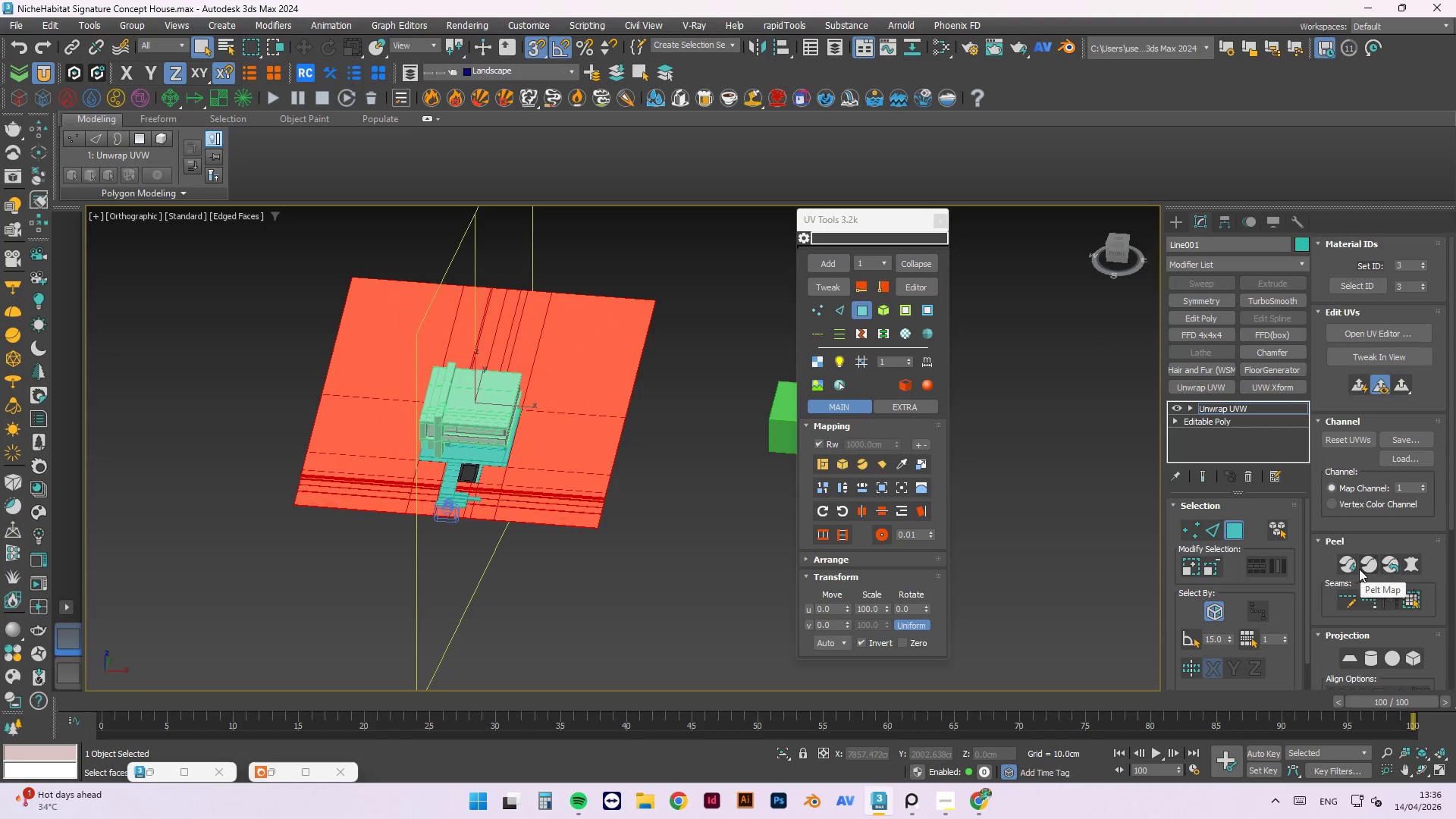 
left_click([1351, 569])
 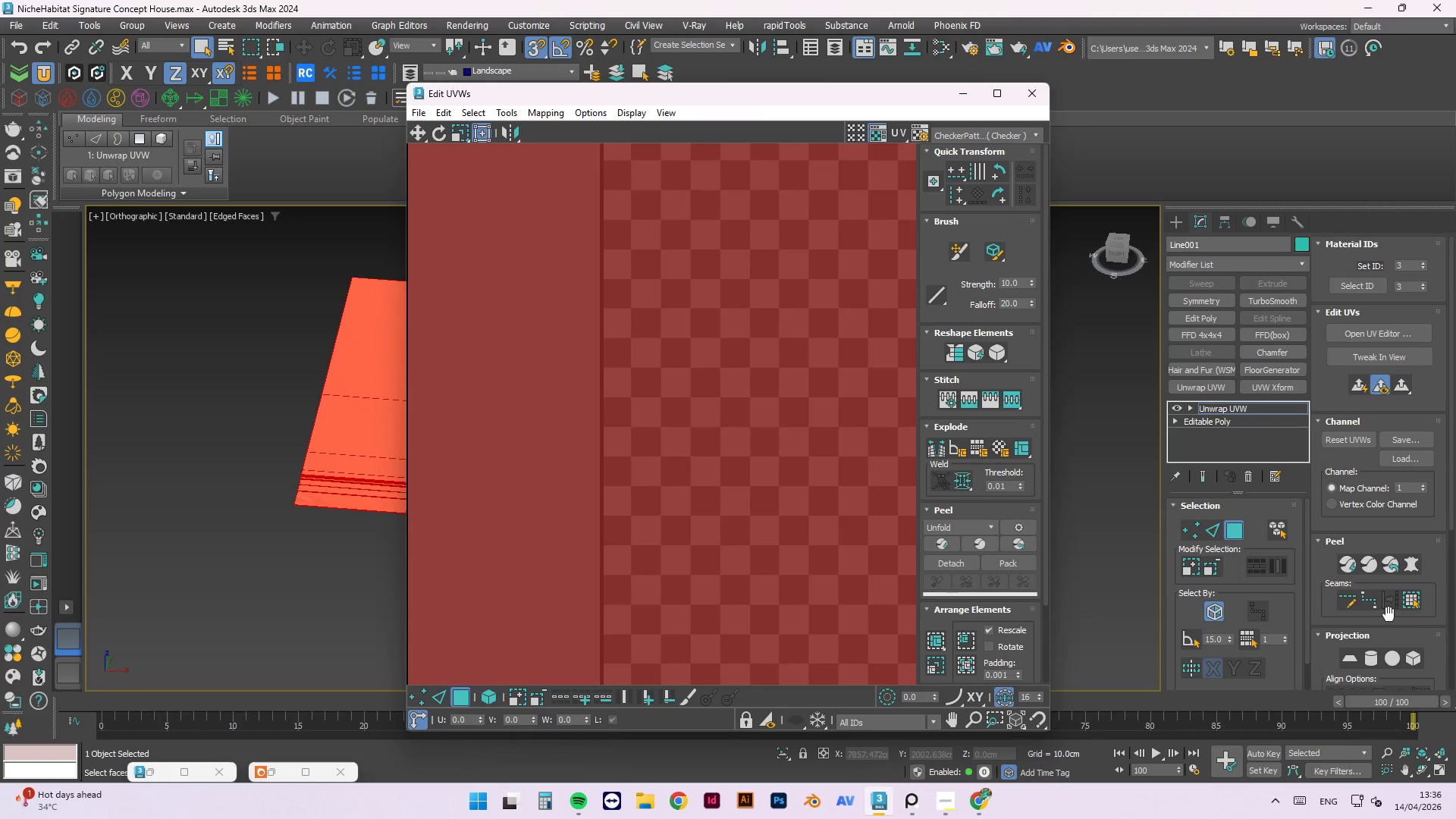 
scroll: coordinate [662, 512], scroll_direction: down, amount: 38.0
 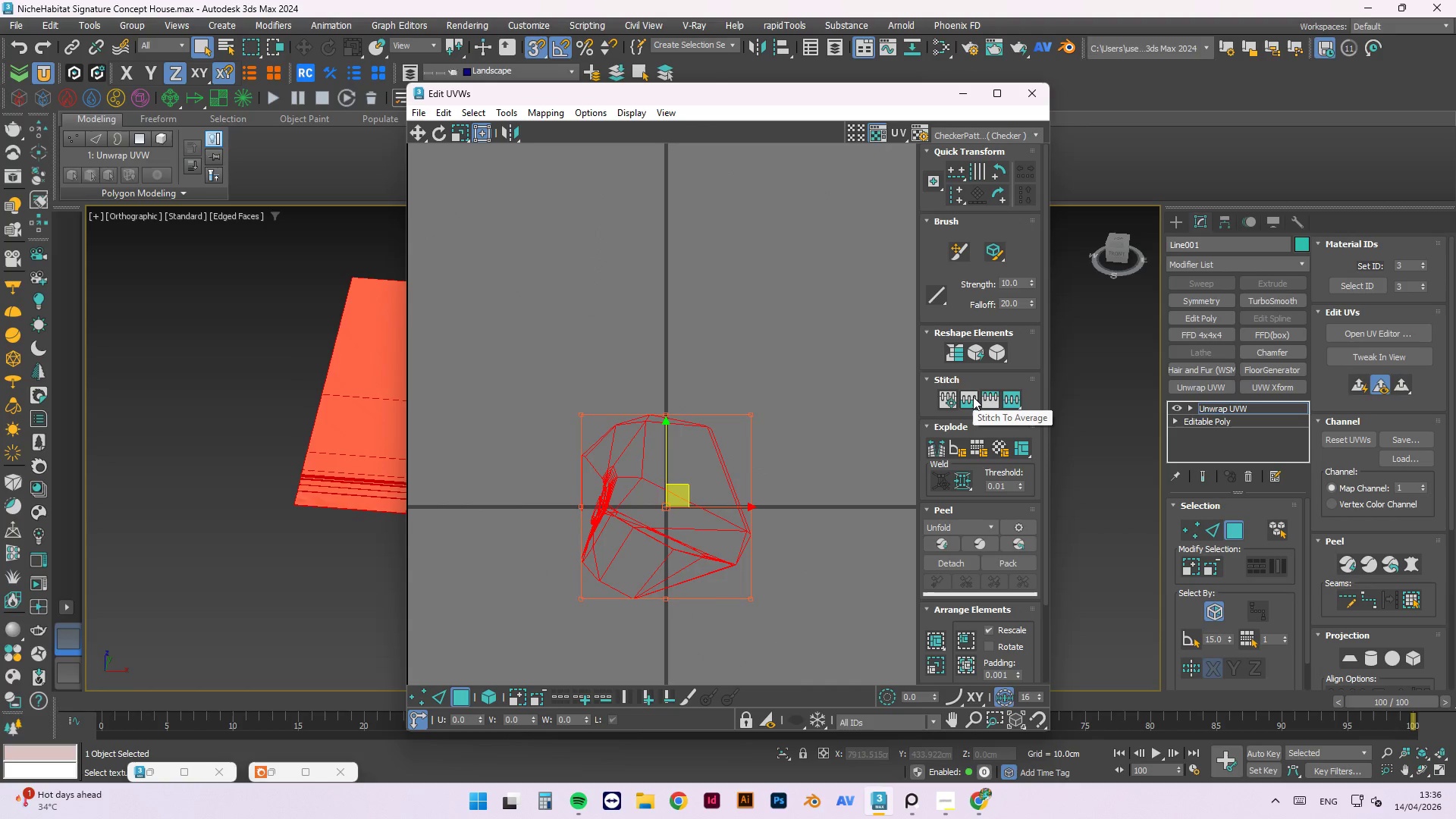 
mouse_move([957, 542])
 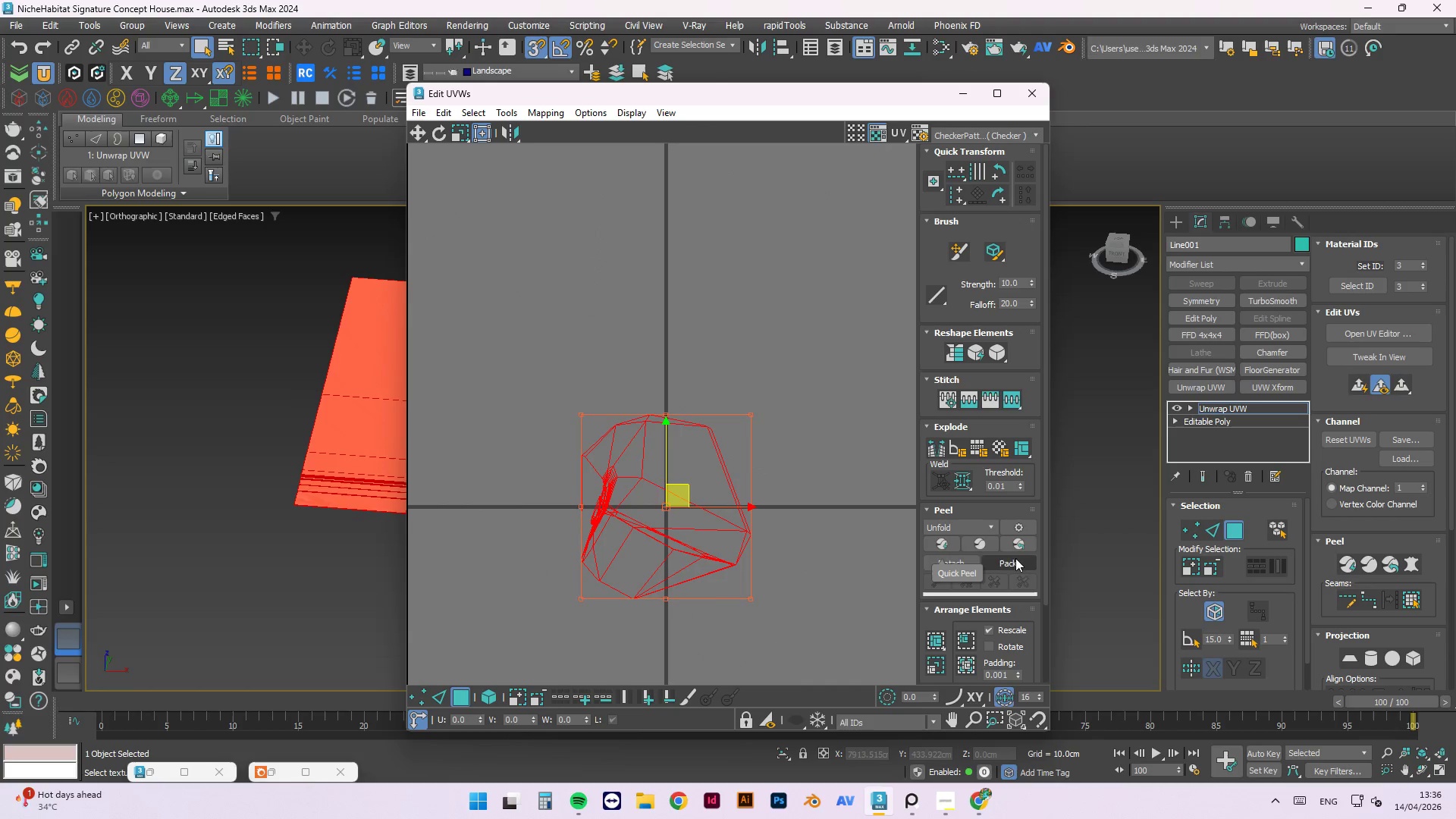 
left_click([1014, 563])
 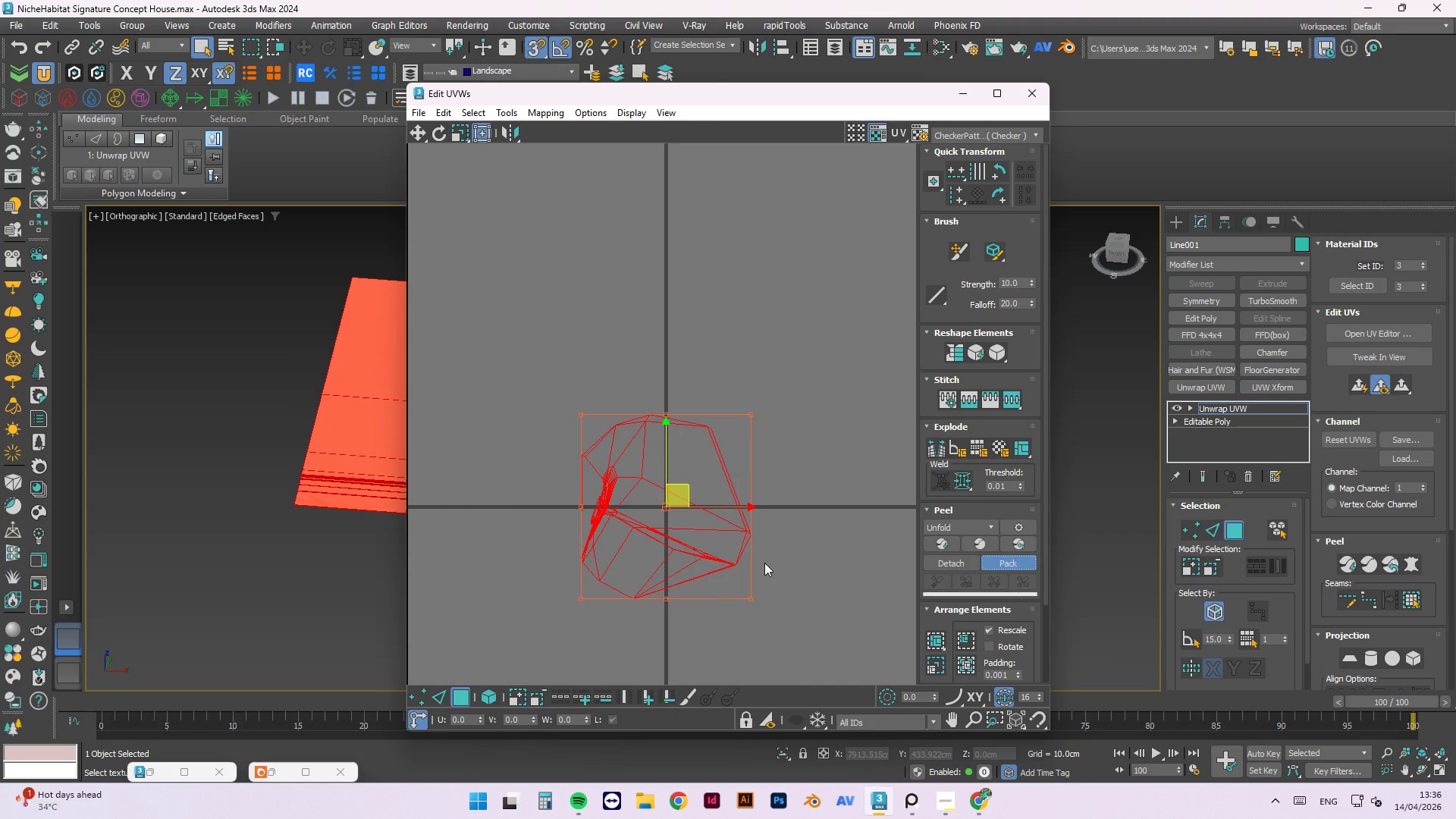 
left_click_drag(start_coordinate=[811, 344], to_coordinate=[500, 682])
 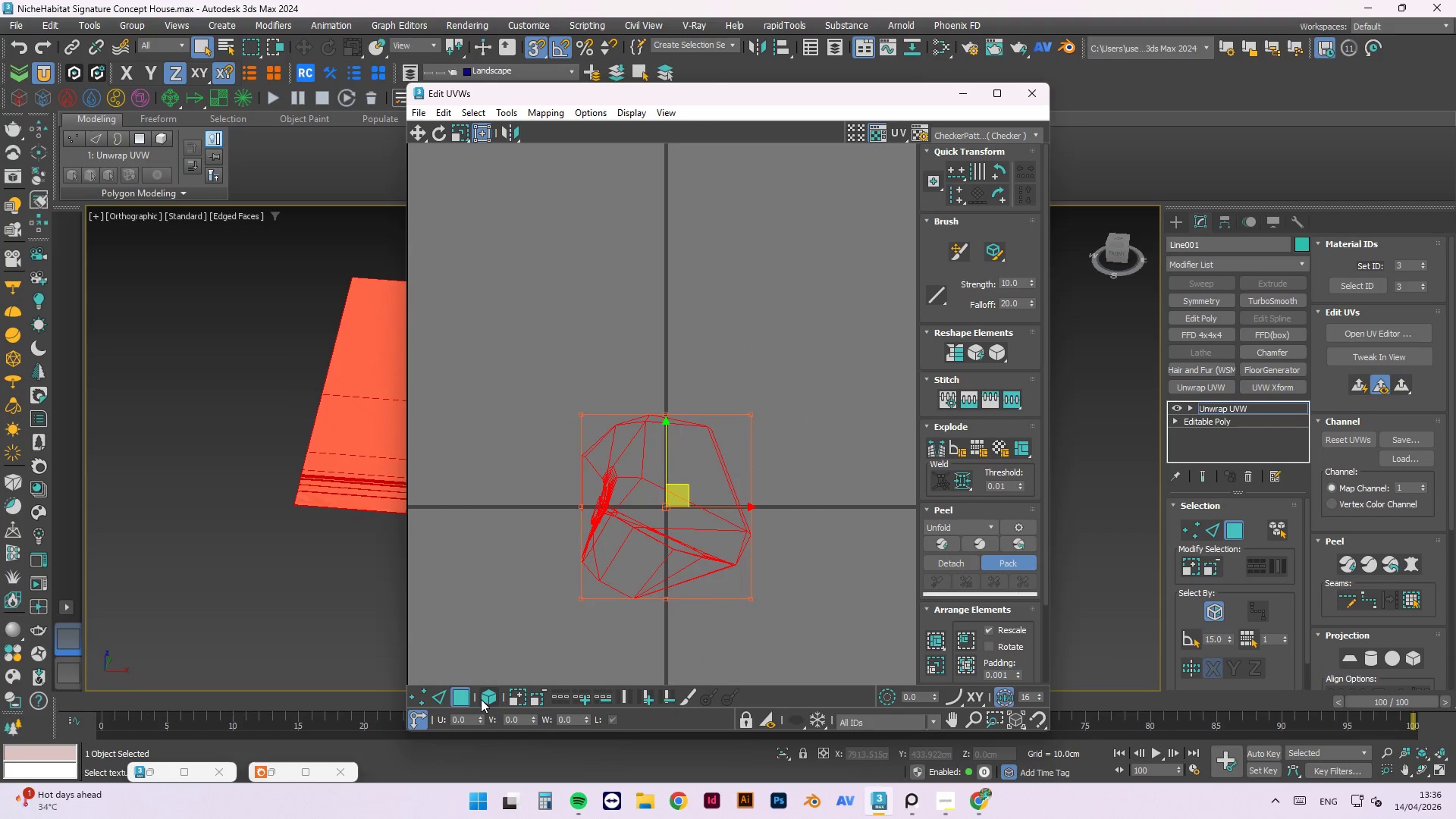 
scroll: coordinate [683, 471], scroll_direction: up, amount: 33.0
 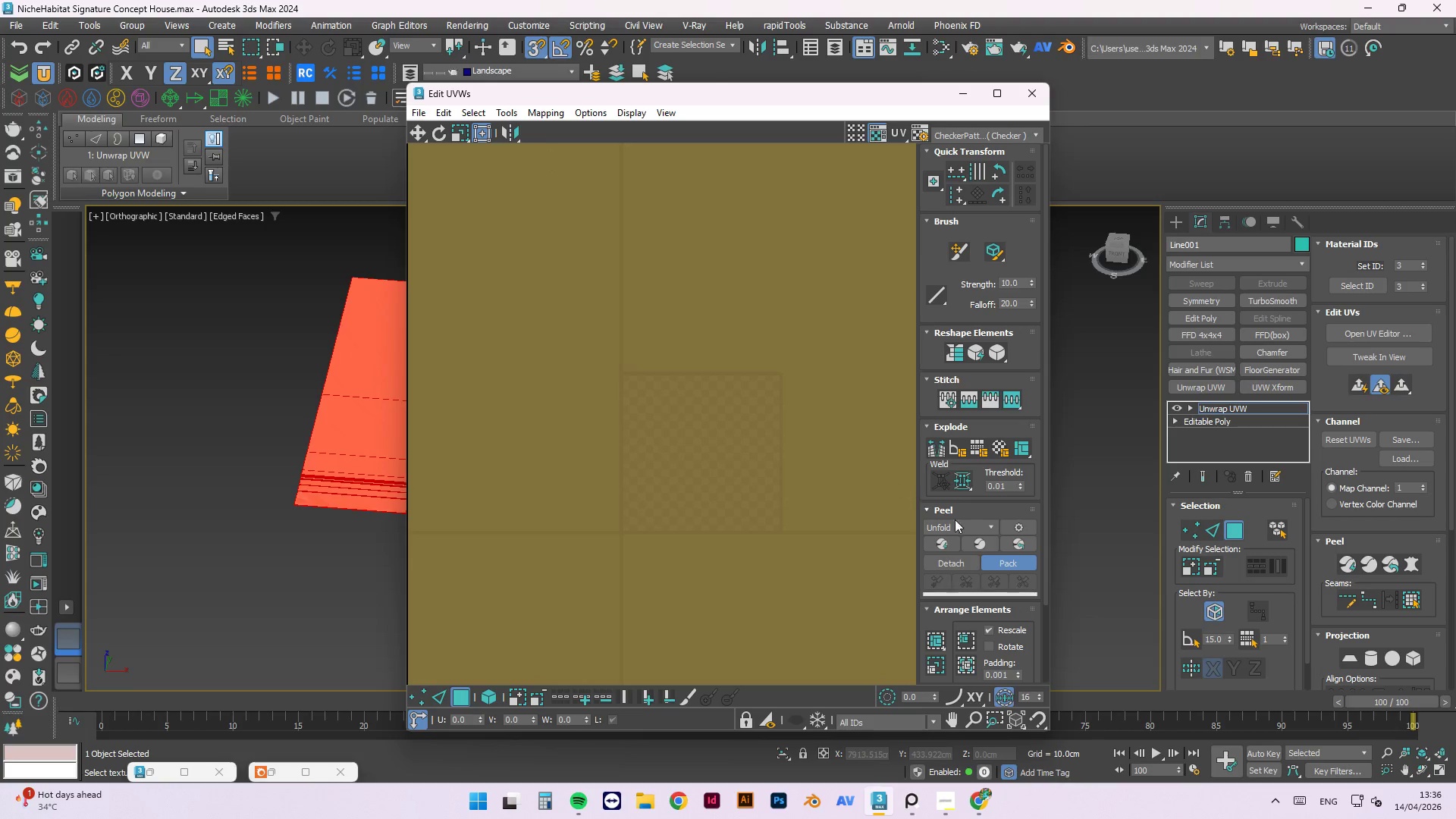 
left_click([944, 541])
 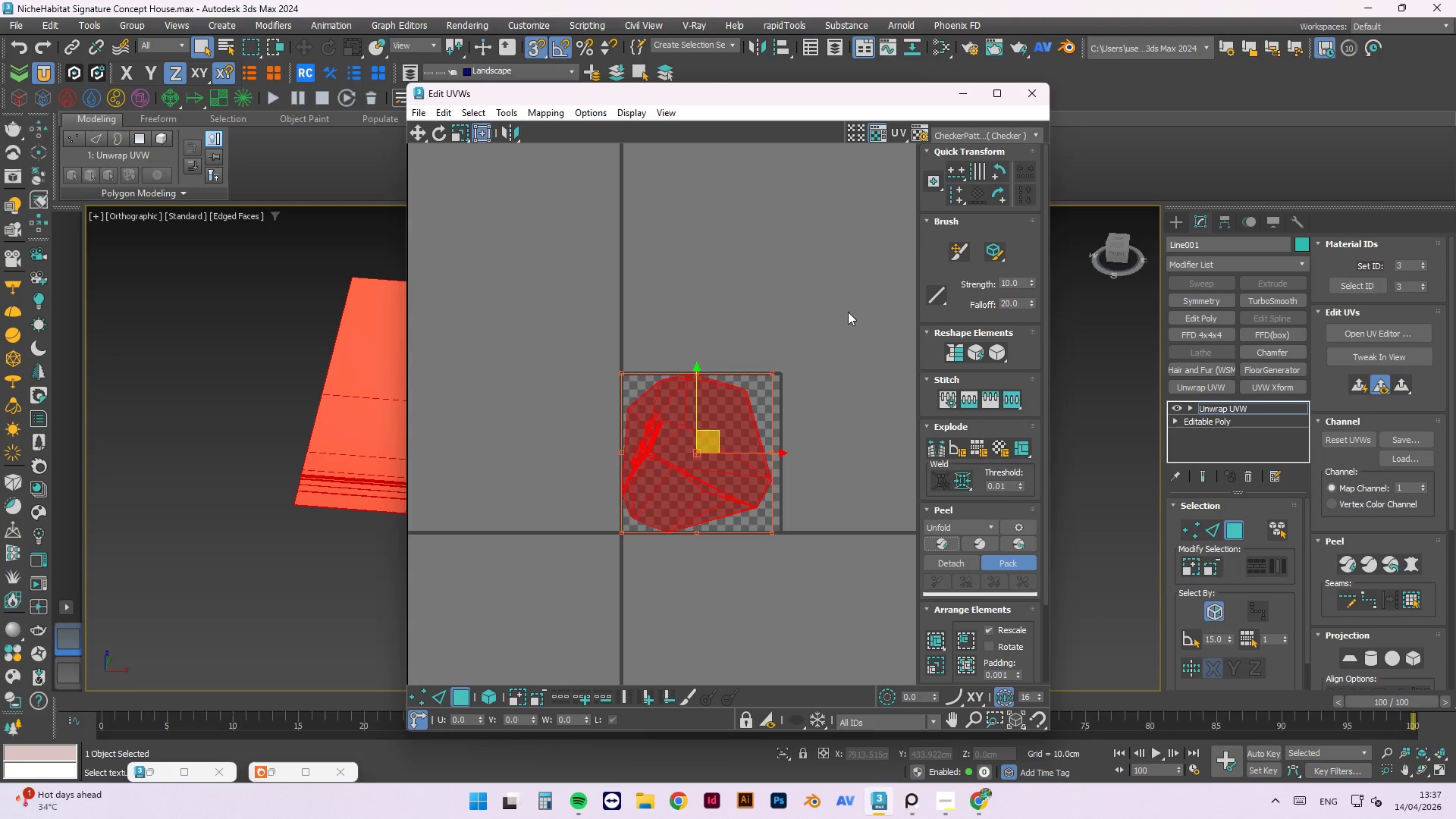 
left_click([959, 91])
 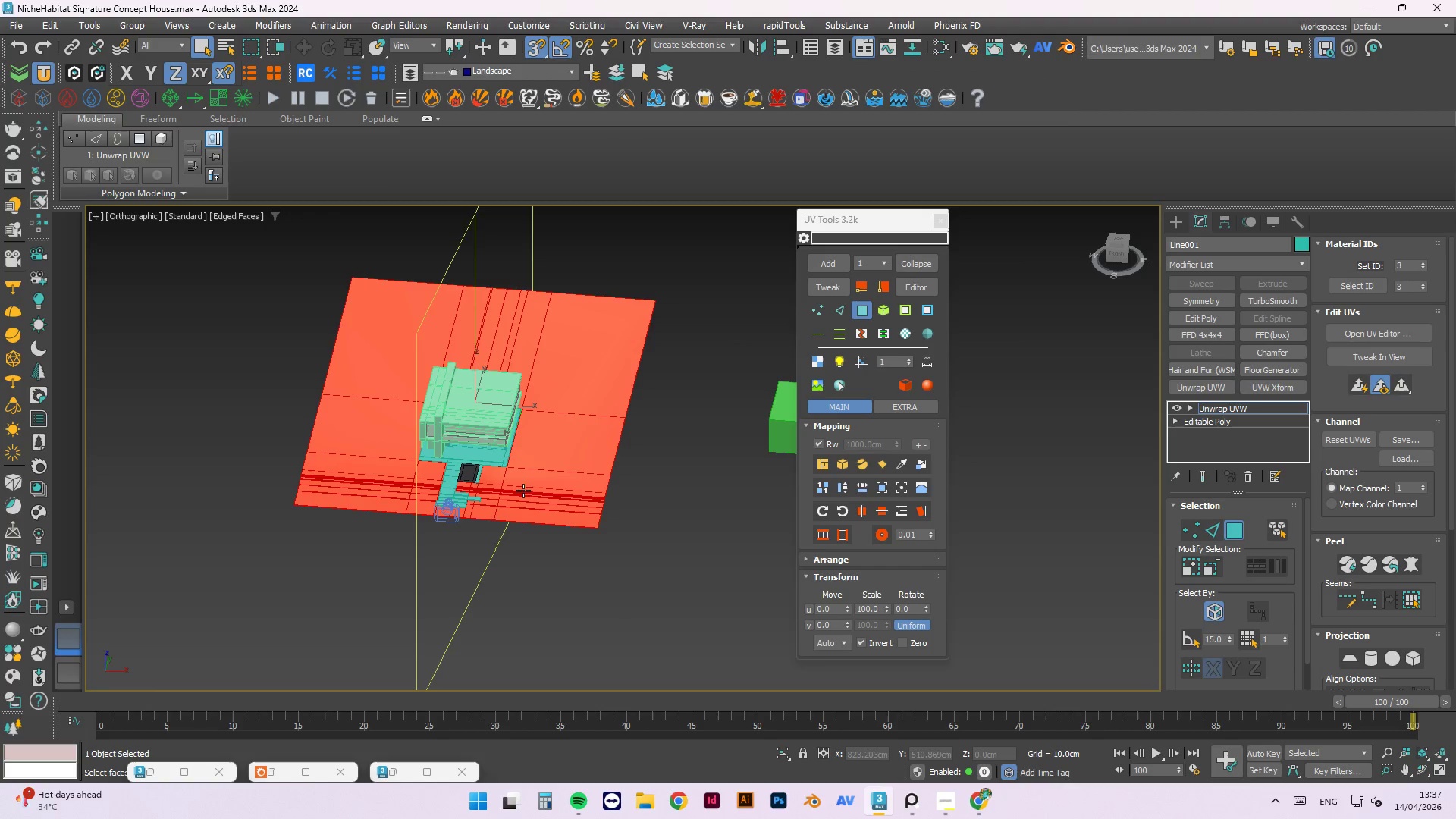 
scroll: coordinate [597, 405], scroll_direction: up, amount: 2.0
 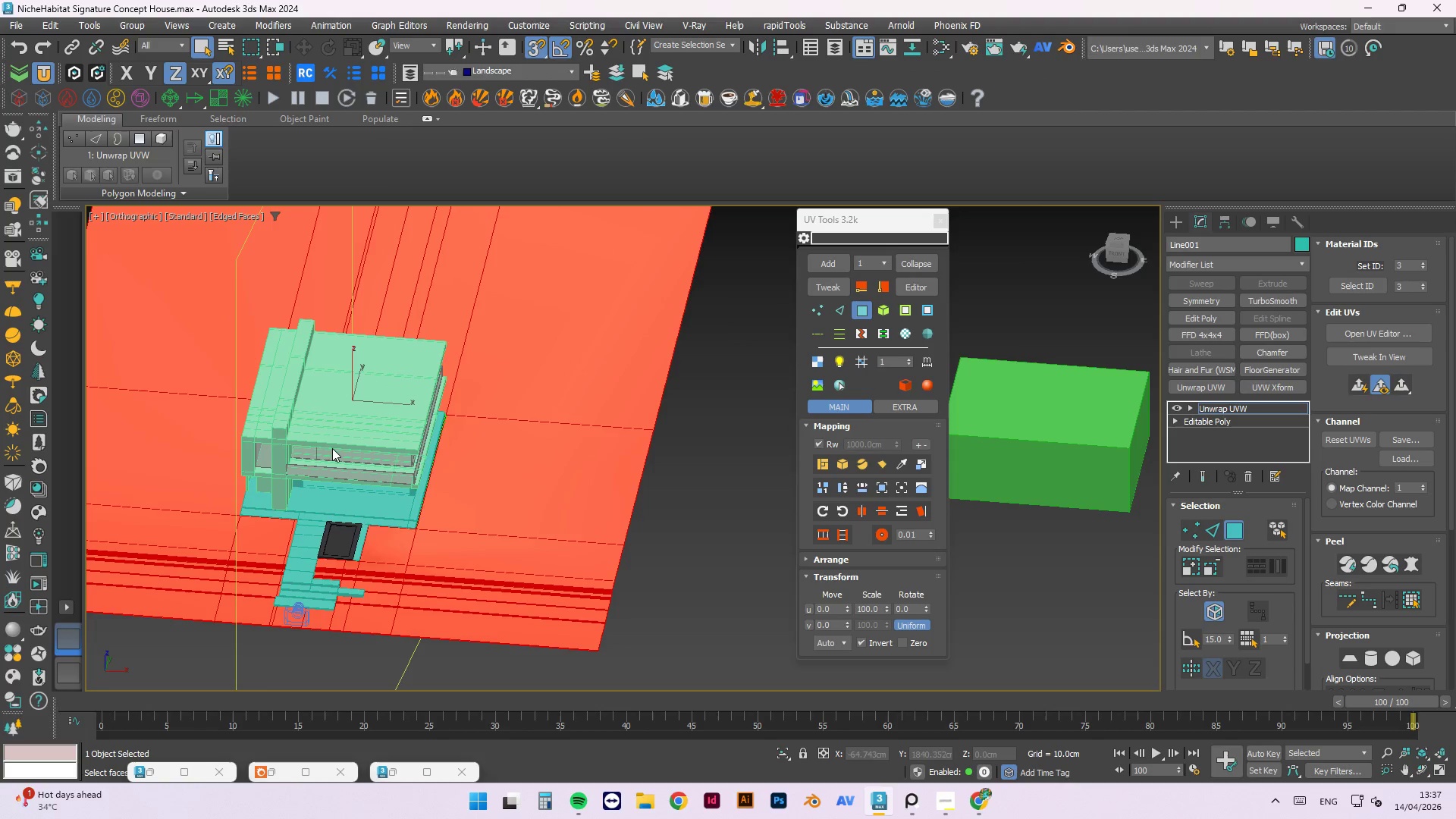 
scroll: coordinate [320, 443], scroll_direction: down, amount: 2.0
 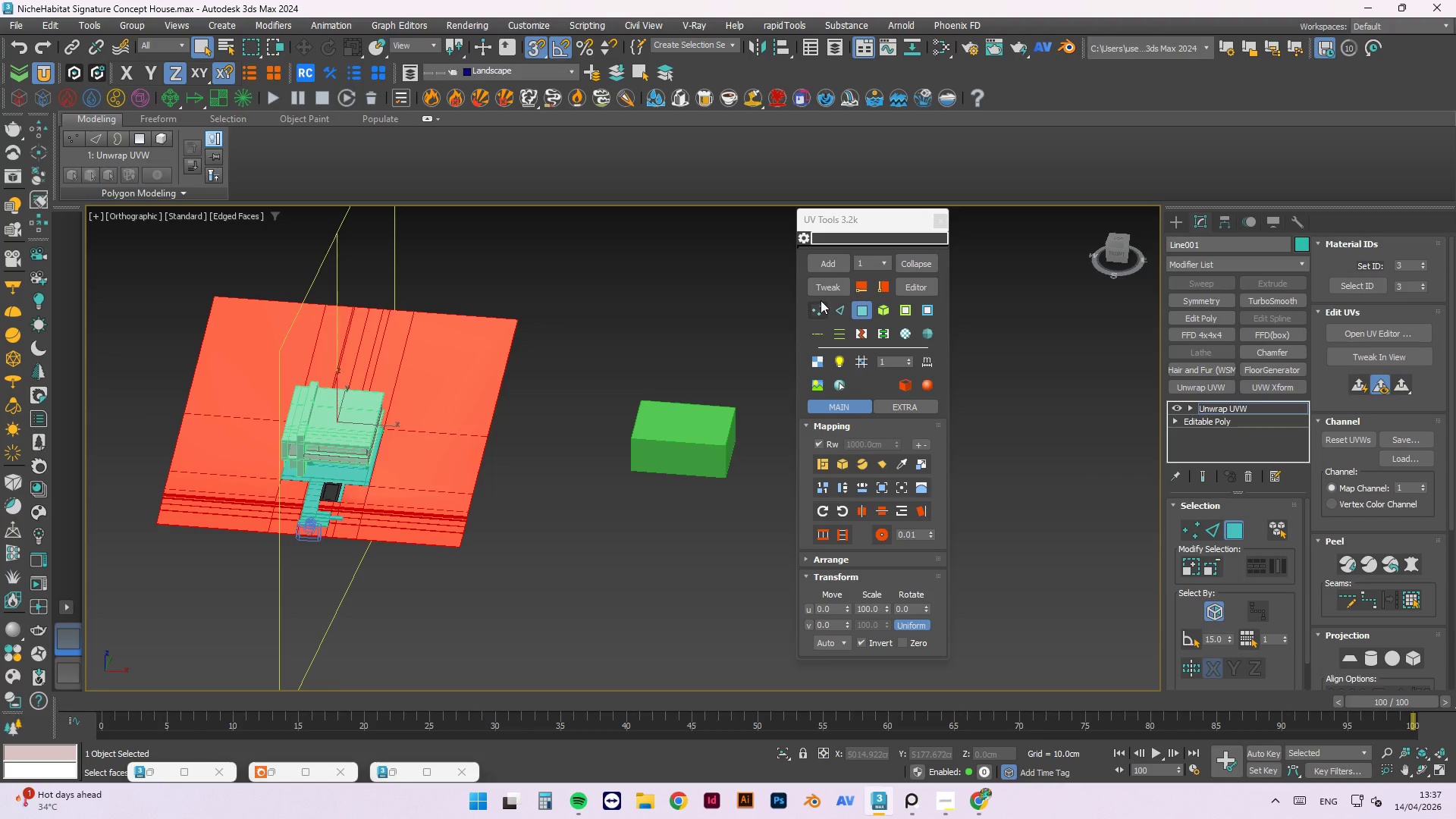 
left_click([829, 290])
 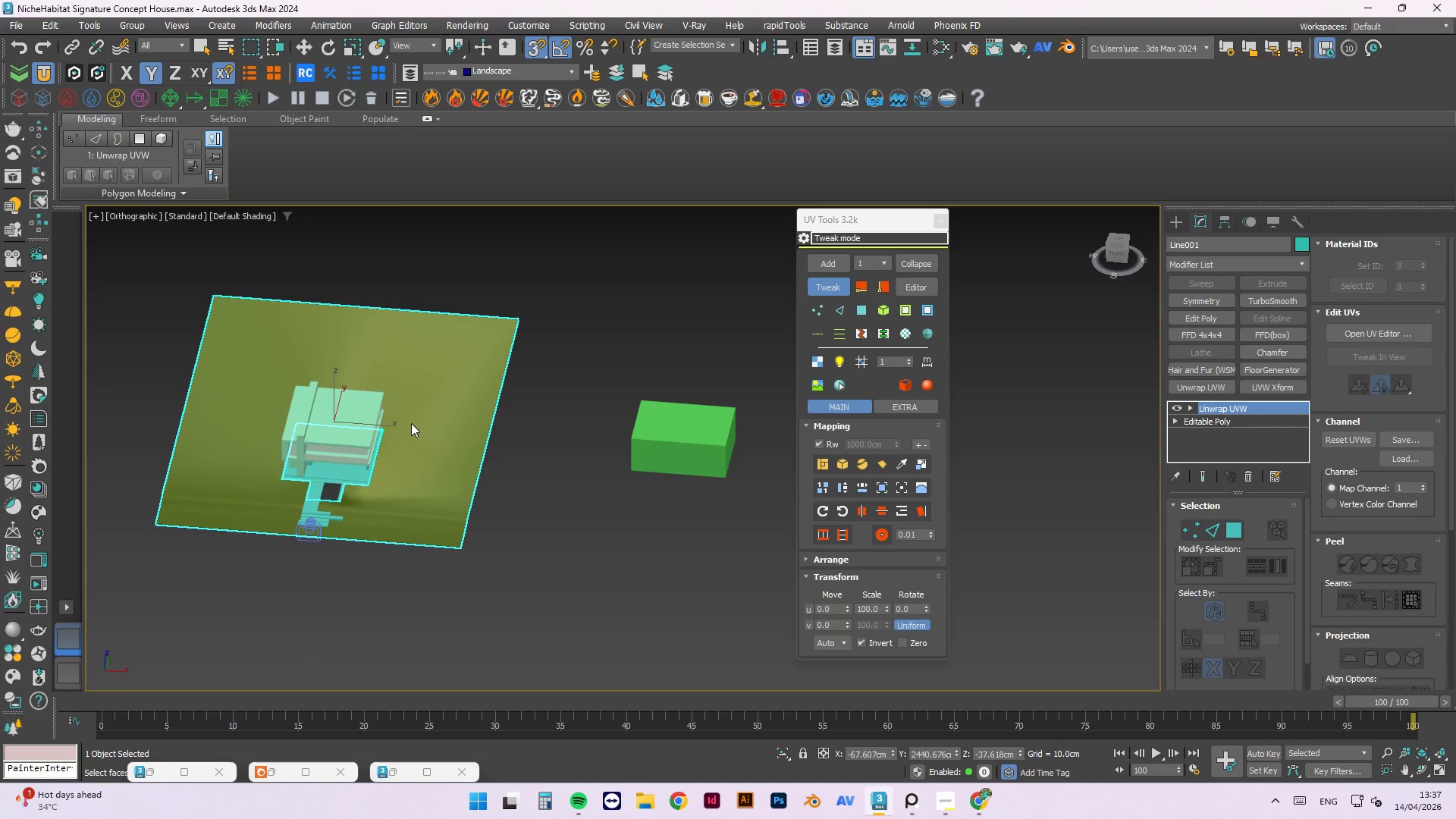 
scroll: coordinate [481, 460], scroll_direction: up, amount: 2.0
 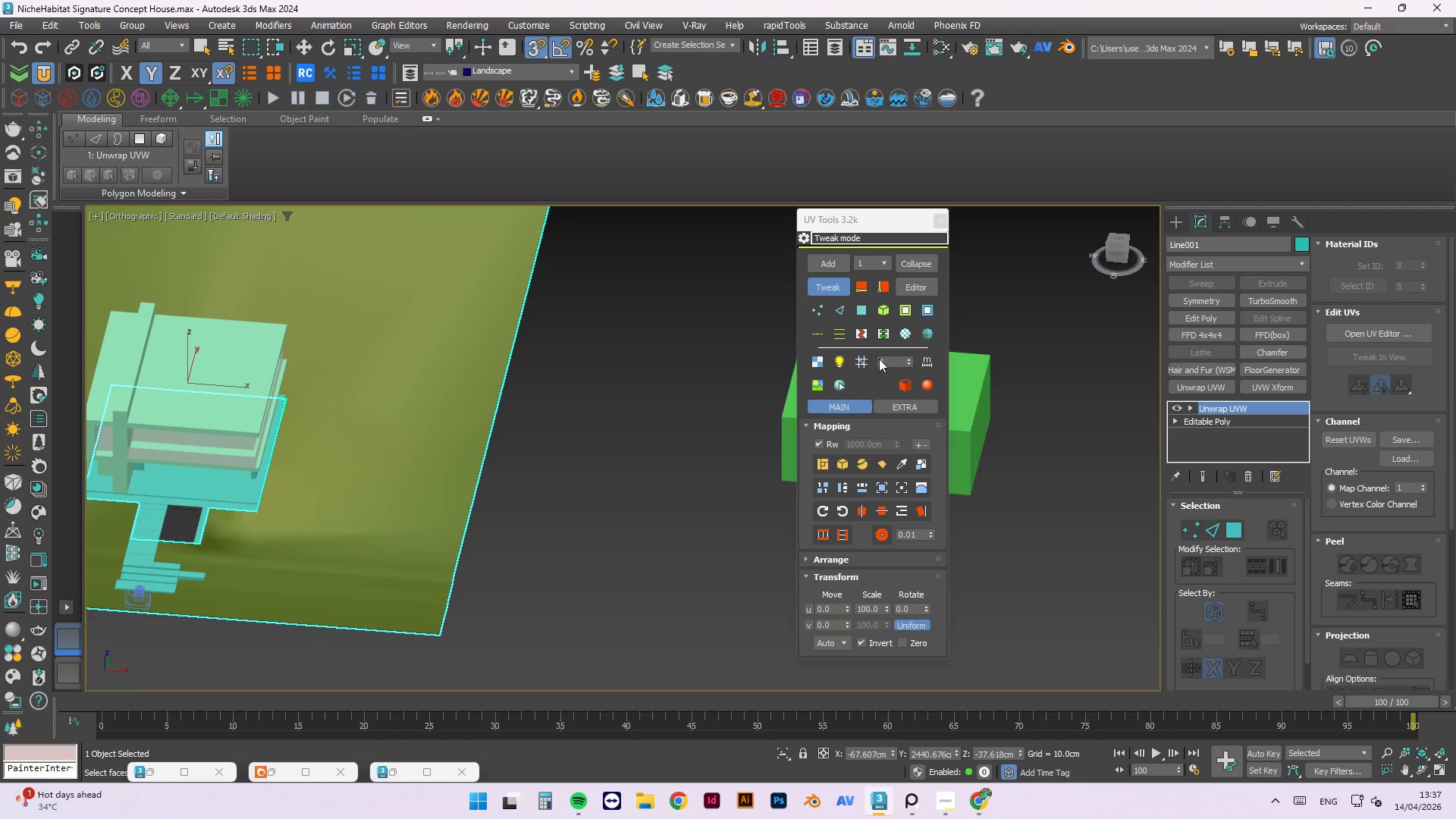 
left_click([895, 465])
 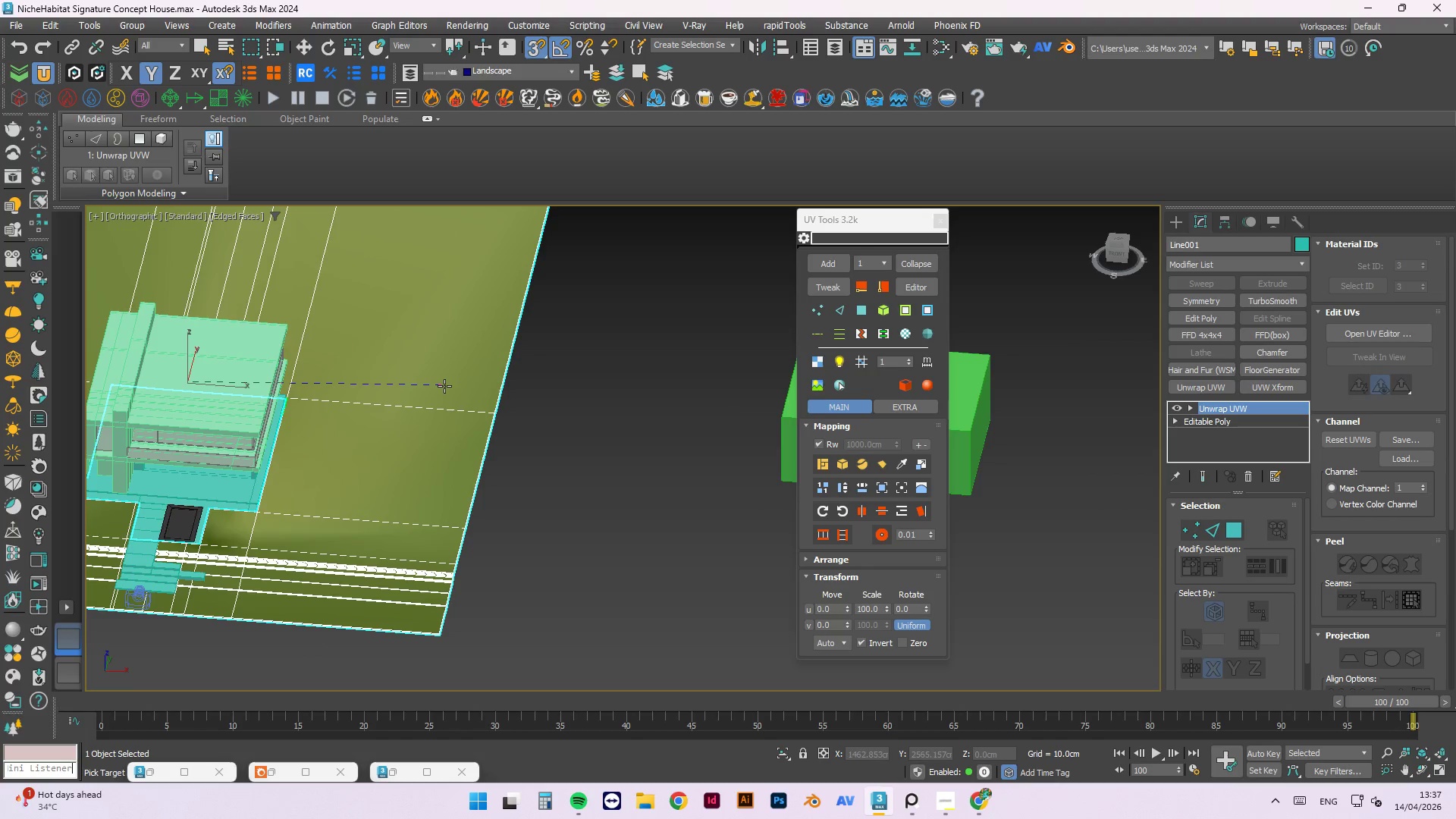 
scroll: coordinate [444, 386], scroll_direction: down, amount: 1.0
 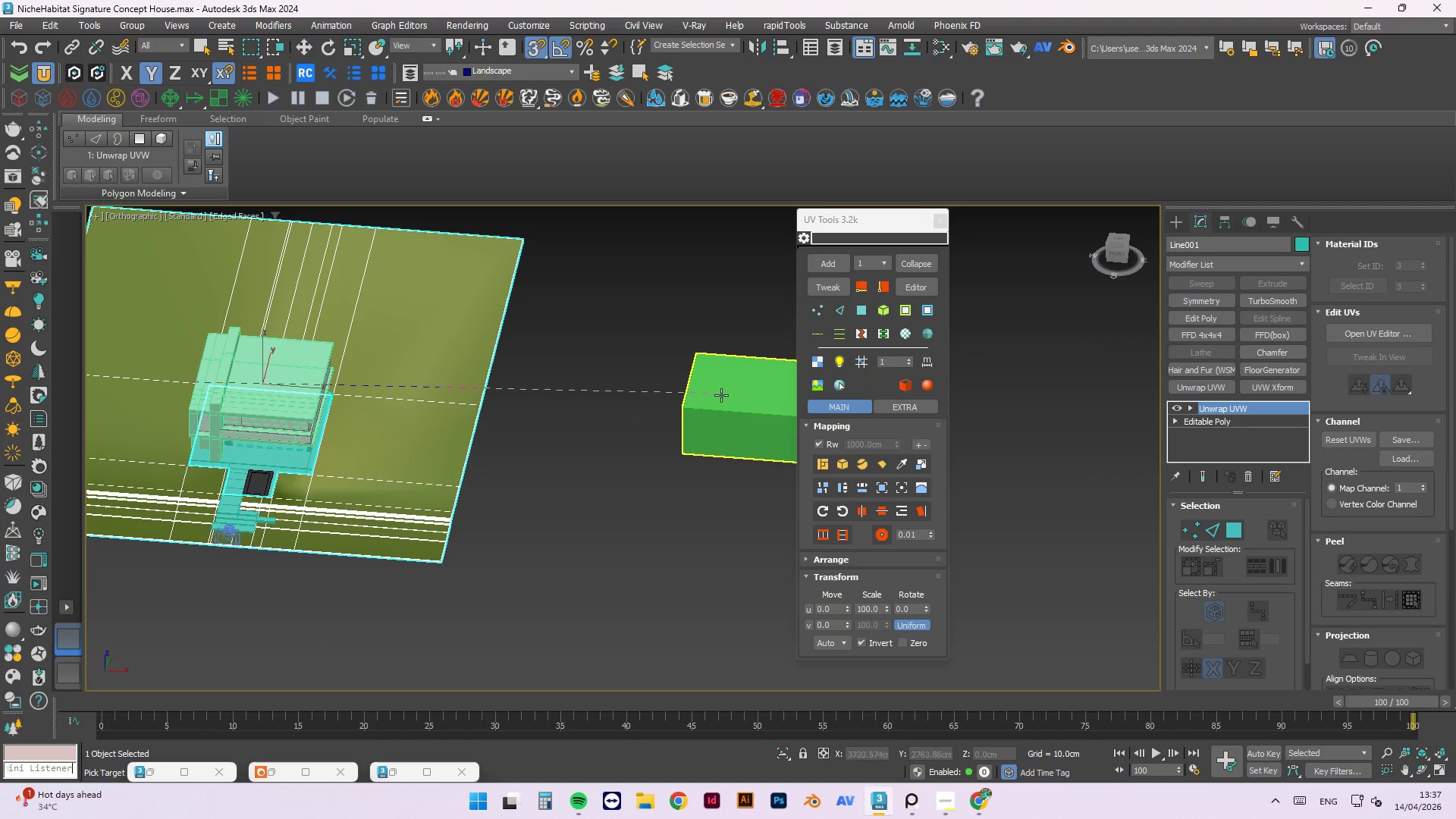 
left_click([728, 396])
 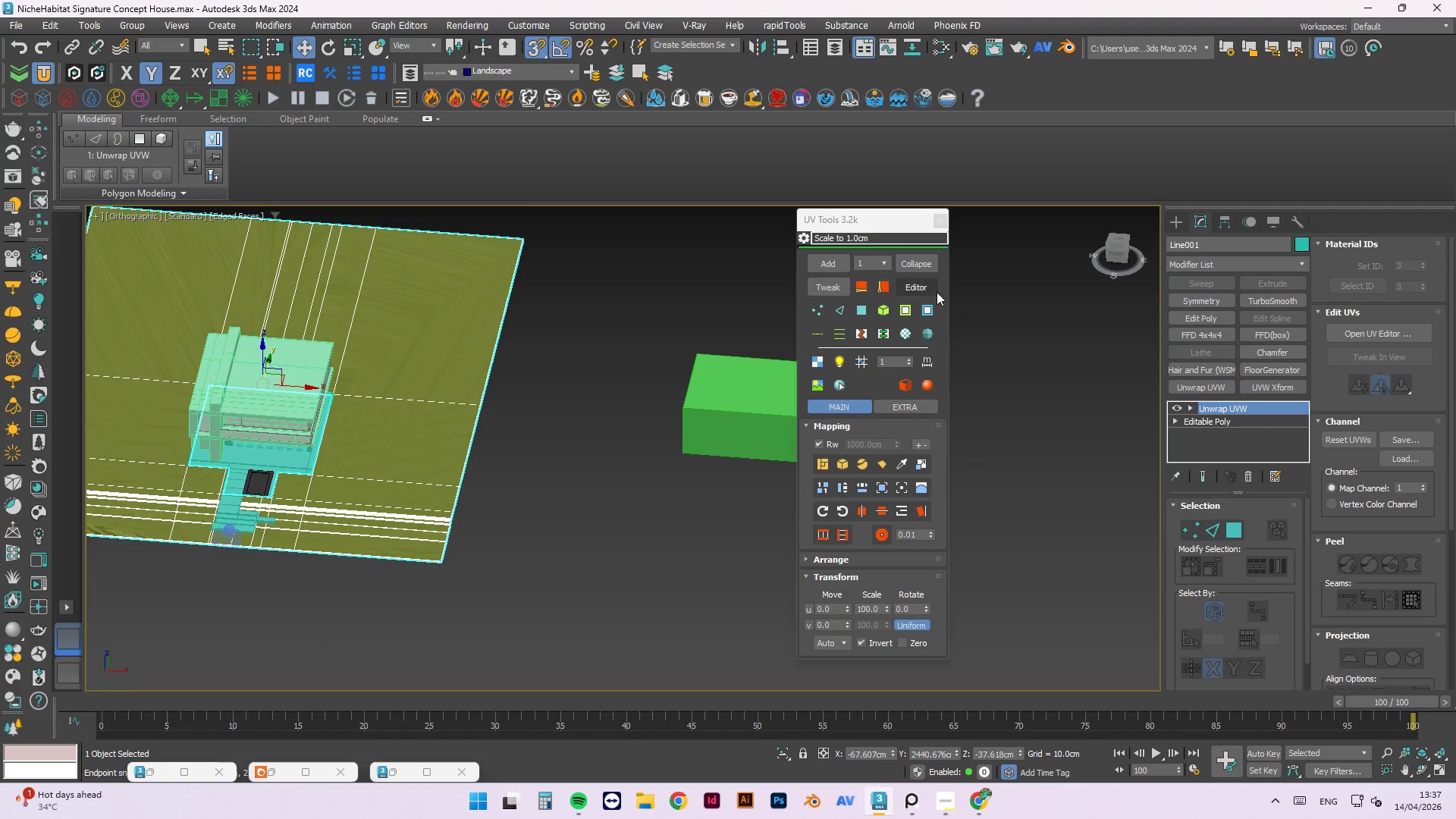 
key(Control+Z)
 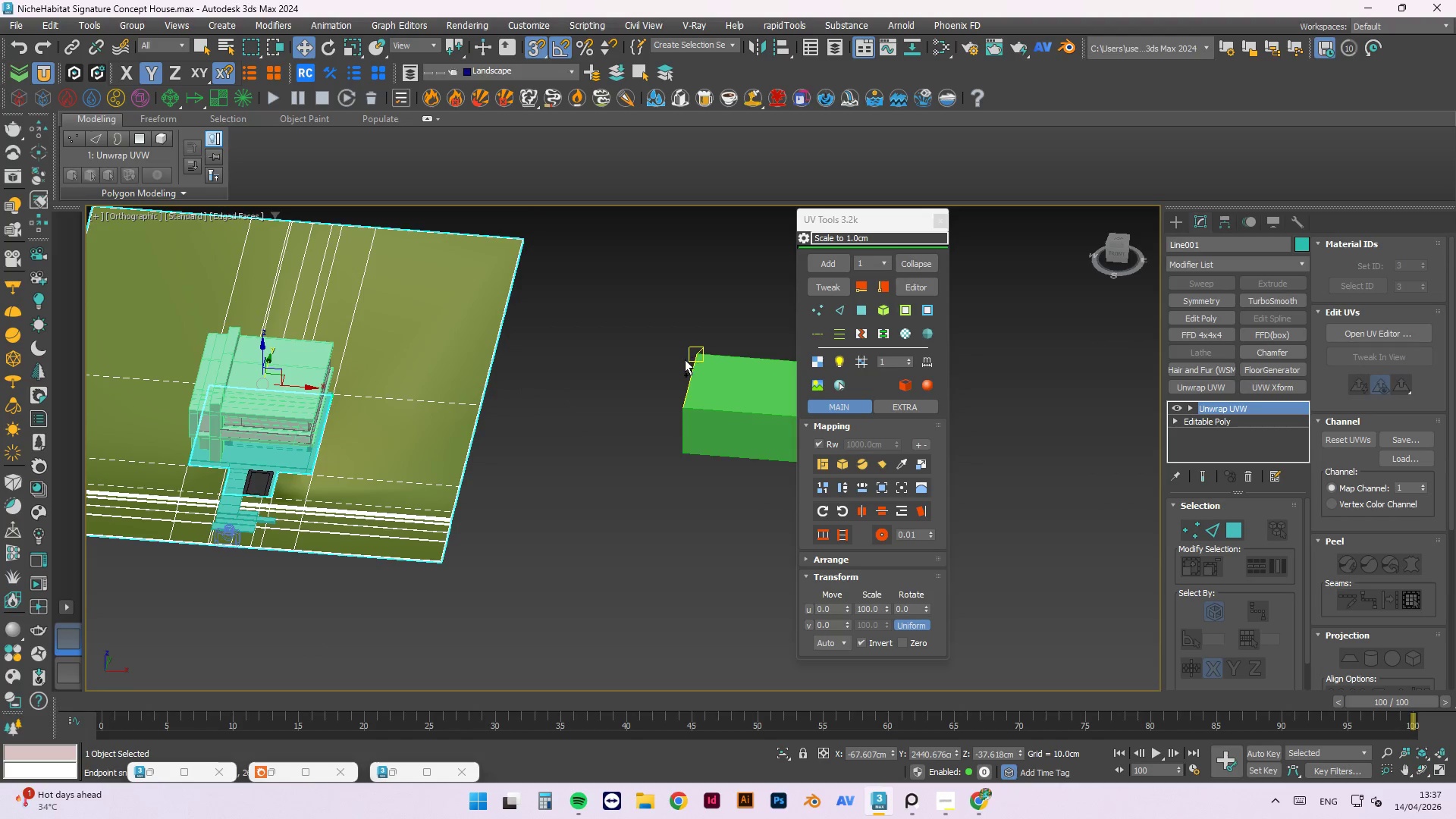 
key(Control+Z)
 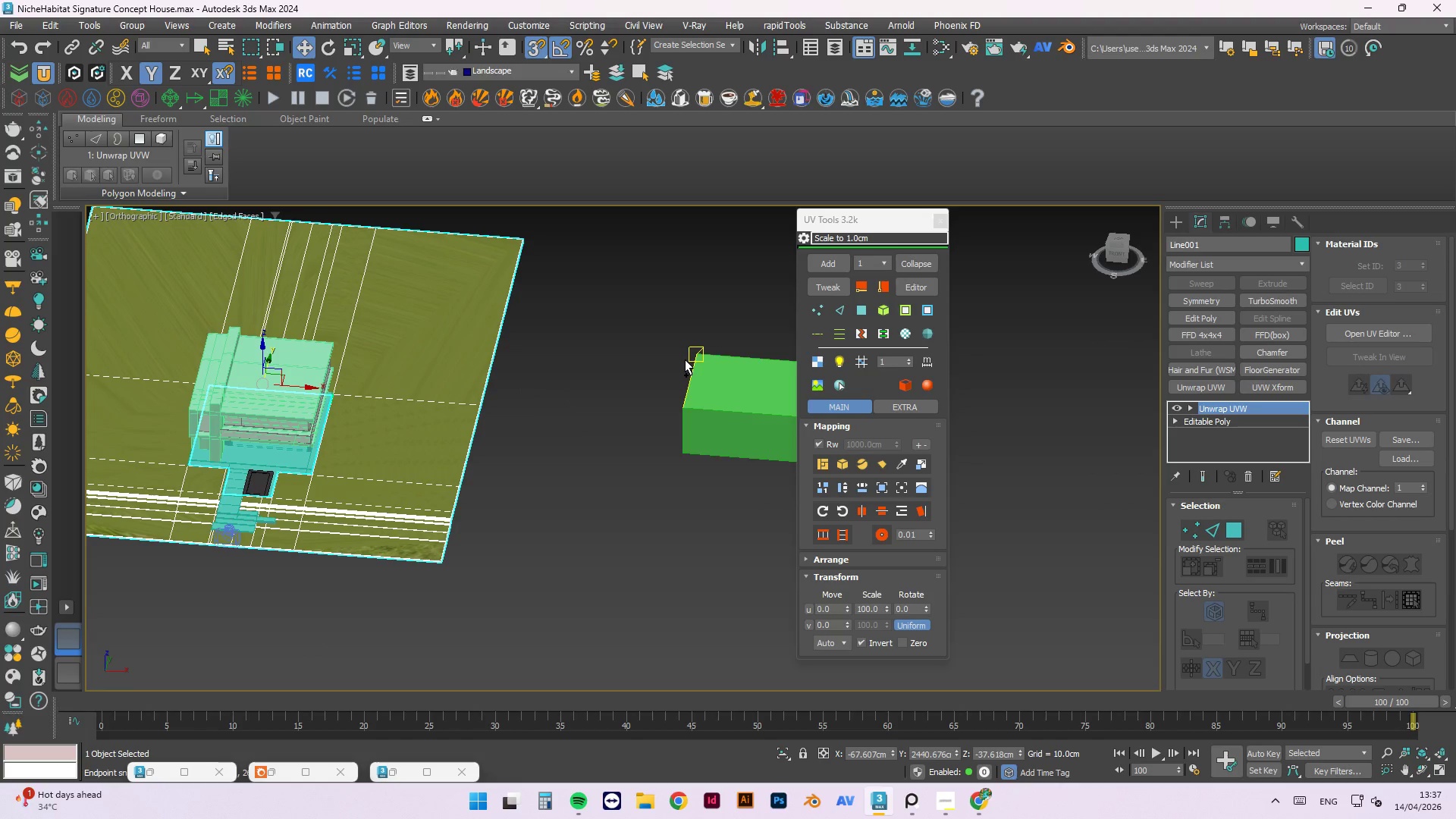 
key(Control+ControlLeft)
 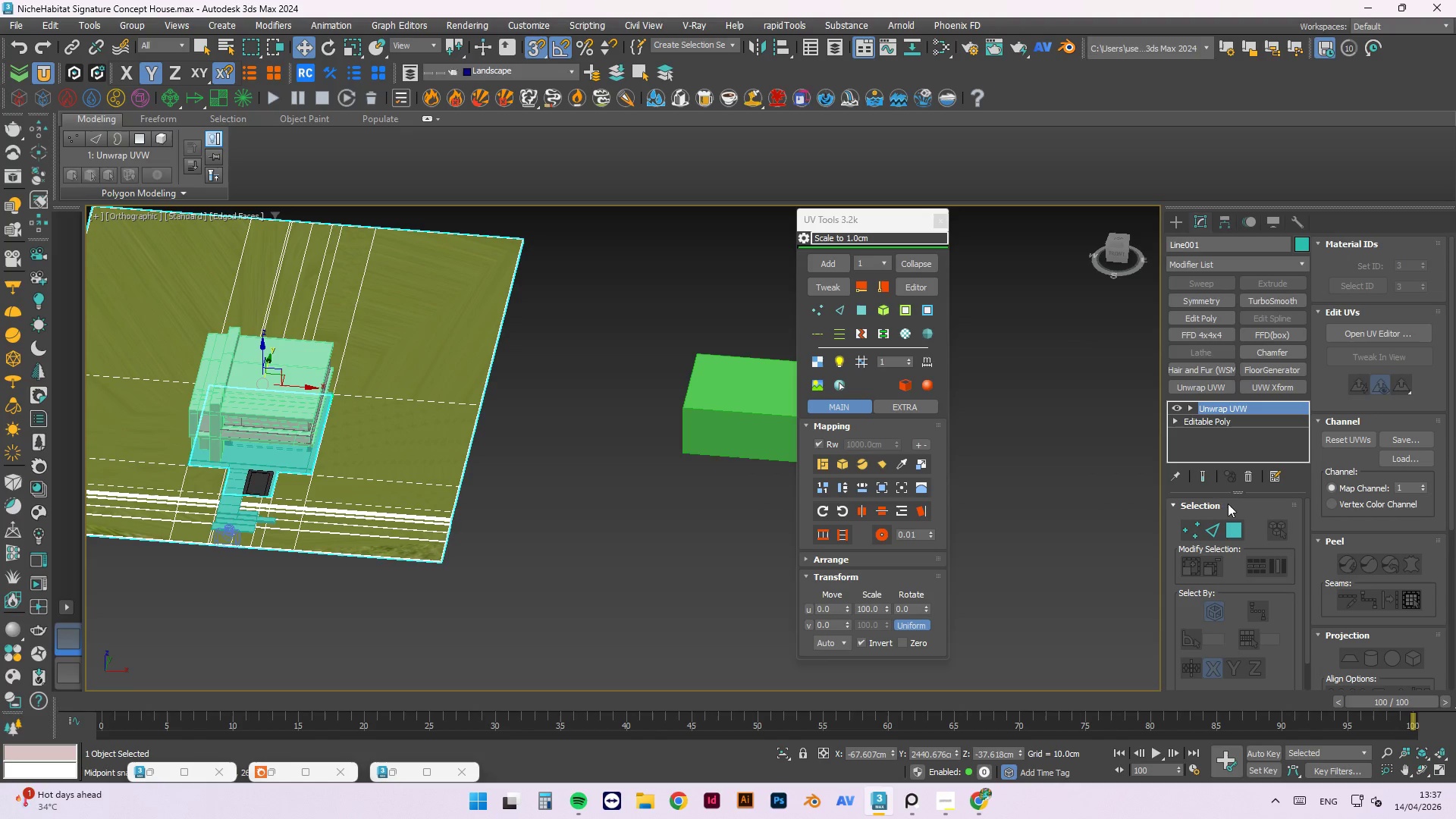 
left_click([1224, 527])
 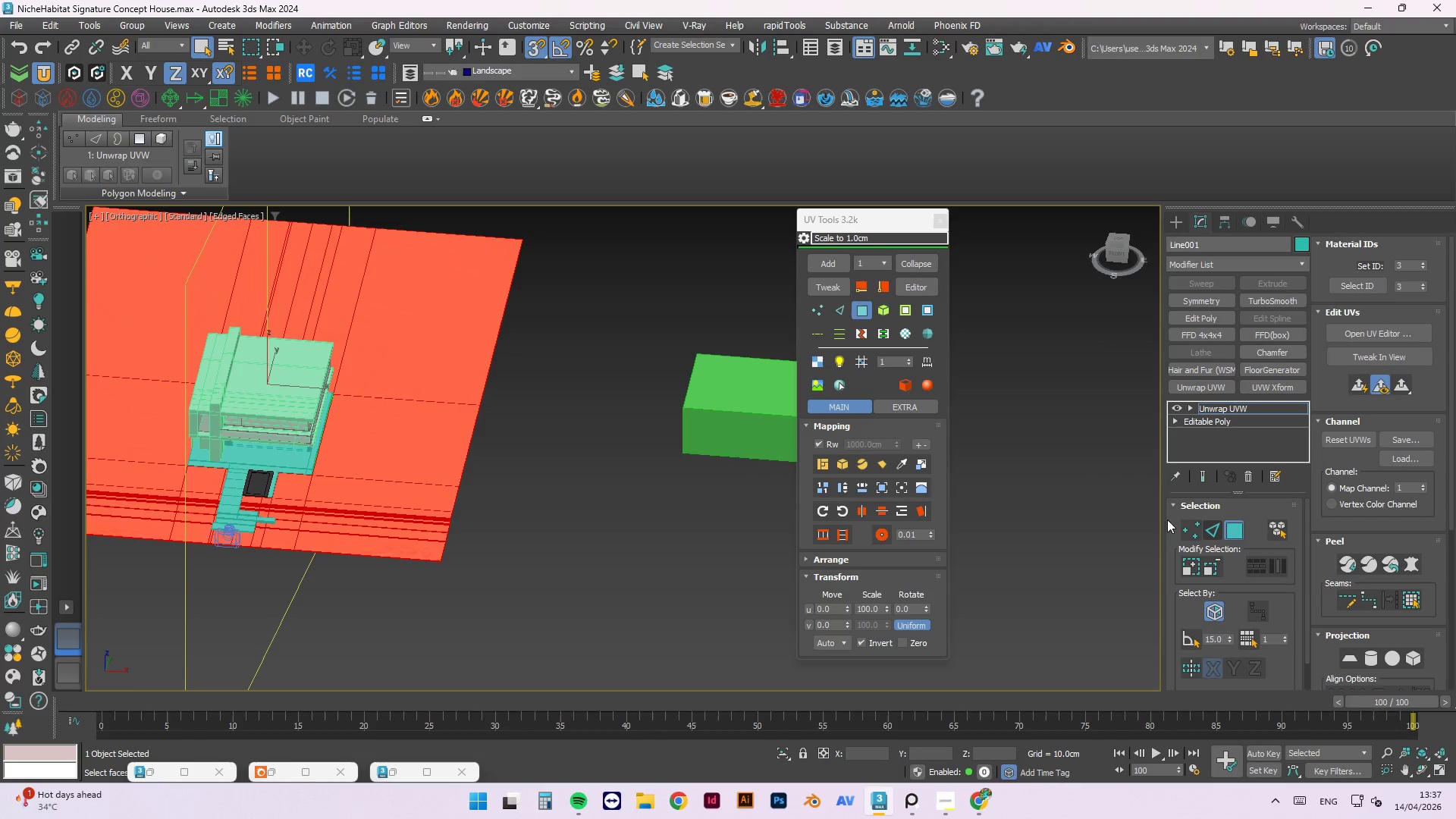 
key(Control+A)
 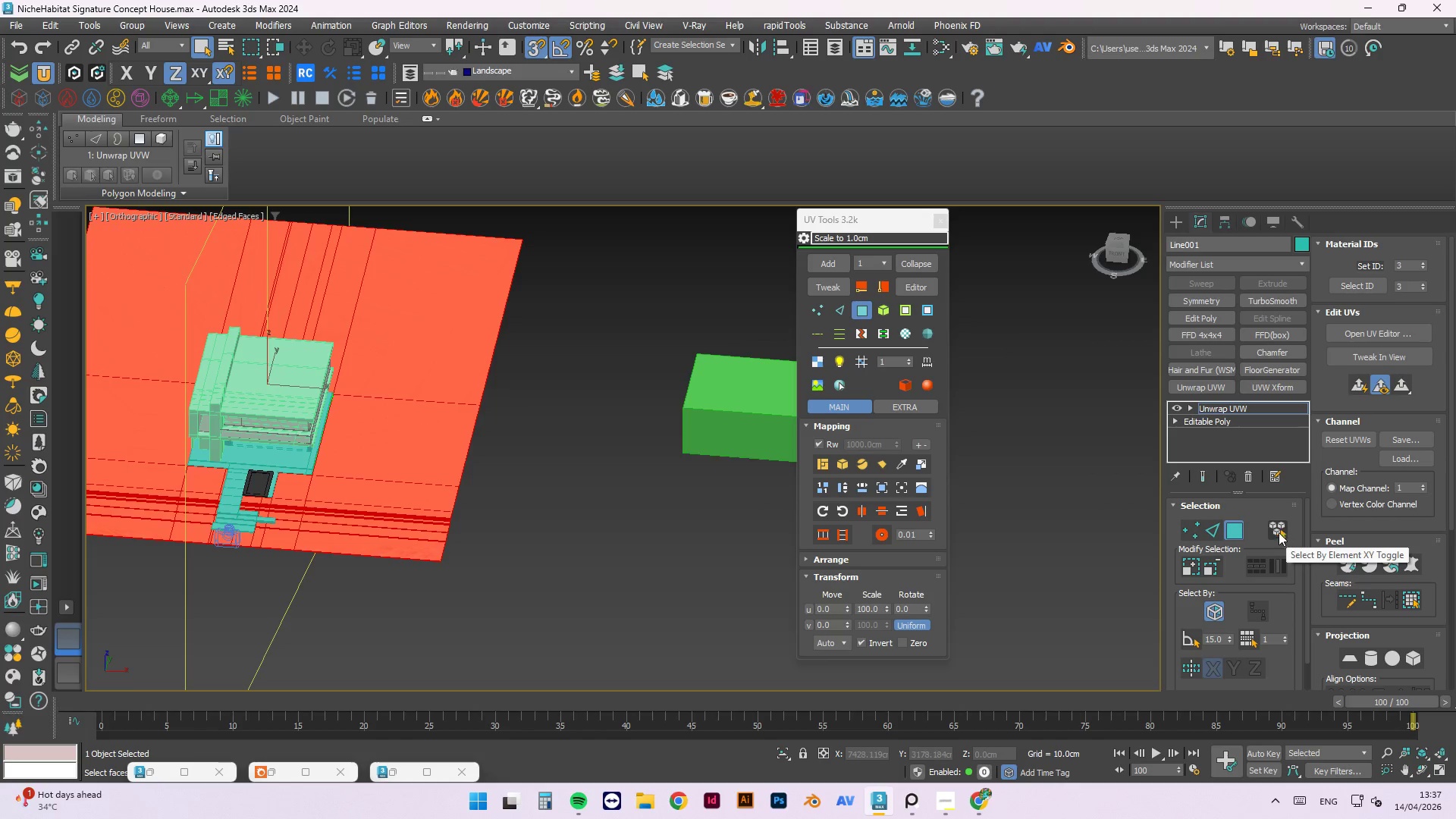 
hold_key(key=AltLeft, duration=0.89)
 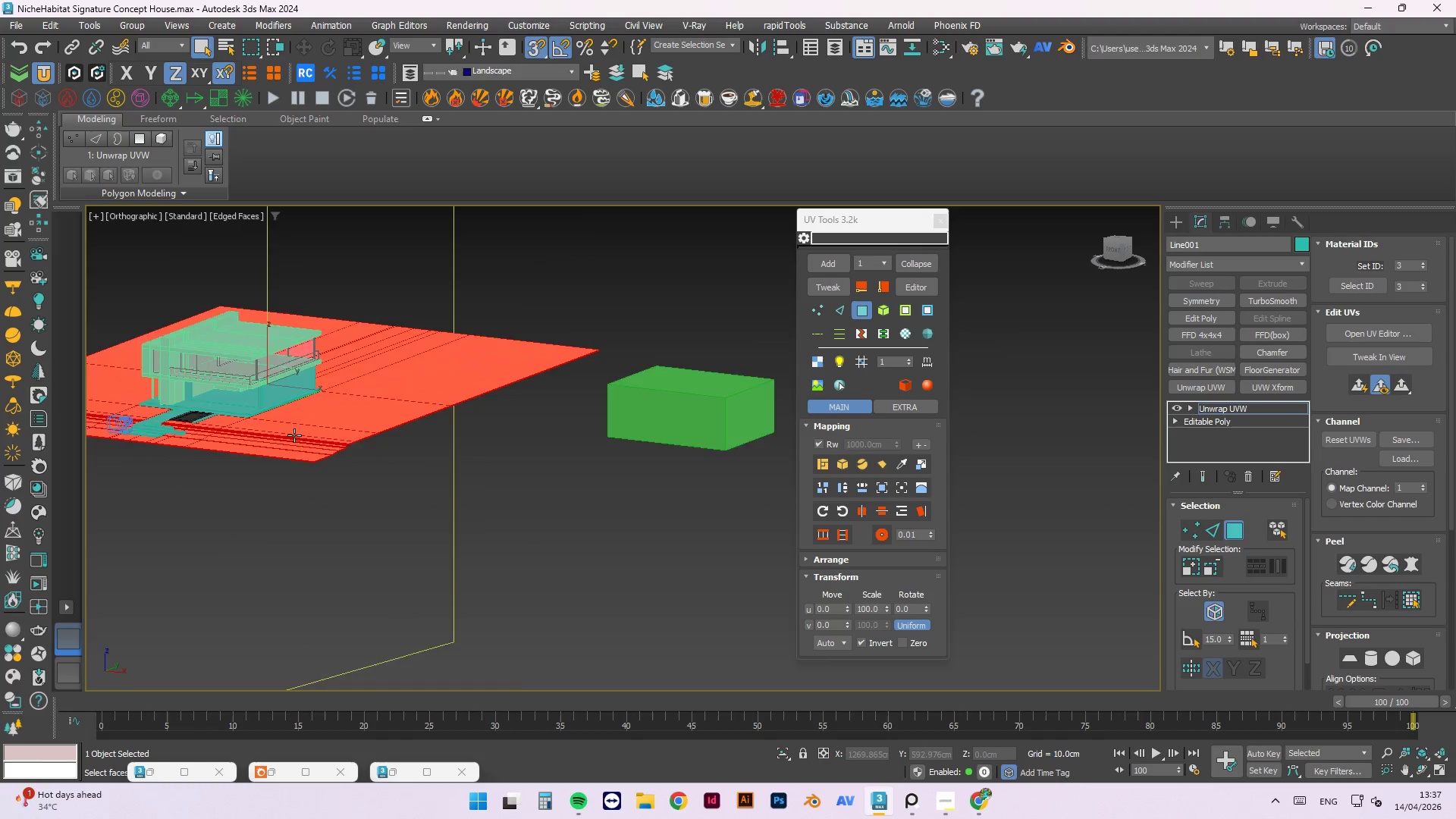 
scroll: coordinate [569, 411], scroll_direction: up, amount: 9.0
 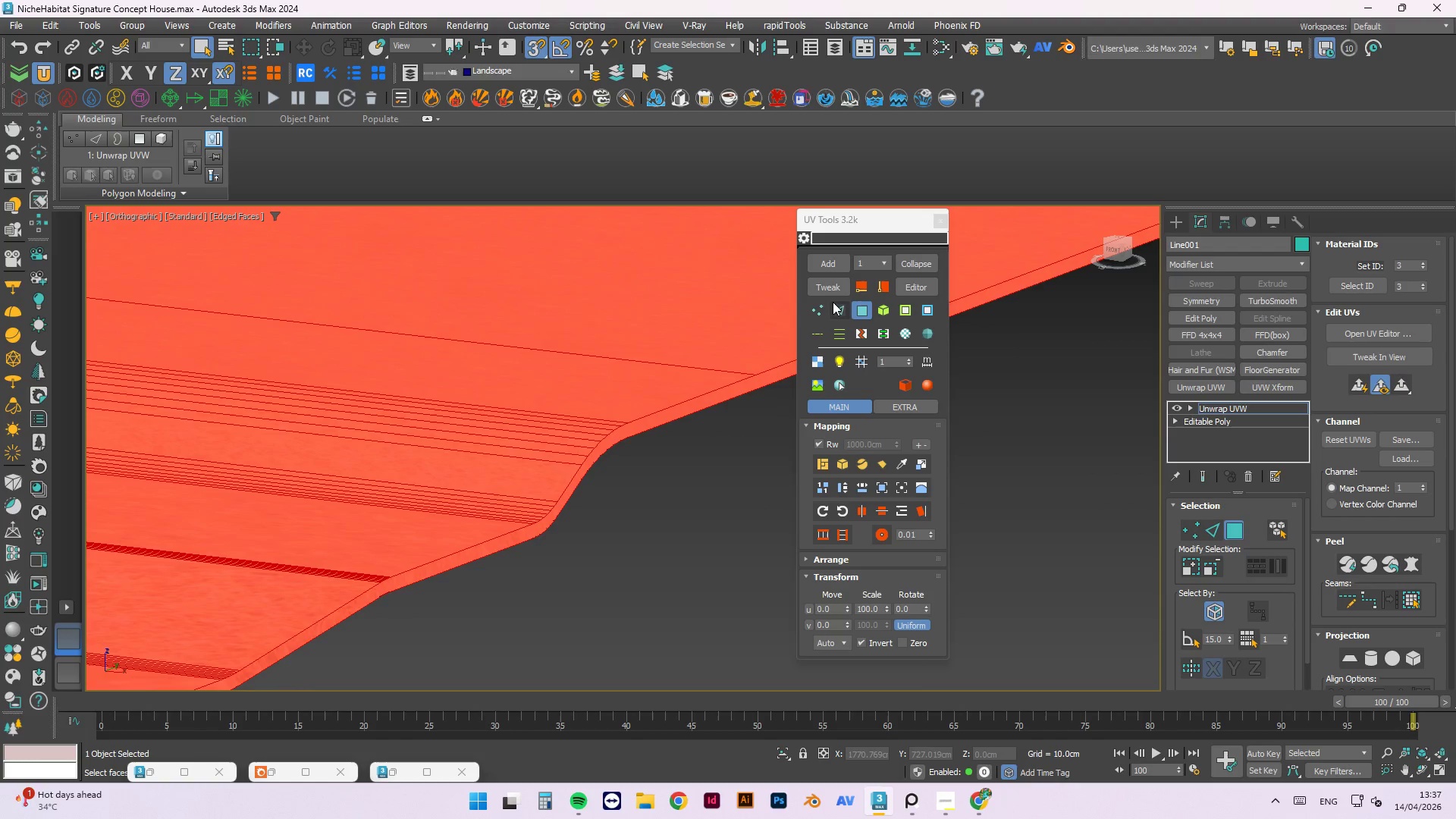 
left_click([833, 306])
 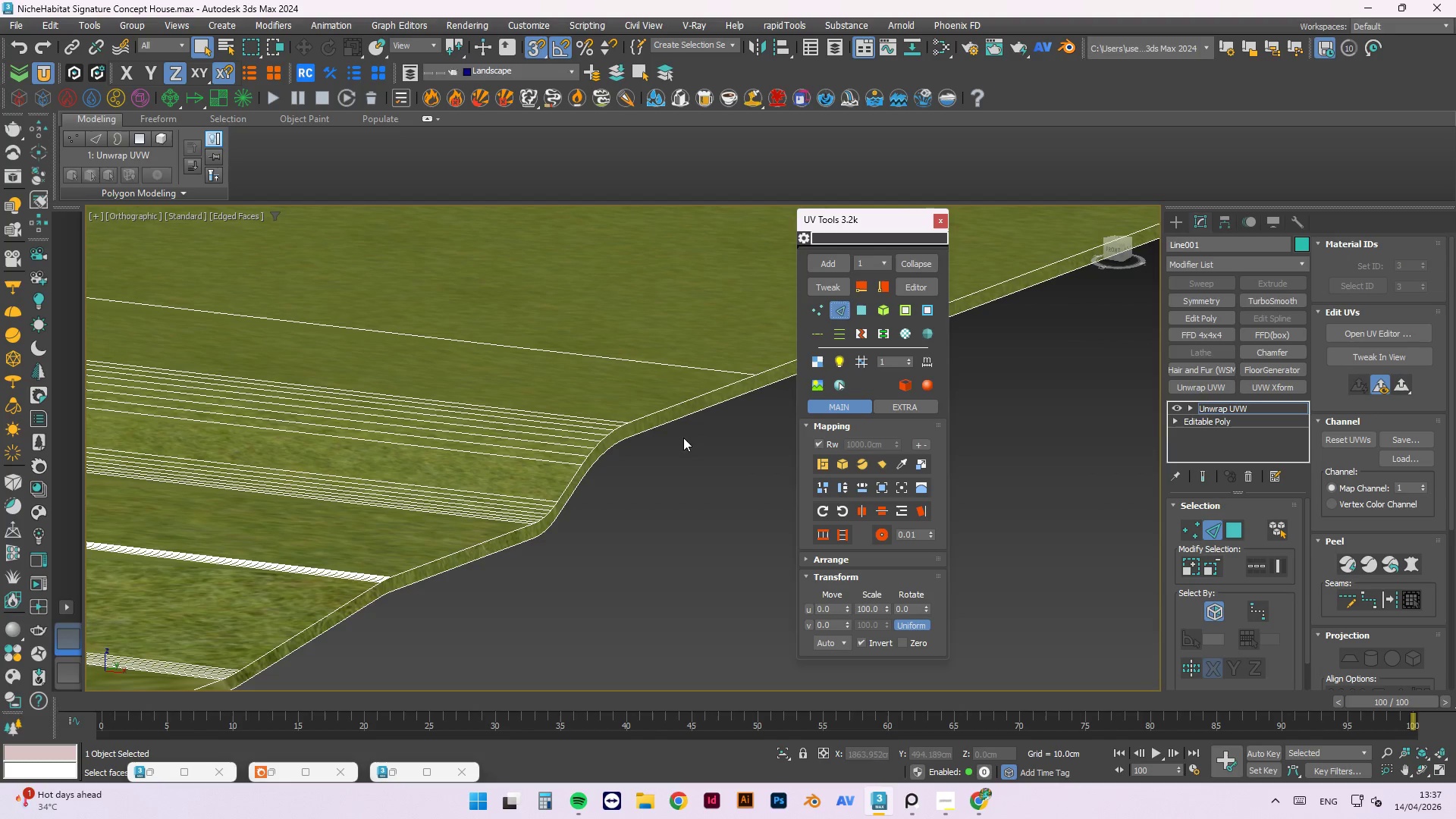 
scroll: coordinate [610, 524], scroll_direction: up, amount: 8.0
 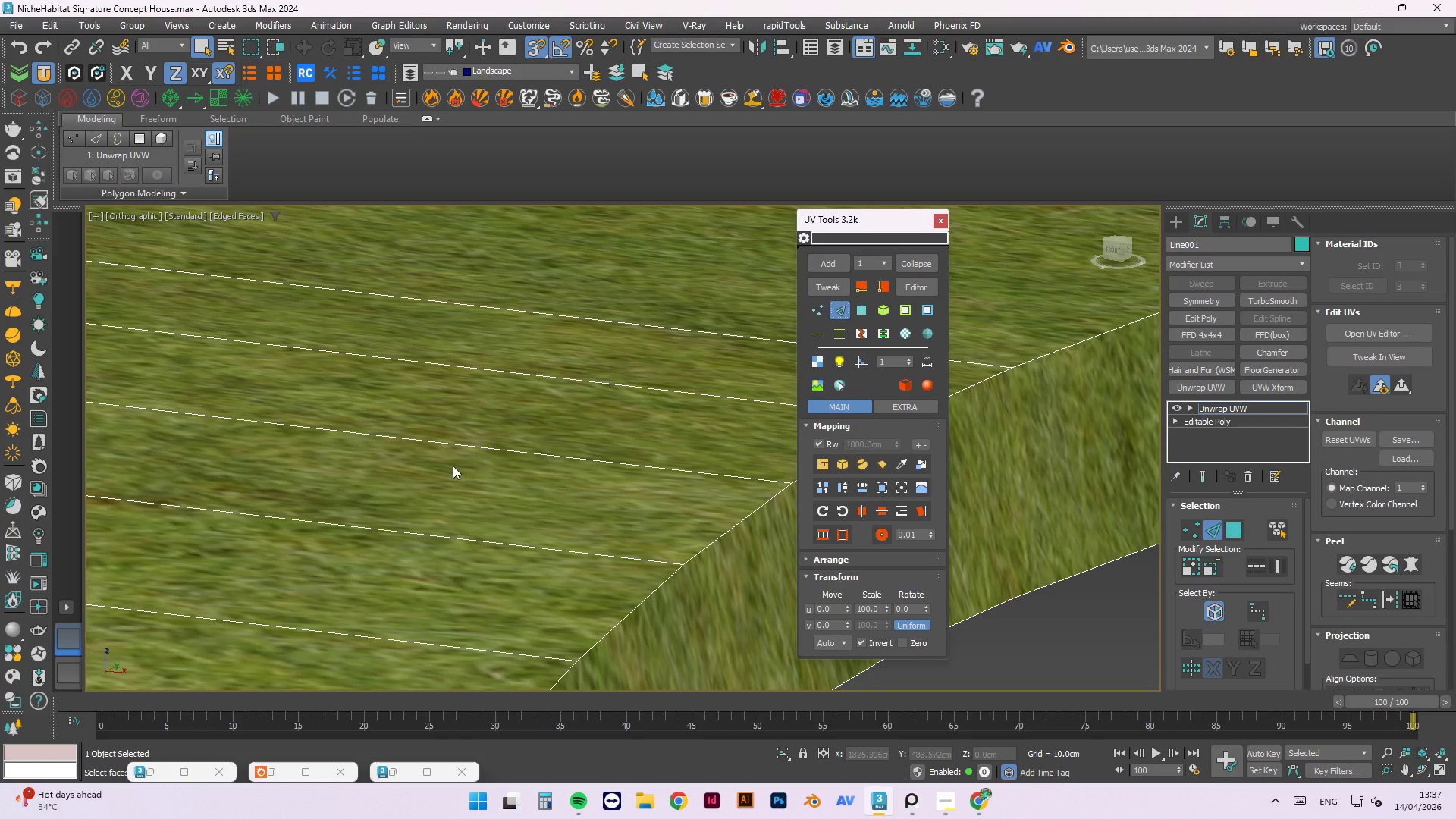 
scroll: coordinate [441, 460], scroll_direction: down, amount: 3.0
 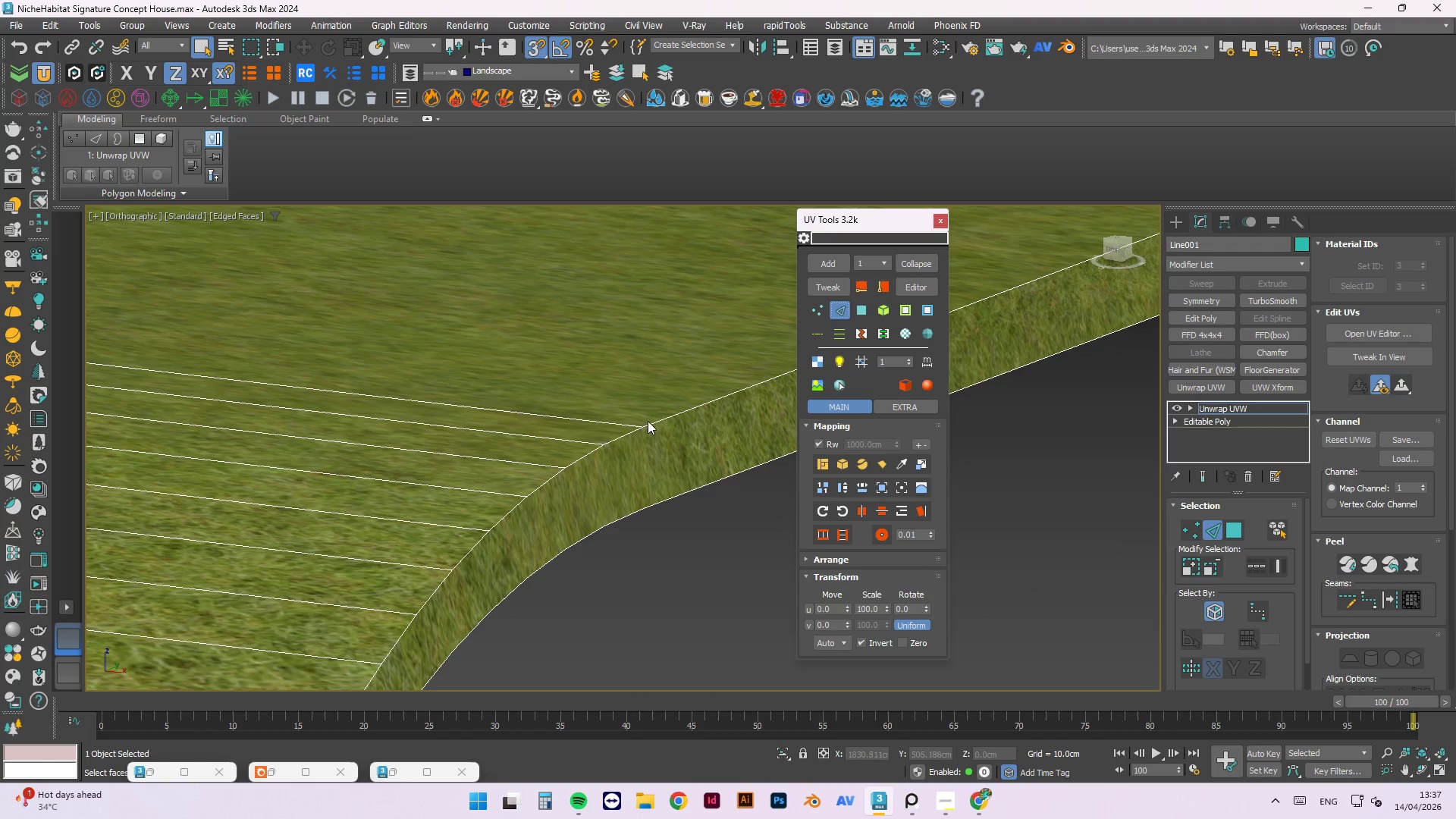 
hold_key(key=AltLeft, duration=0.94)
 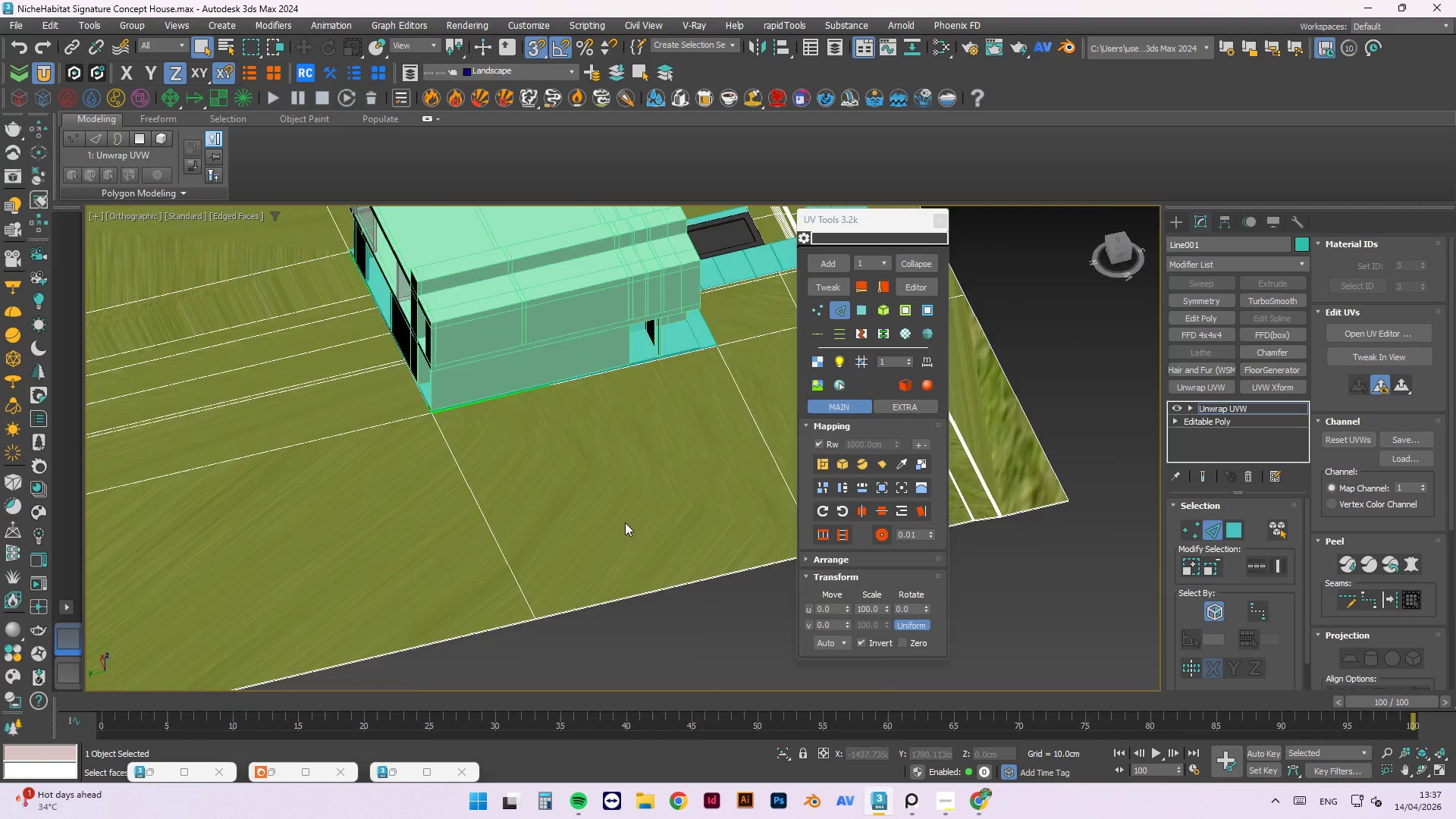 
scroll: coordinate [510, 479], scroll_direction: down, amount: 12.0
 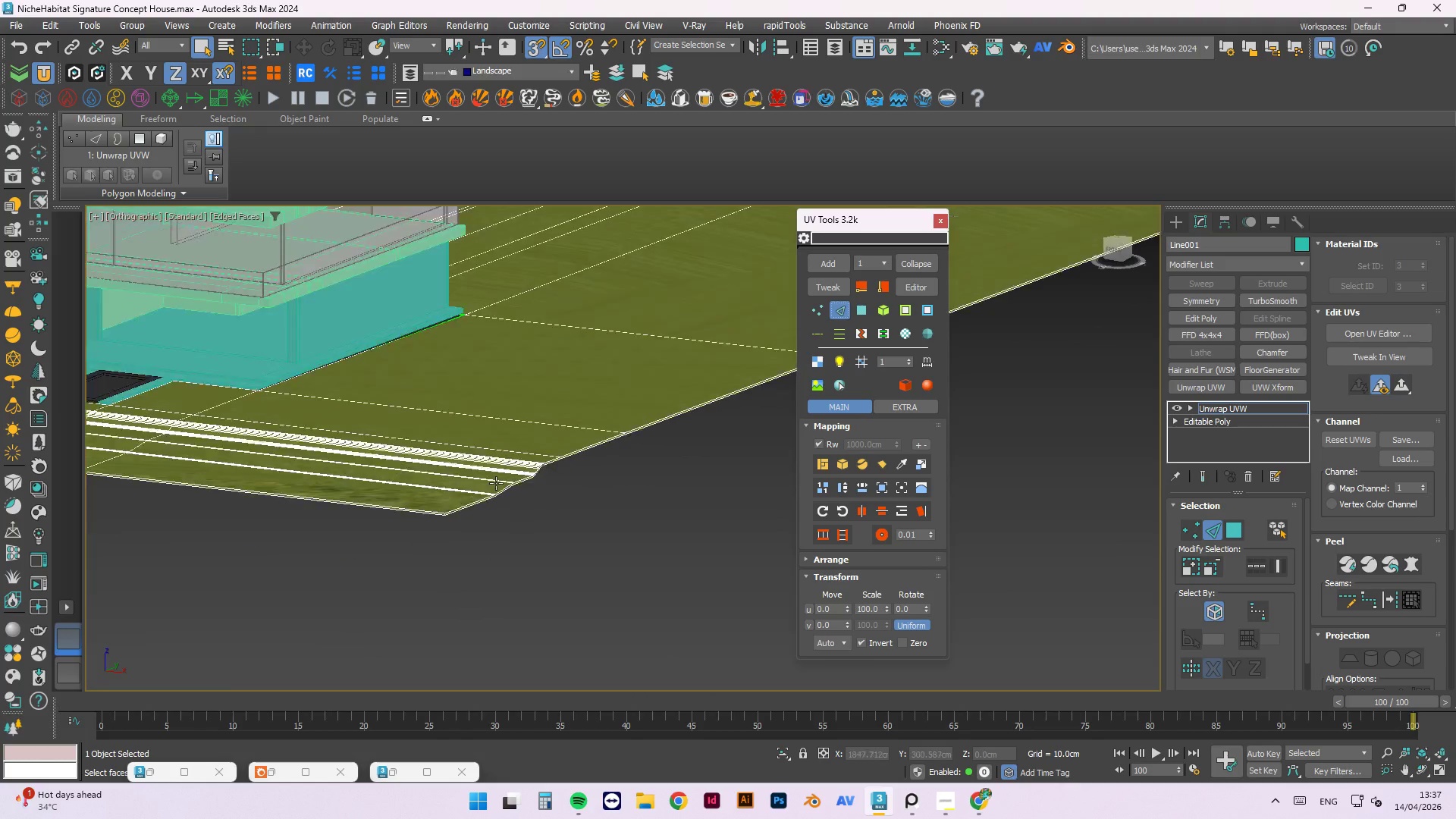 
scroll: coordinate [641, 393], scroll_direction: none, amount: 0.0
 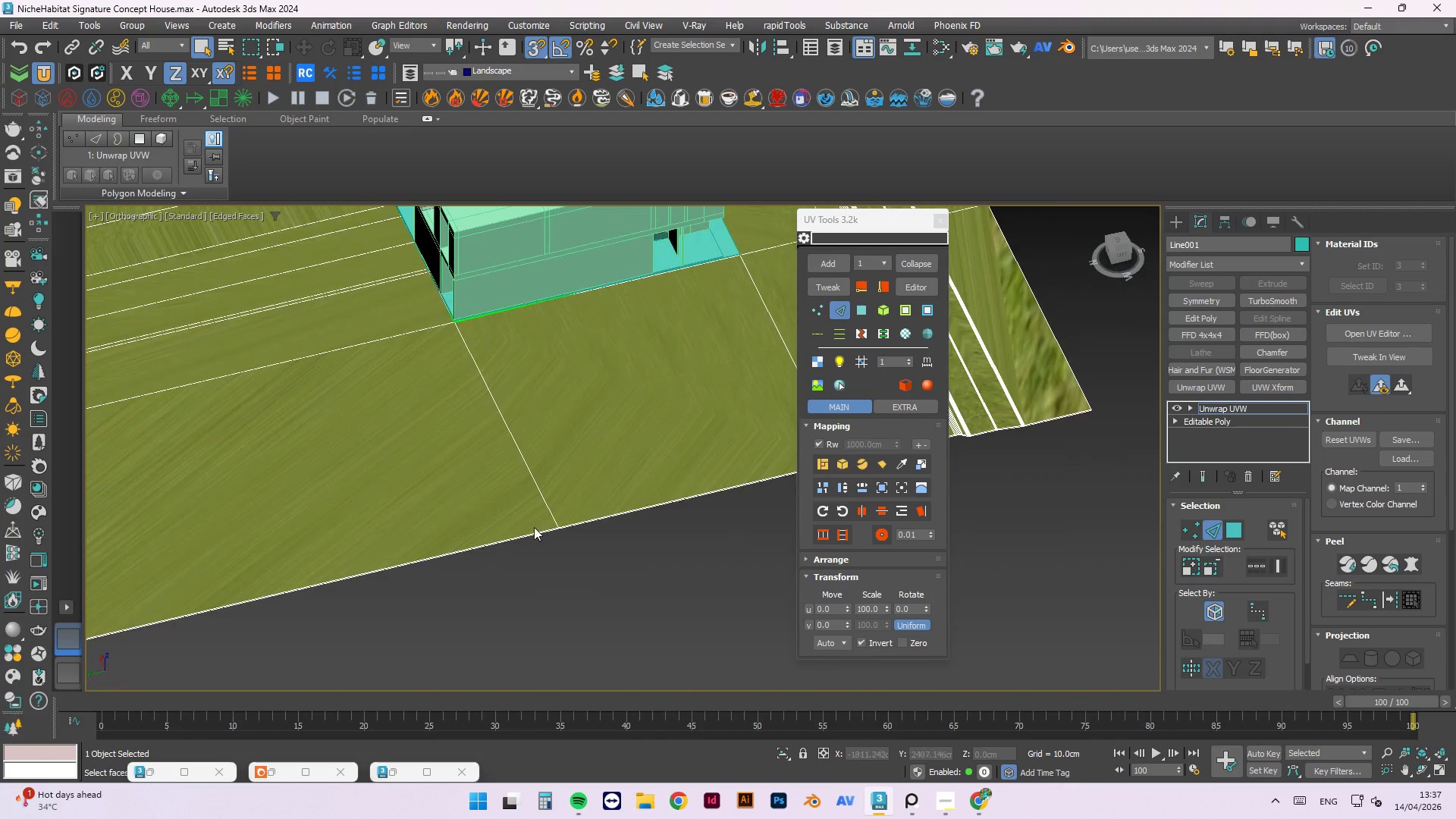 
left_click([600, 489])
 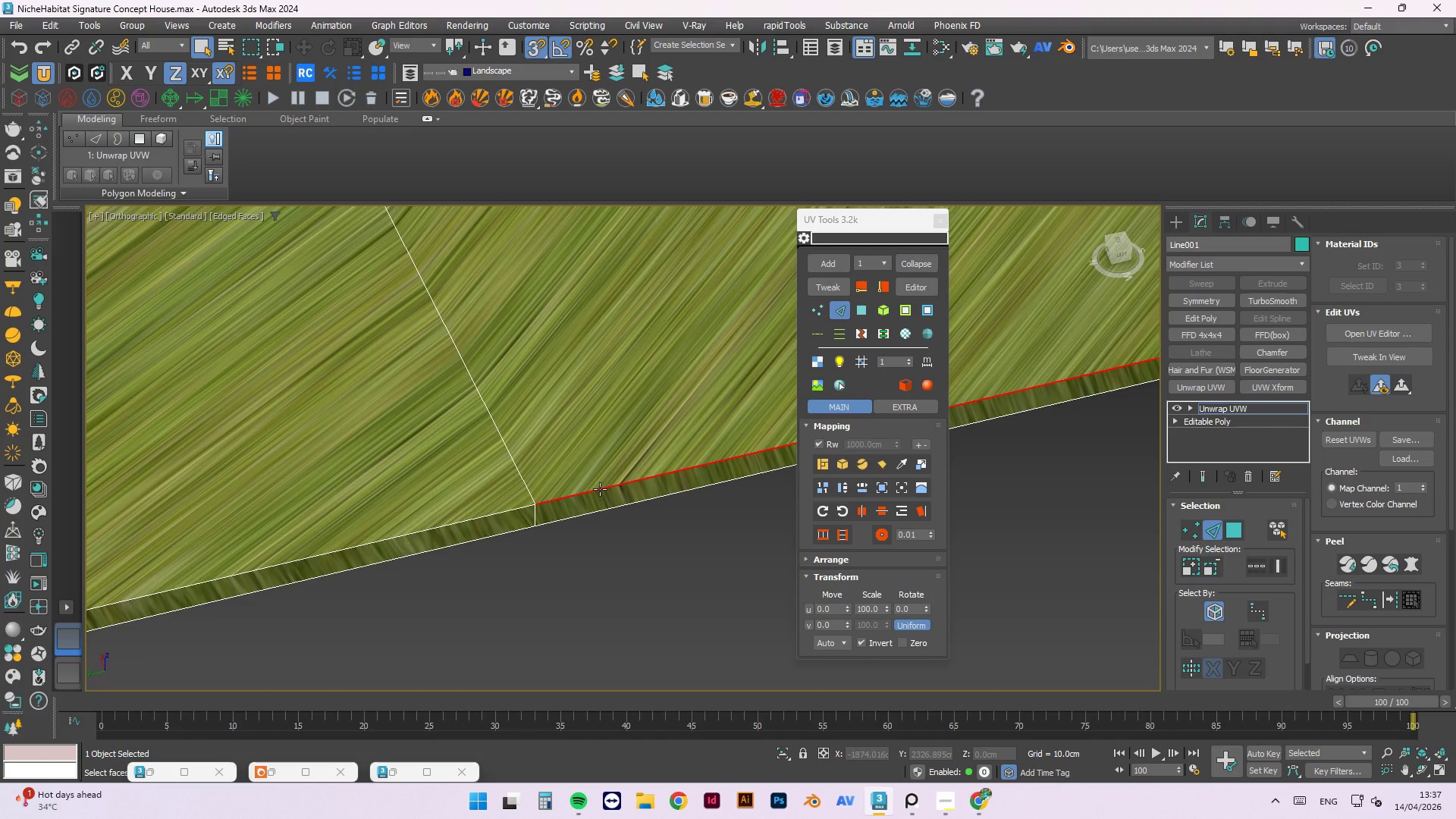 
scroll: coordinate [597, 497], scroll_direction: up, amount: 9.0
 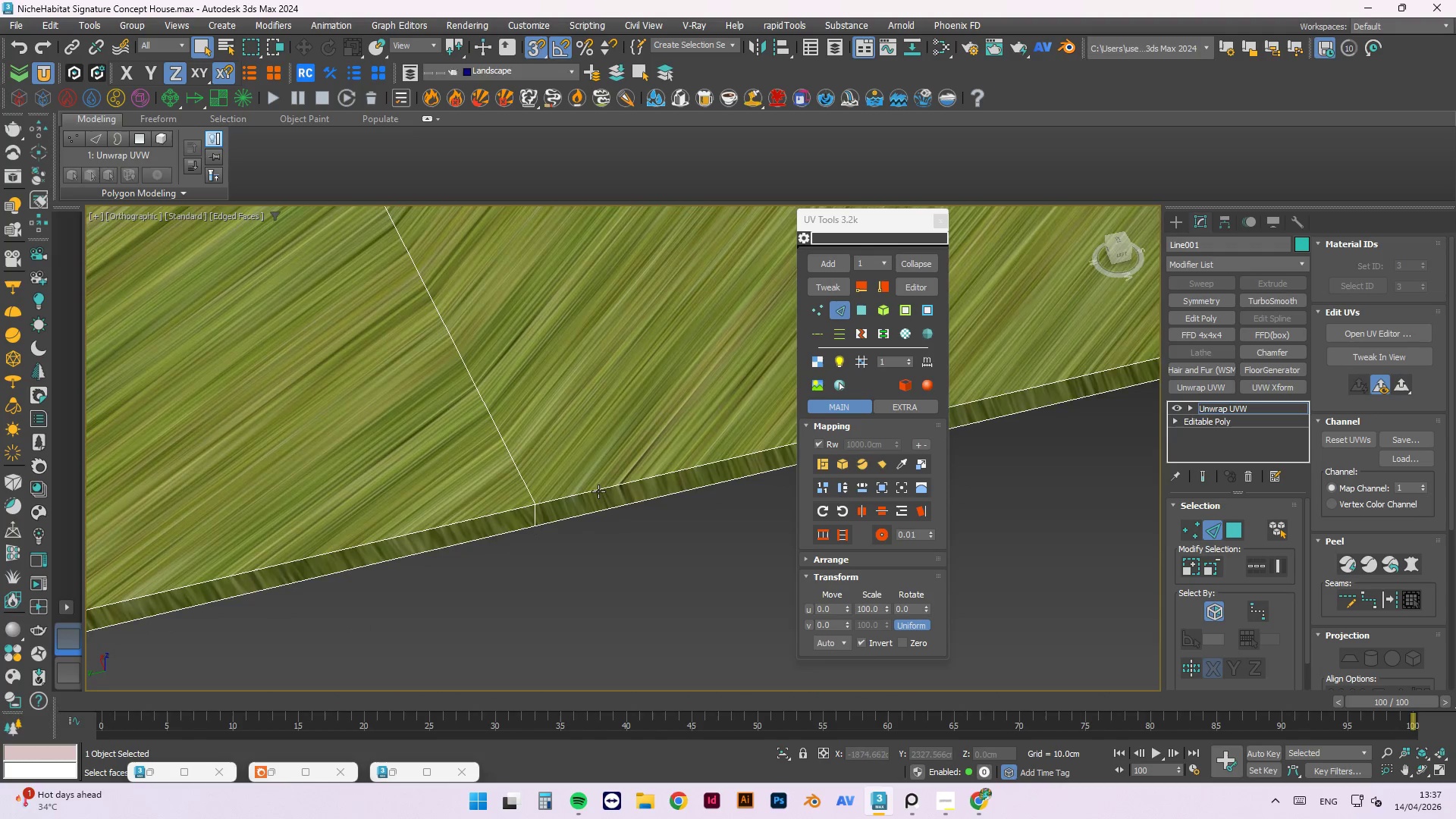 
double_click([600, 489])
 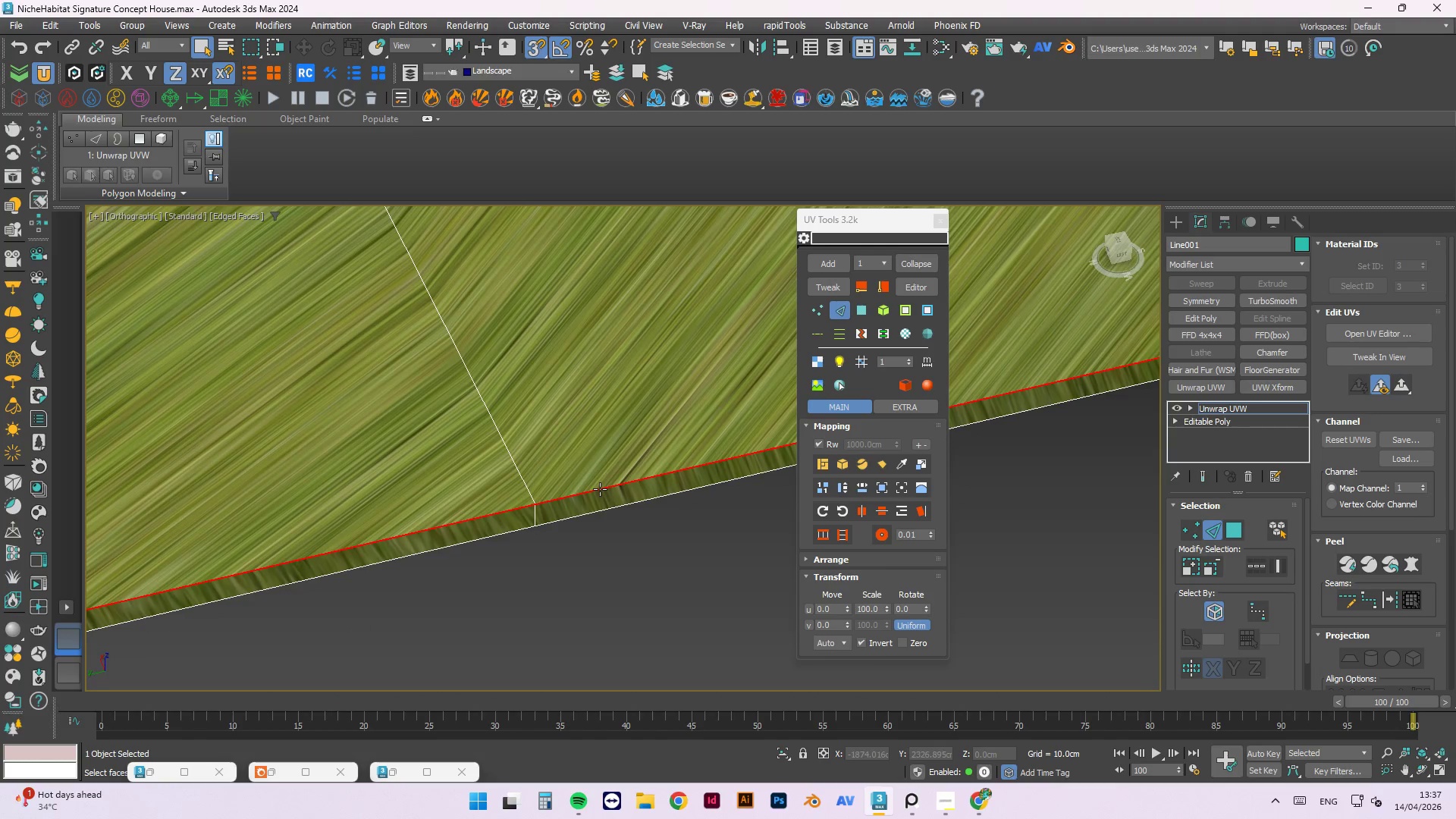 
hold_key(key=AltLeft, duration=0.52)
 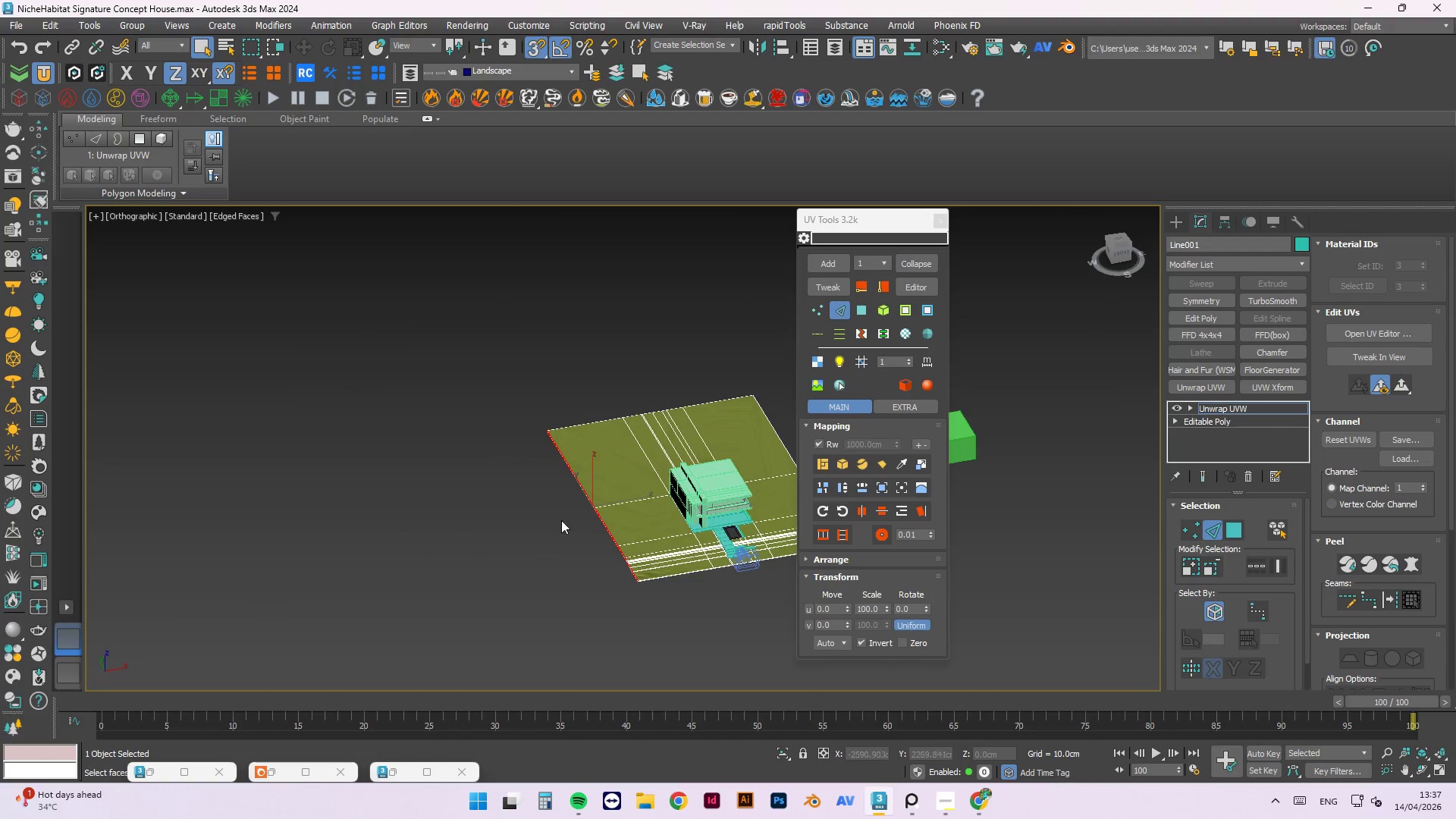 
scroll: coordinate [589, 502], scroll_direction: down, amount: 13.0
 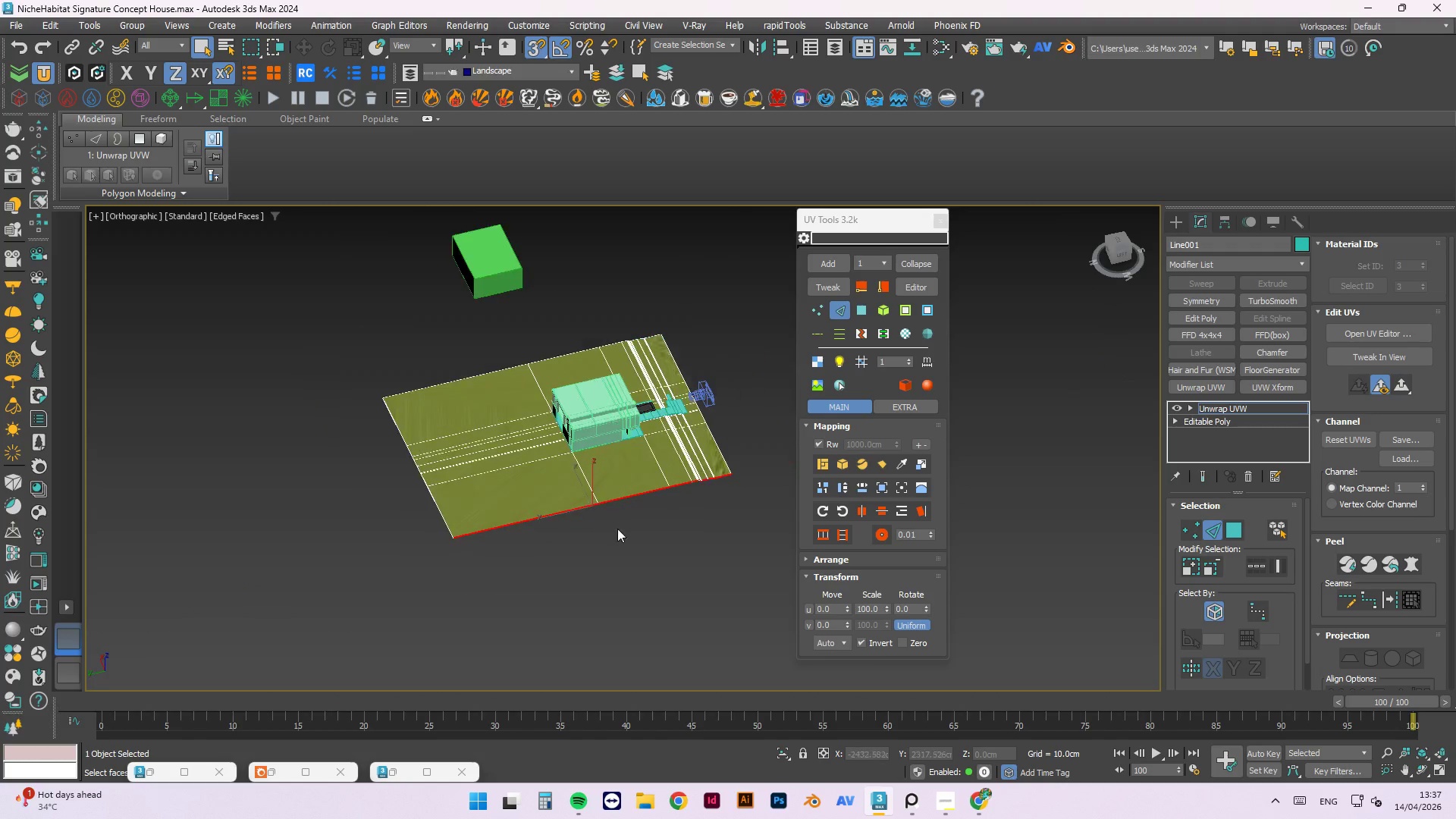 
scroll: coordinate [708, 612], scroll_direction: up, amount: 6.0
 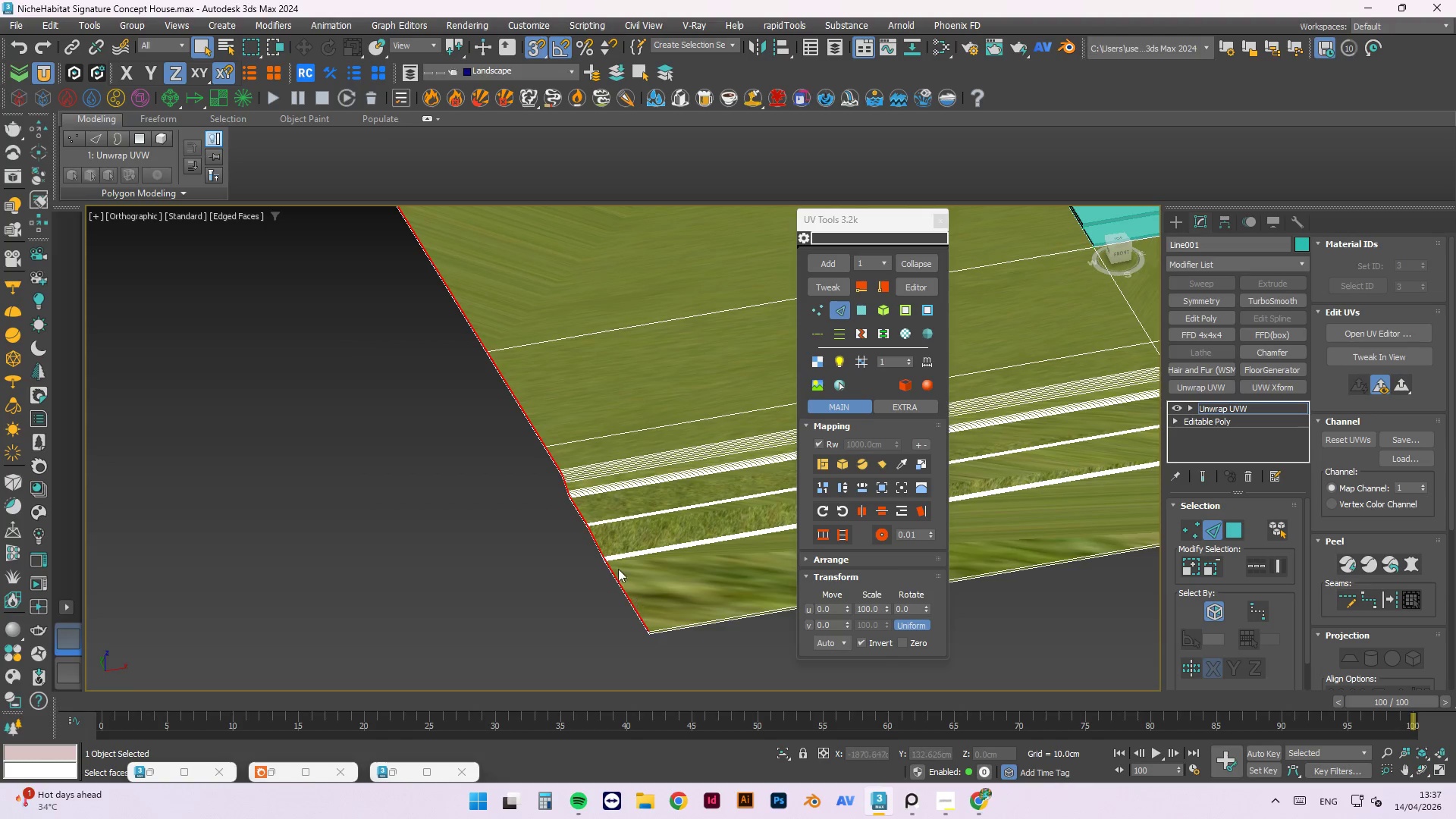 
scroll: coordinate [488, 426], scroll_direction: down, amount: 1.0
 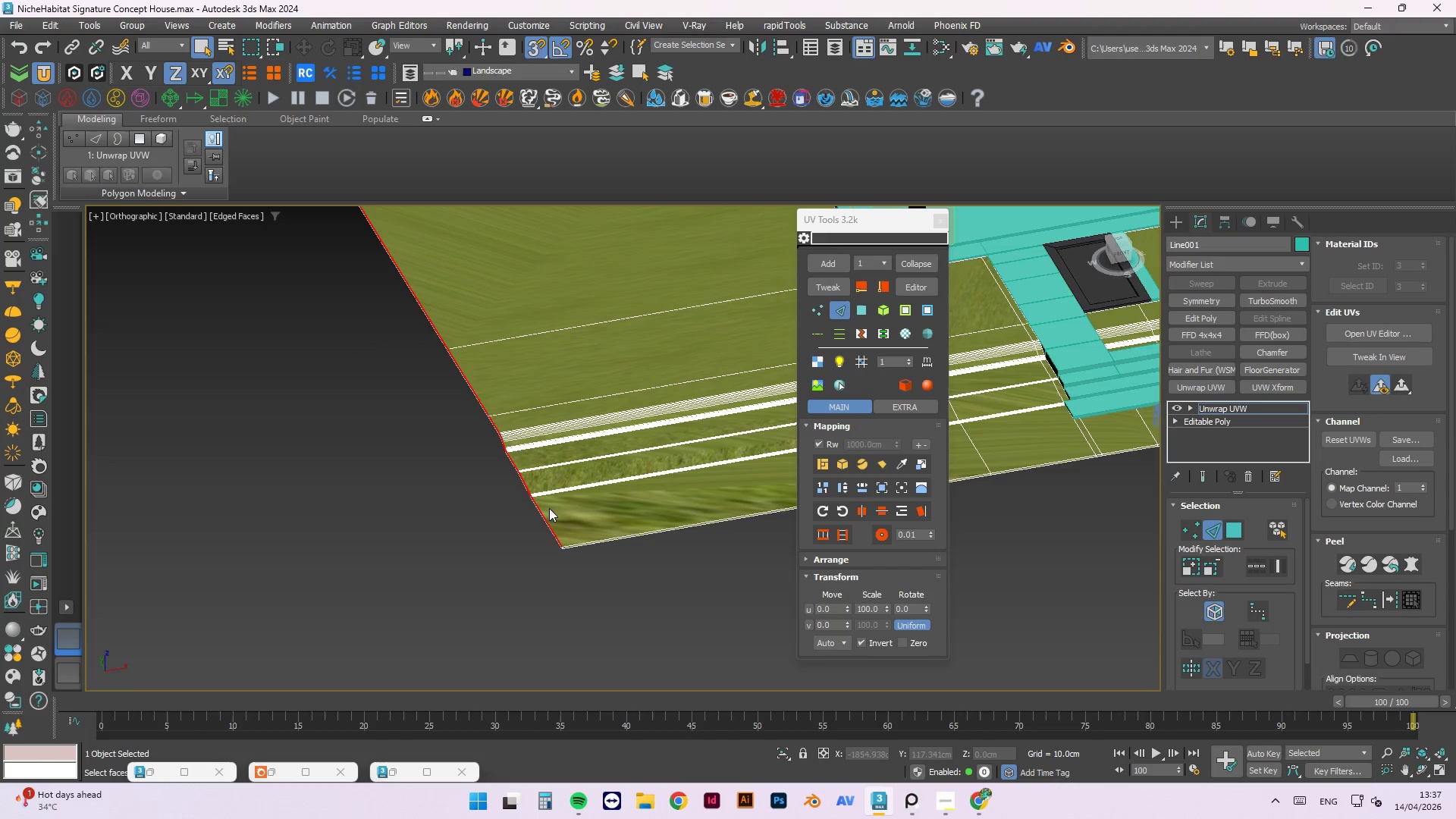 
hold_key(key=ControlLeft, duration=0.91)
 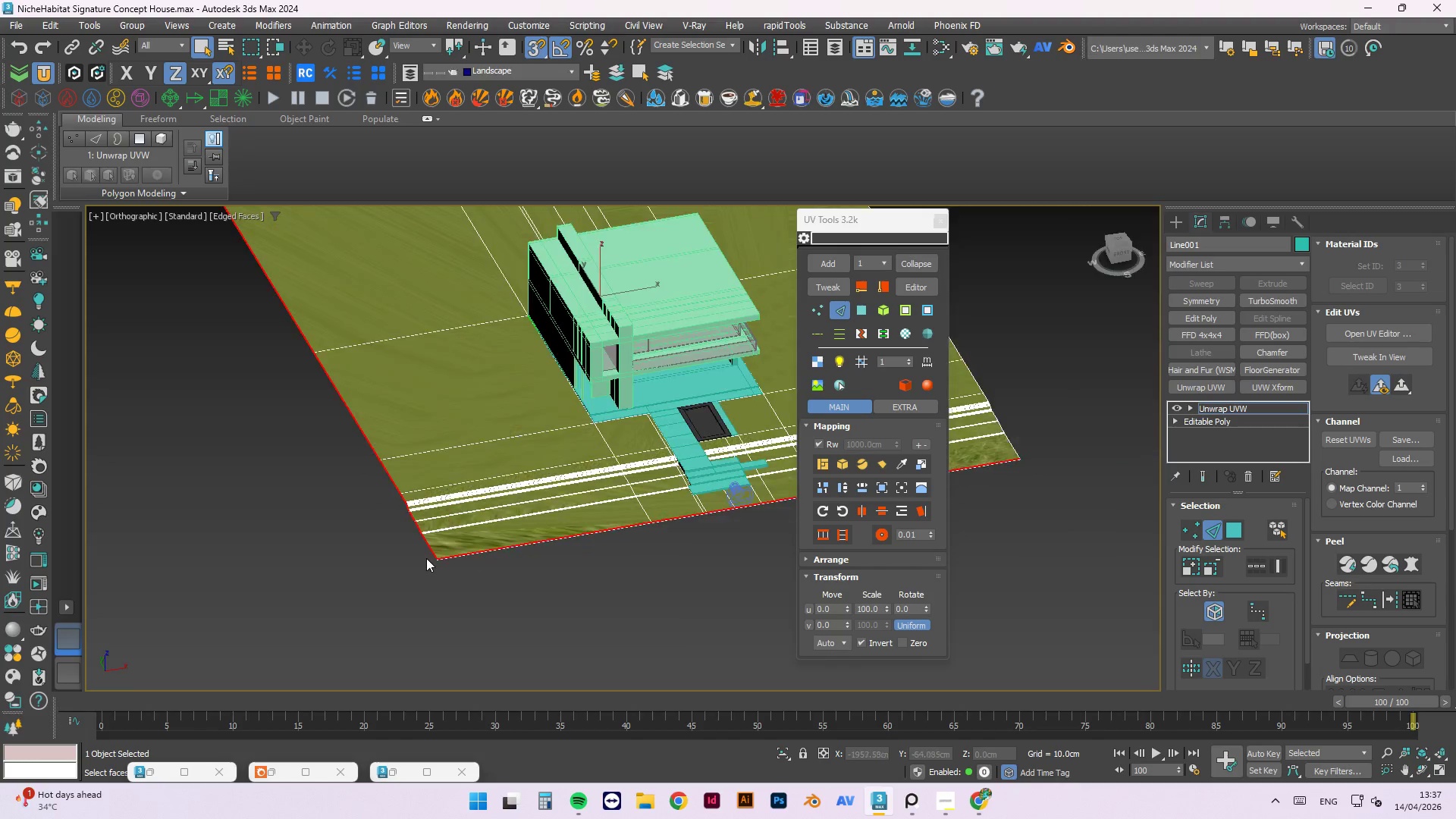 
scroll: coordinate [569, 568], scroll_direction: up, amount: 5.0
 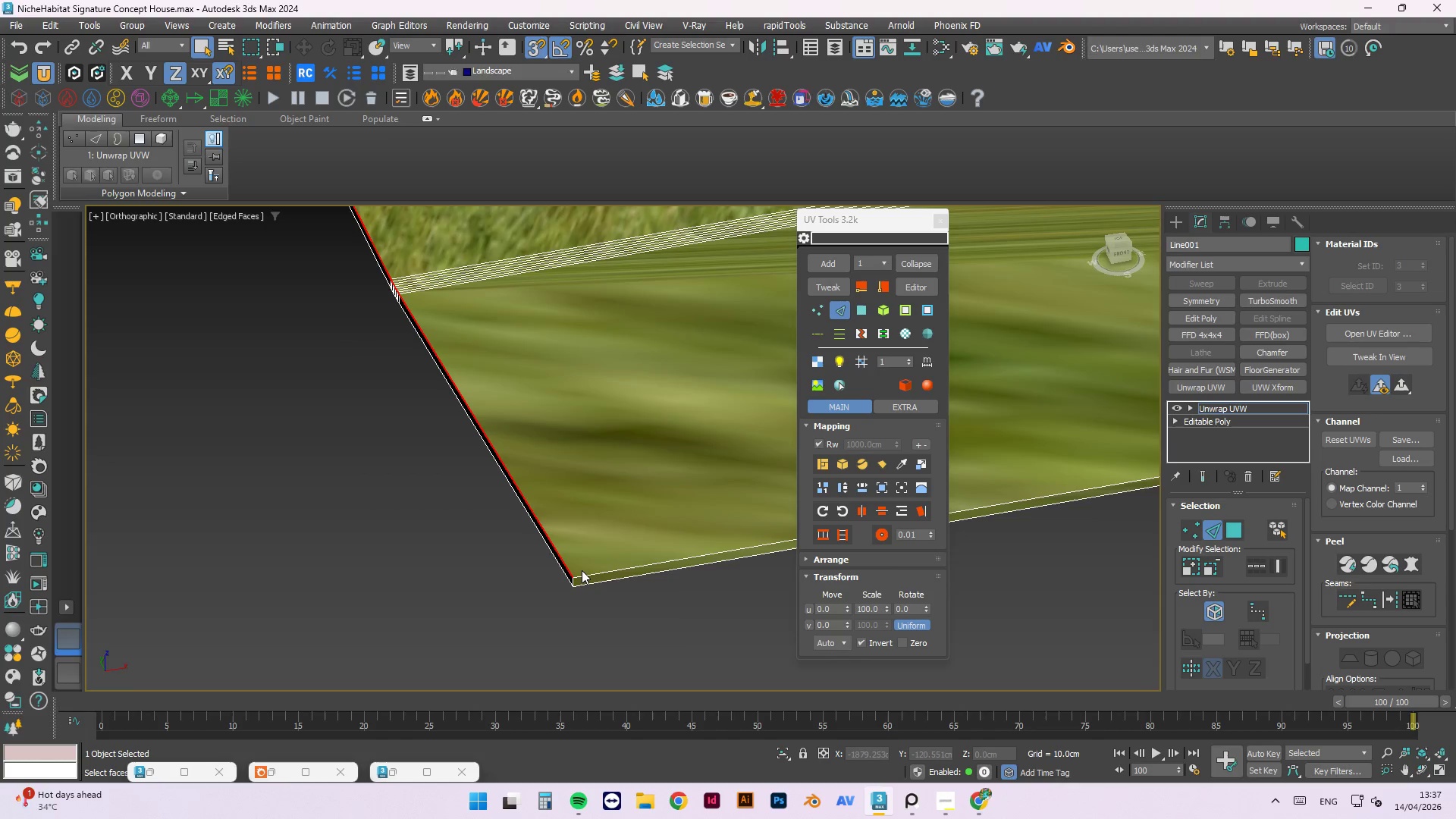 
left_click([582, 573])
 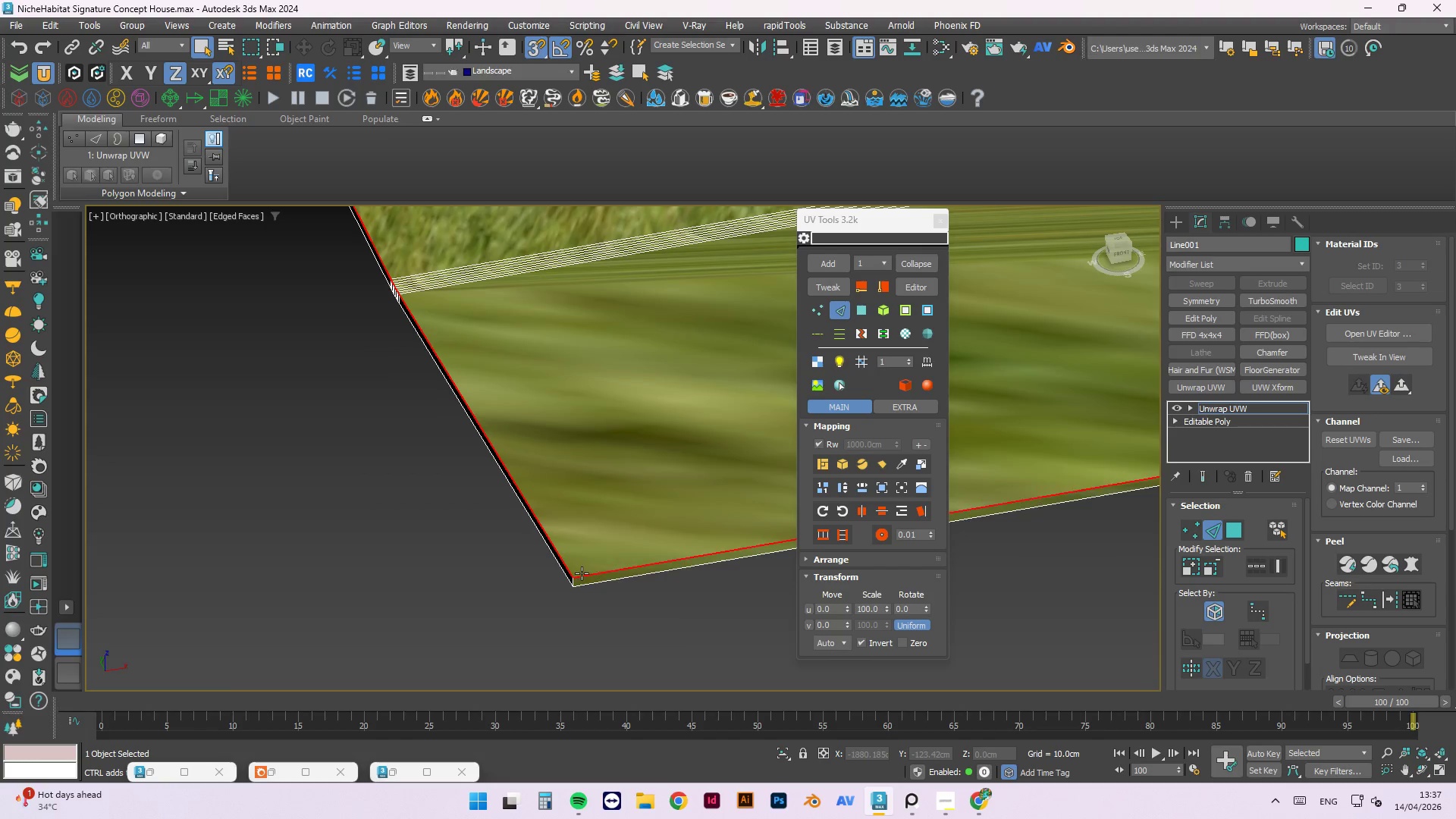 
double_click([582, 573])
 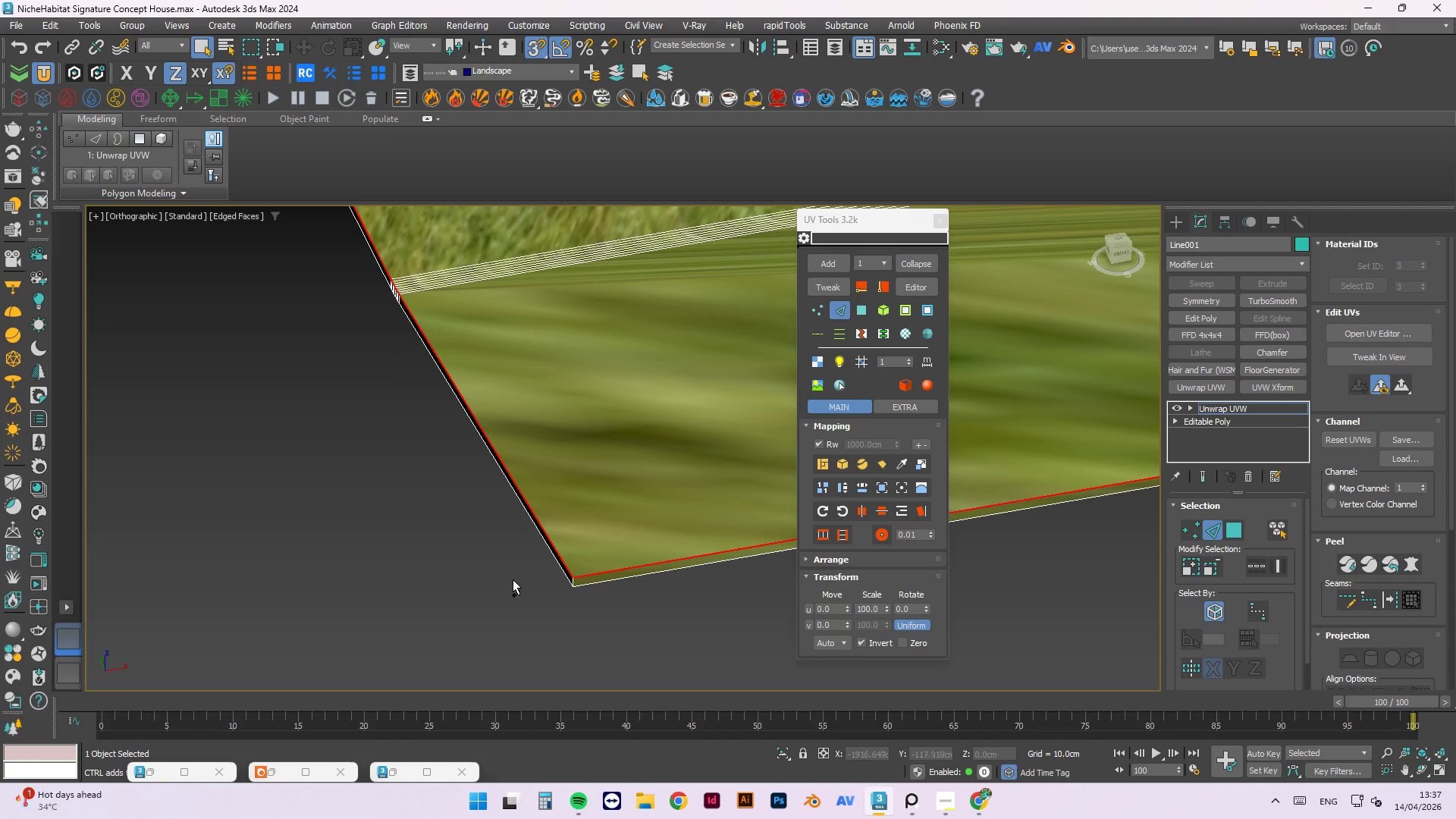 
hold_key(key=AltLeft, duration=0.42)
 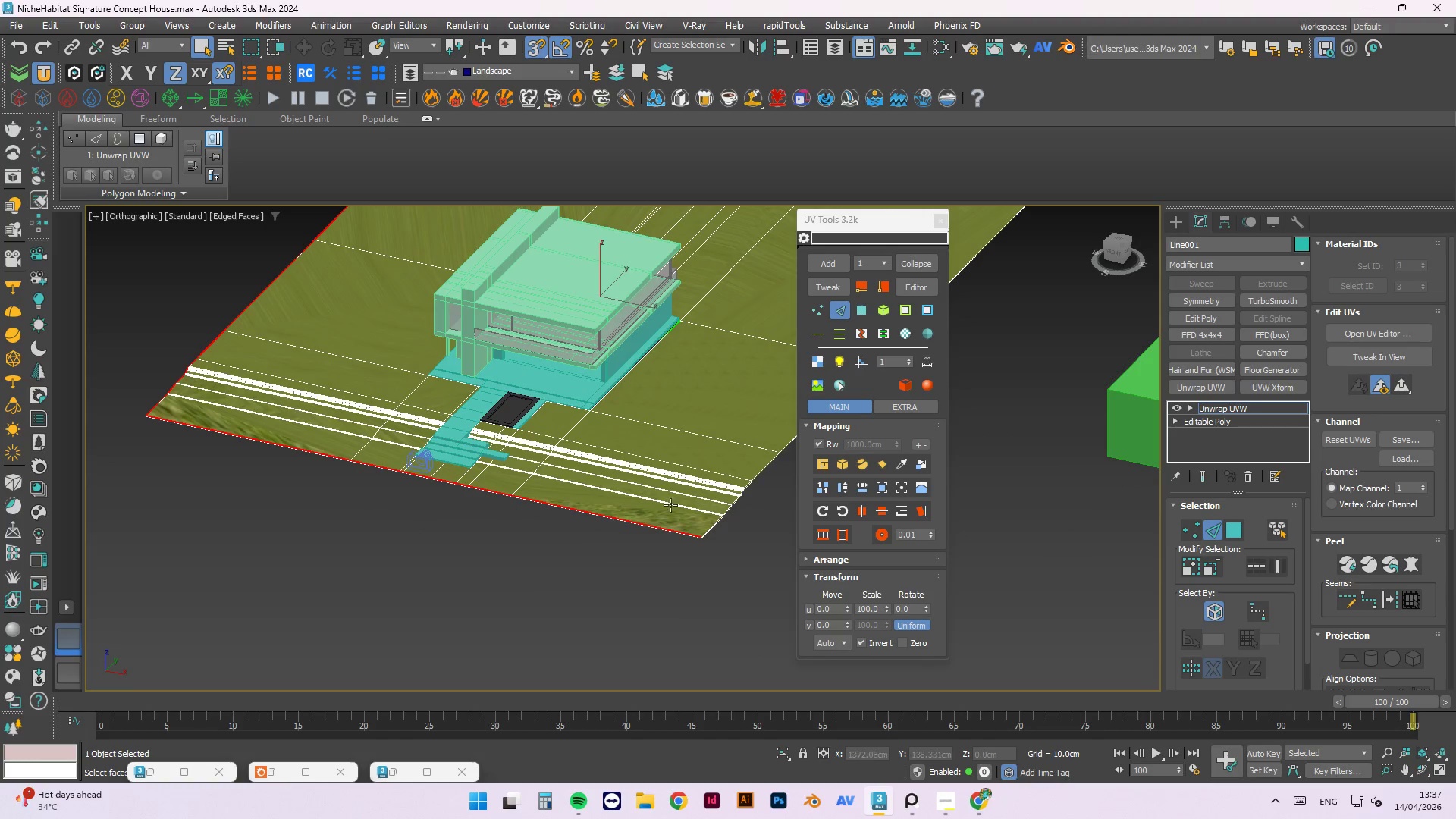 
scroll: coordinate [422, 555], scroll_direction: down, amount: 8.0
 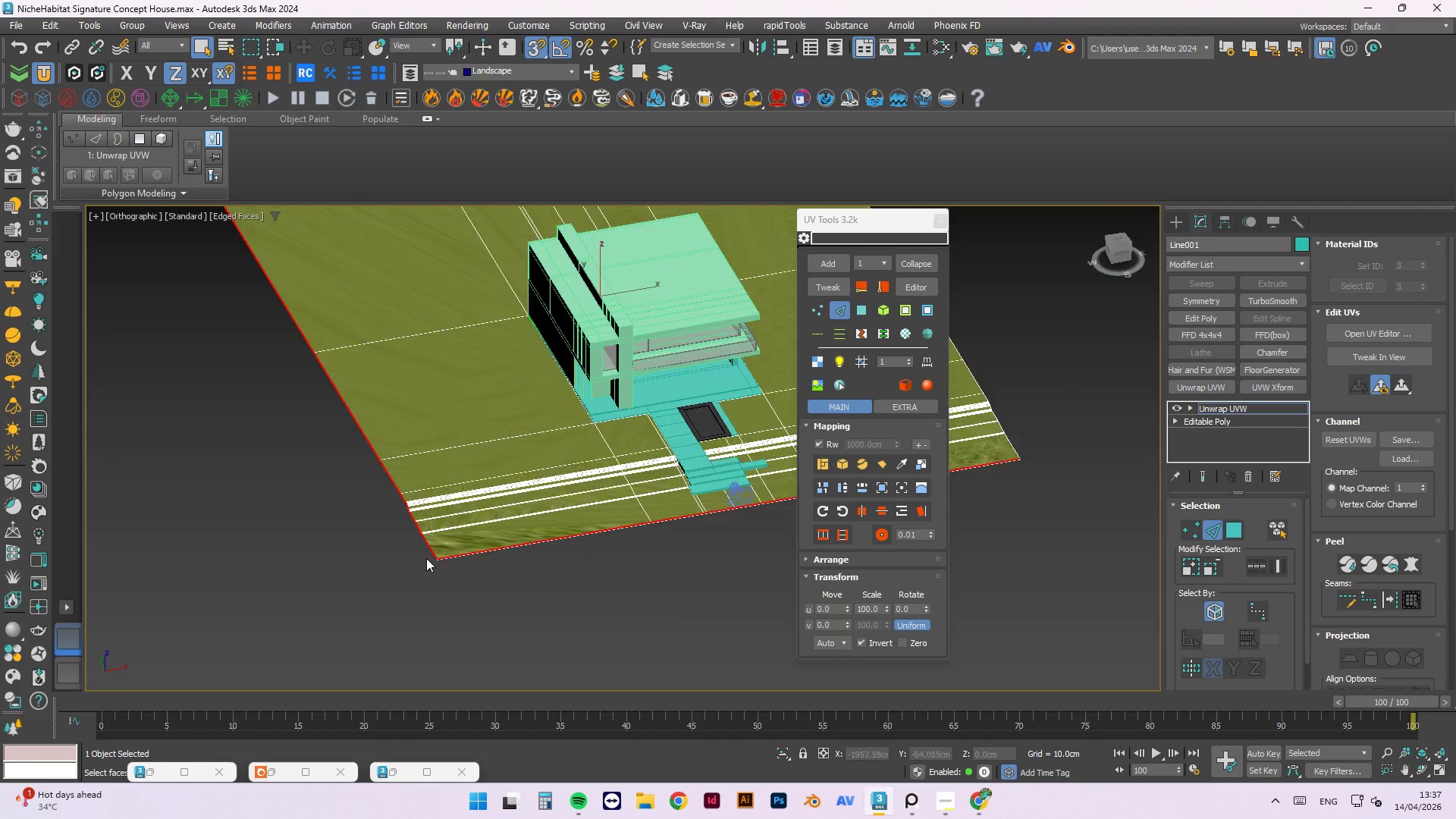 
scroll: coordinate [692, 516], scroll_direction: up, amount: 3.0
 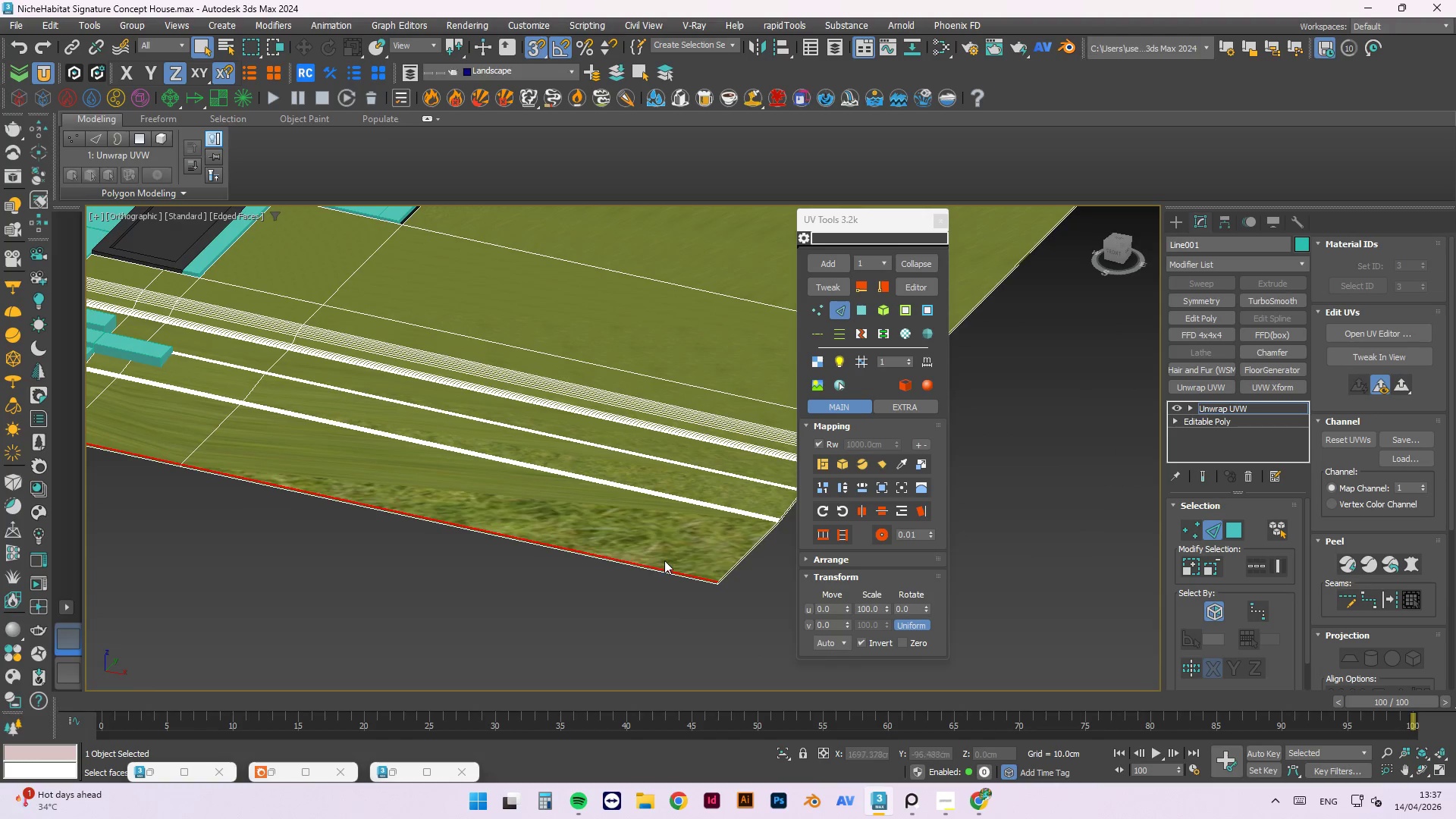 
hold_key(key=ControlLeft, duration=0.72)
 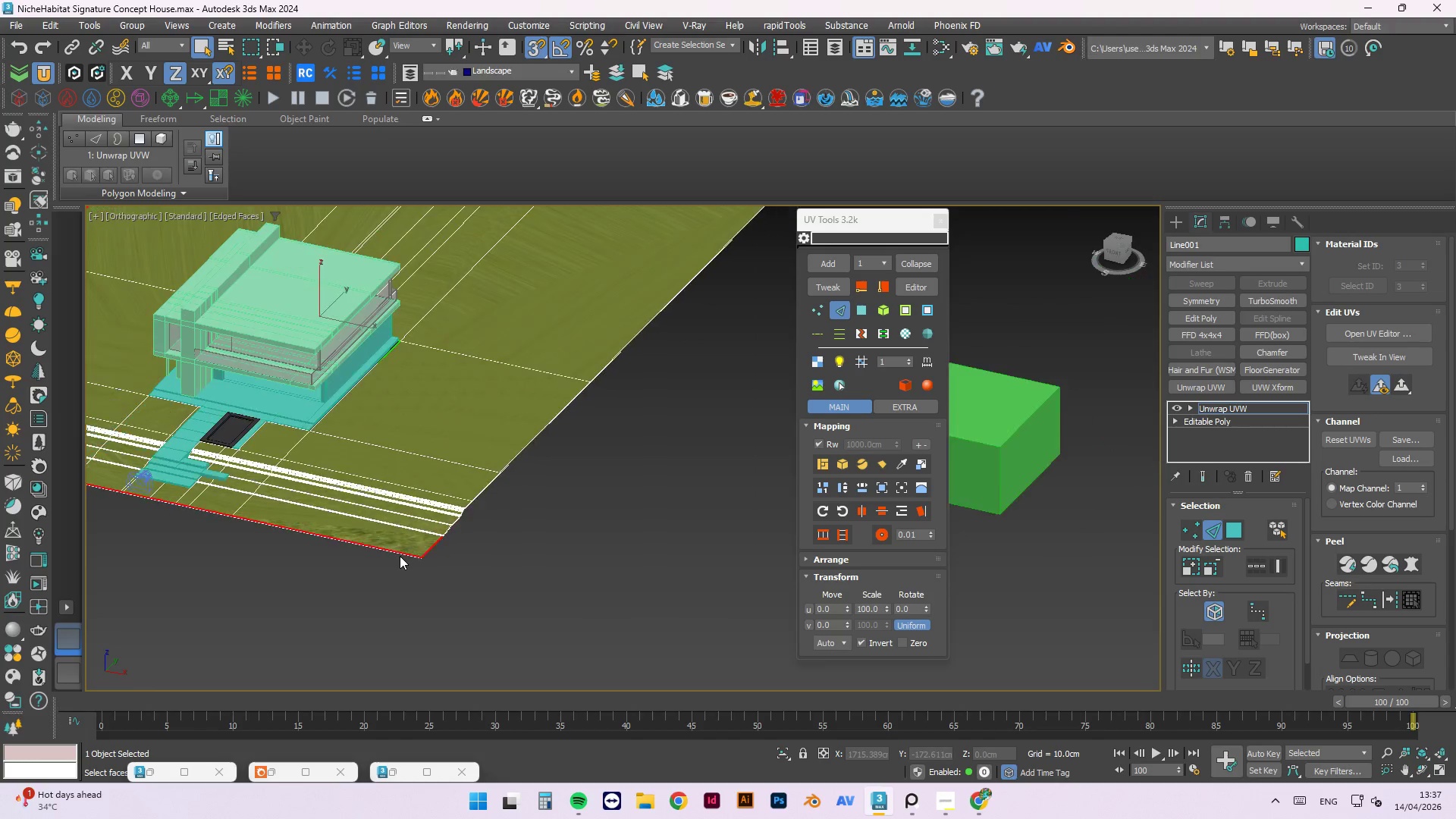 
scroll: coordinate [736, 586], scroll_direction: up, amount: 6.0
 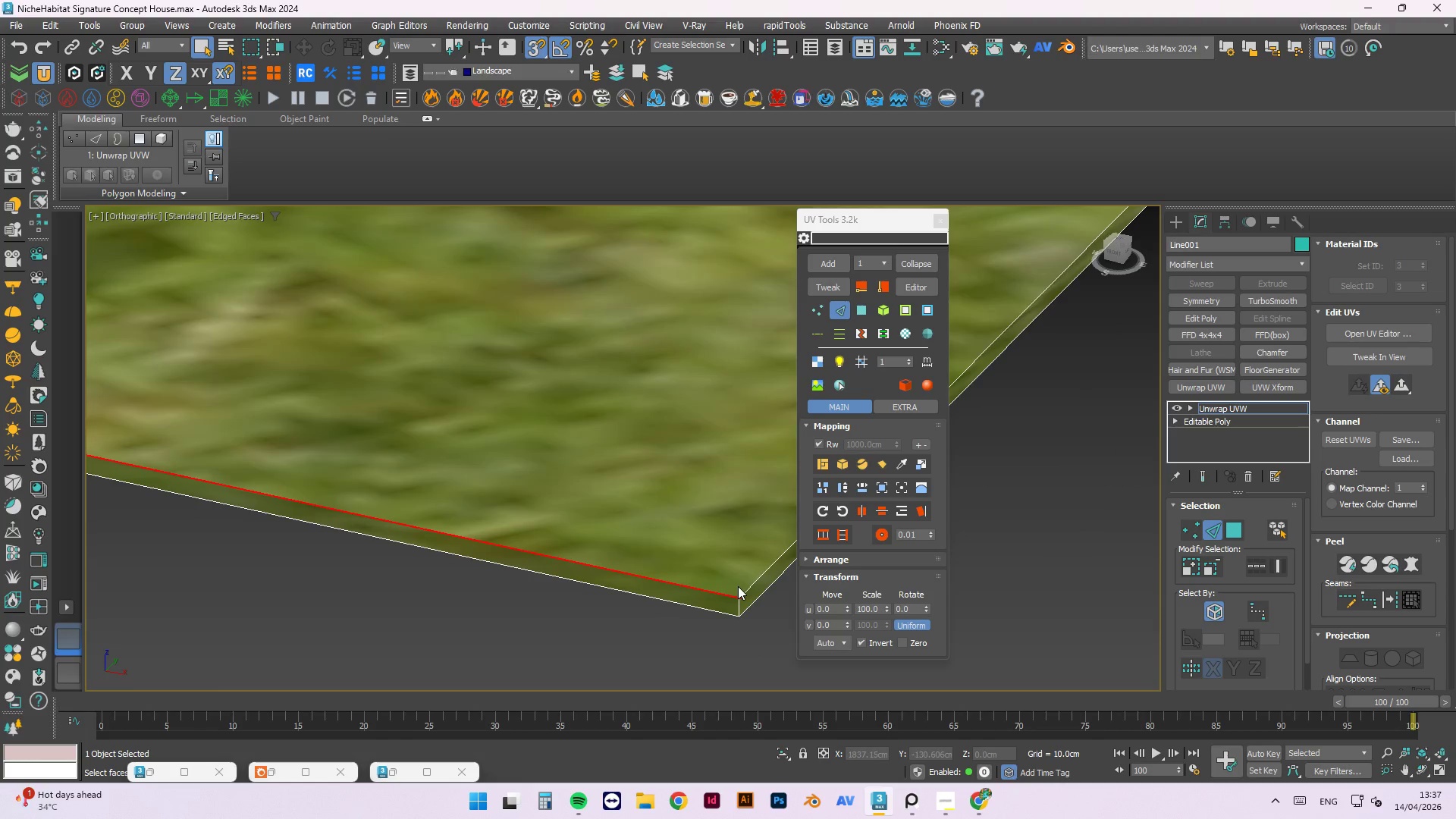 
double_click([745, 586])
 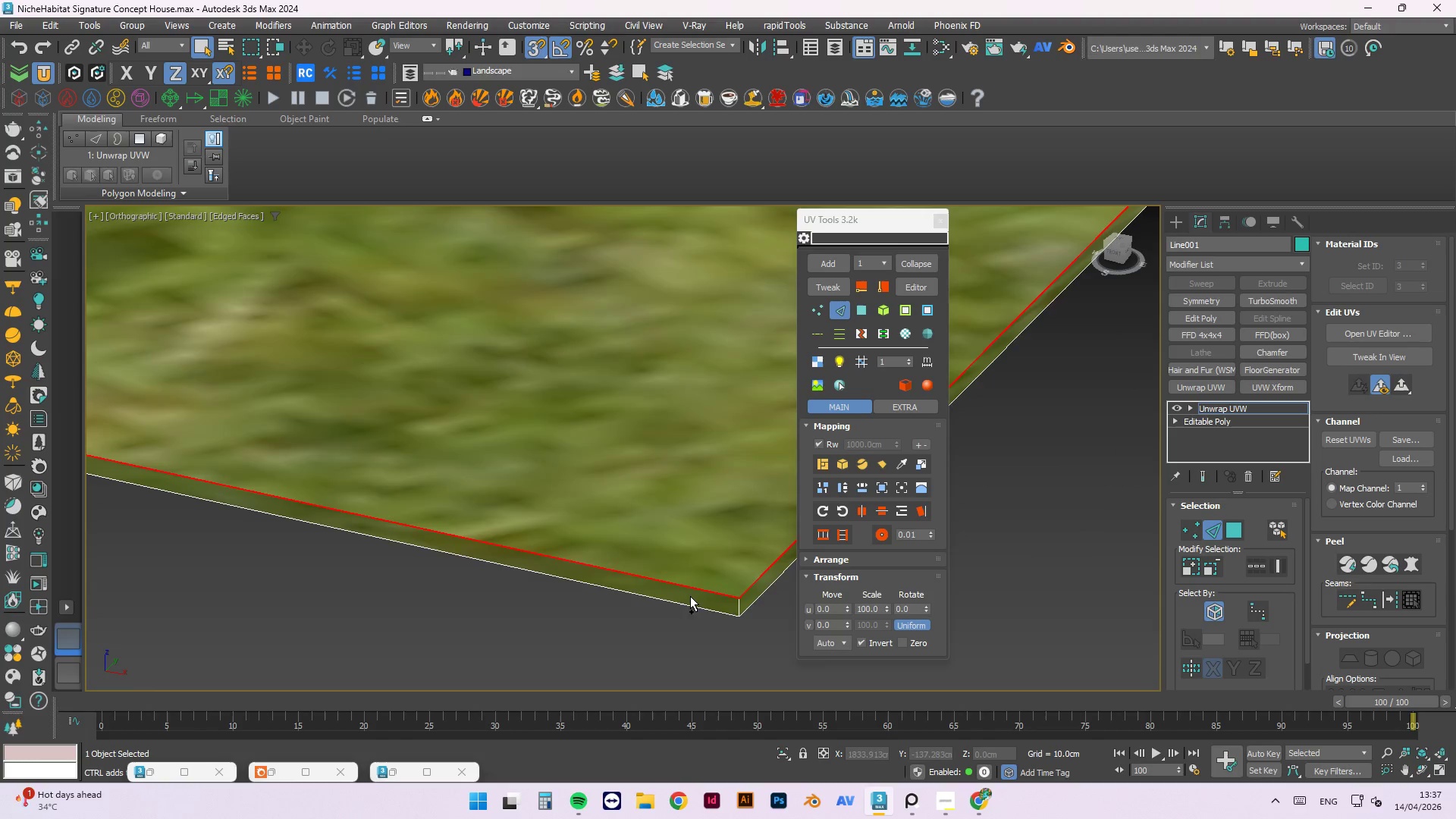 
hold_key(key=ControlLeft, duration=1.88)
 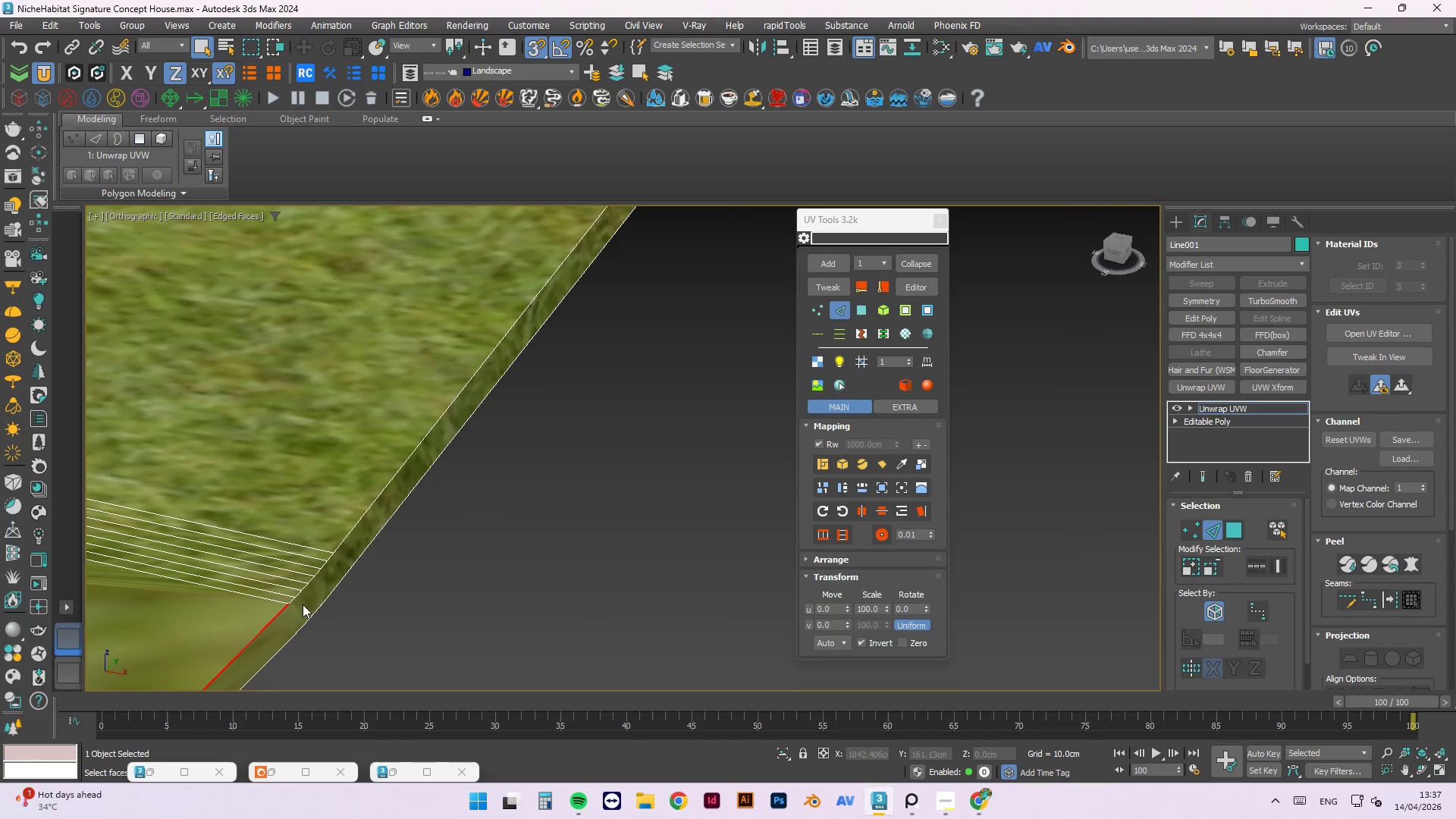 
hold_key(key=ControlLeft, duration=0.31)
 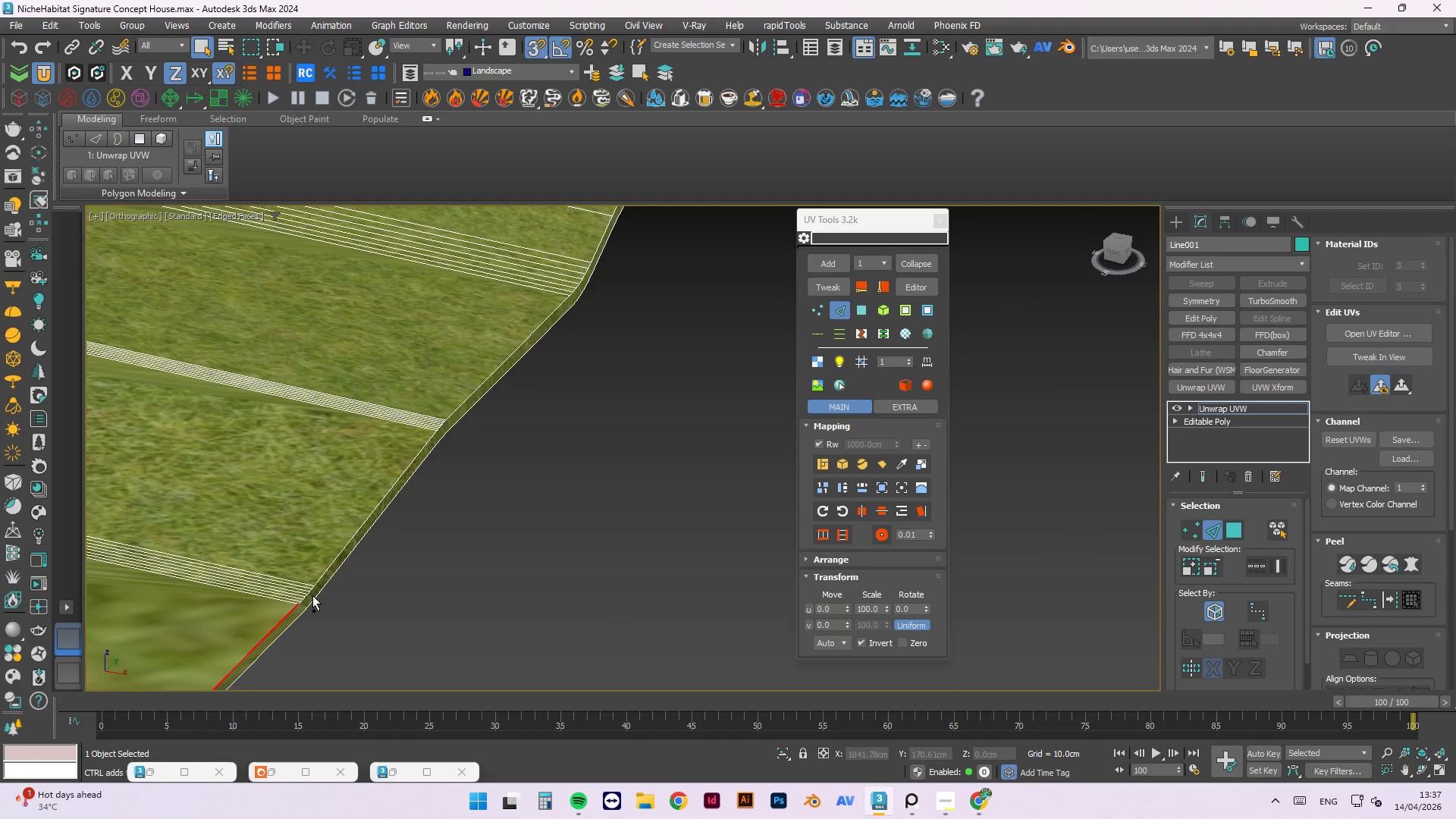 
scroll: coordinate [268, 648], scroll_direction: down, amount: 1.0
 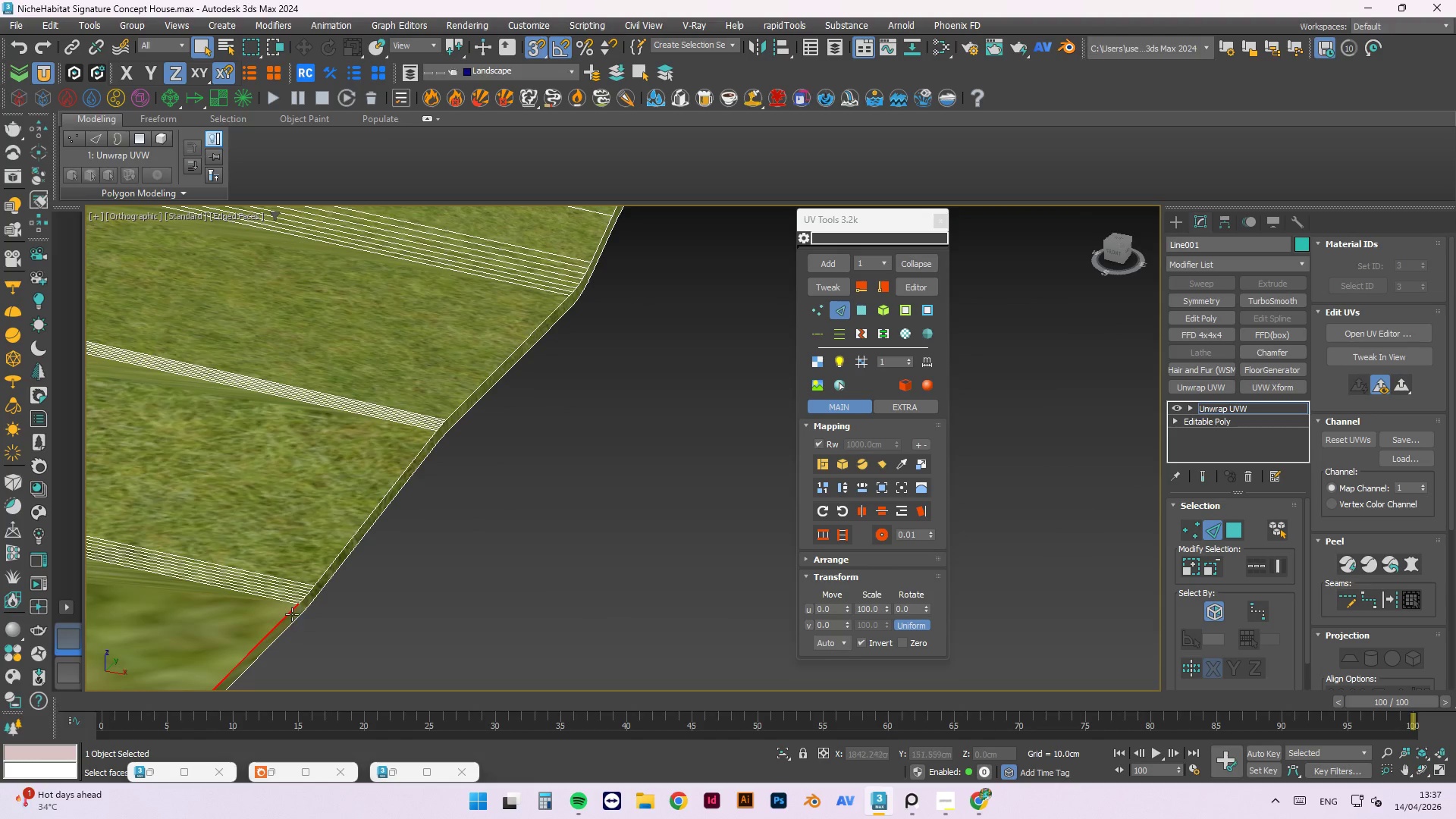 
hold_key(key=ControlLeft, duration=1.5)
 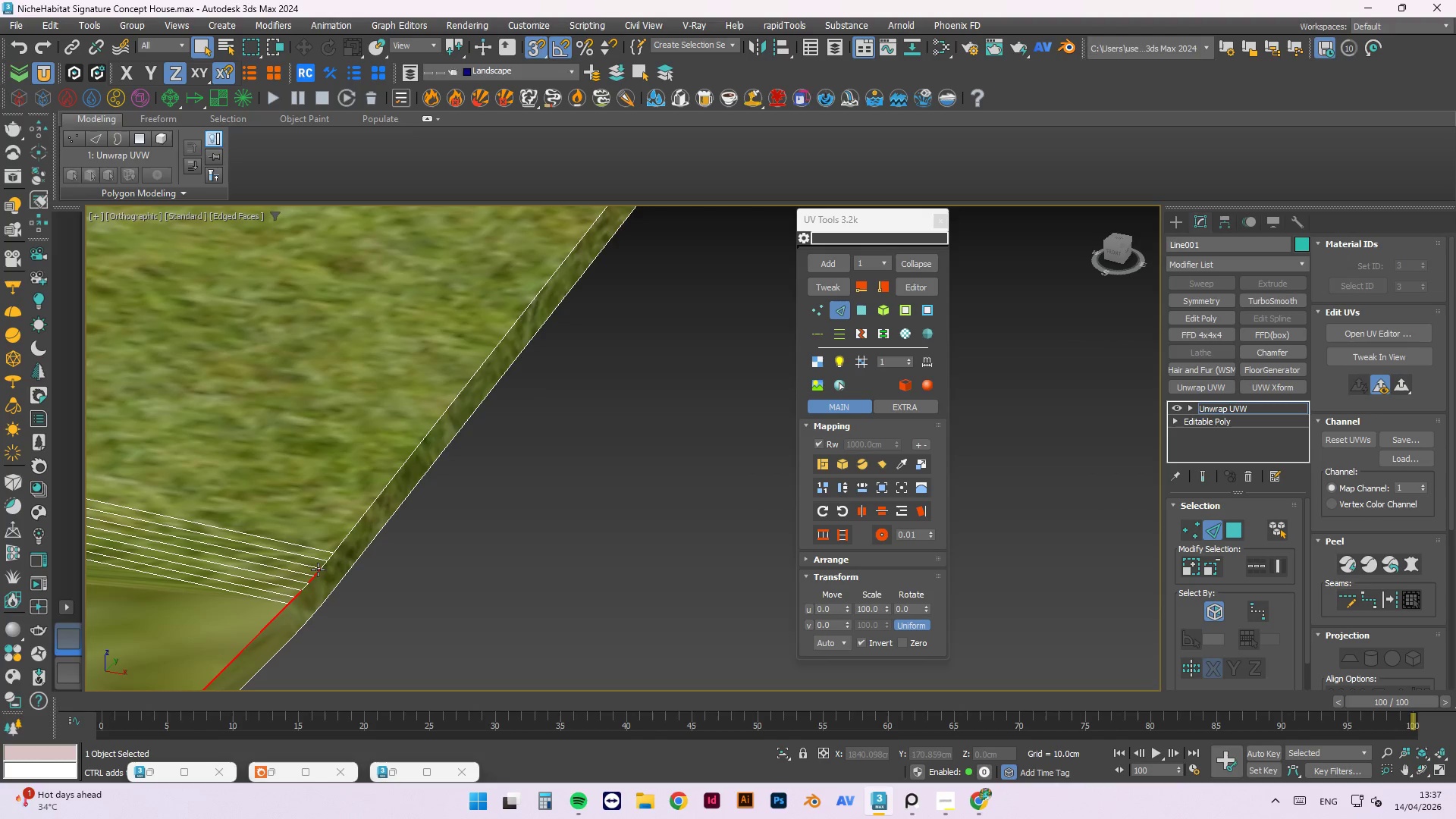 
scroll: coordinate [303, 604], scroll_direction: up, amount: 3.0
 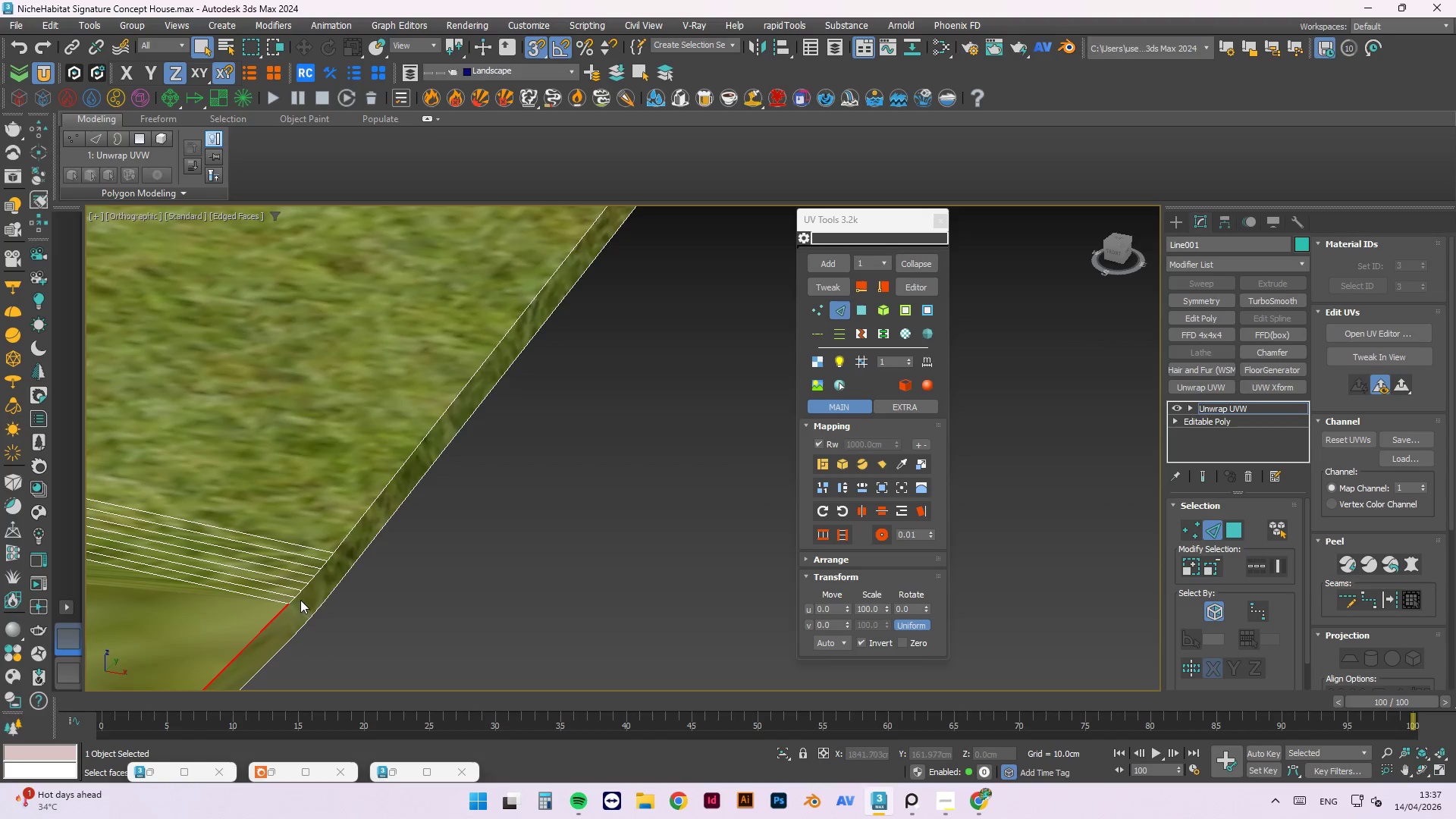 
left_click([293, 600])
 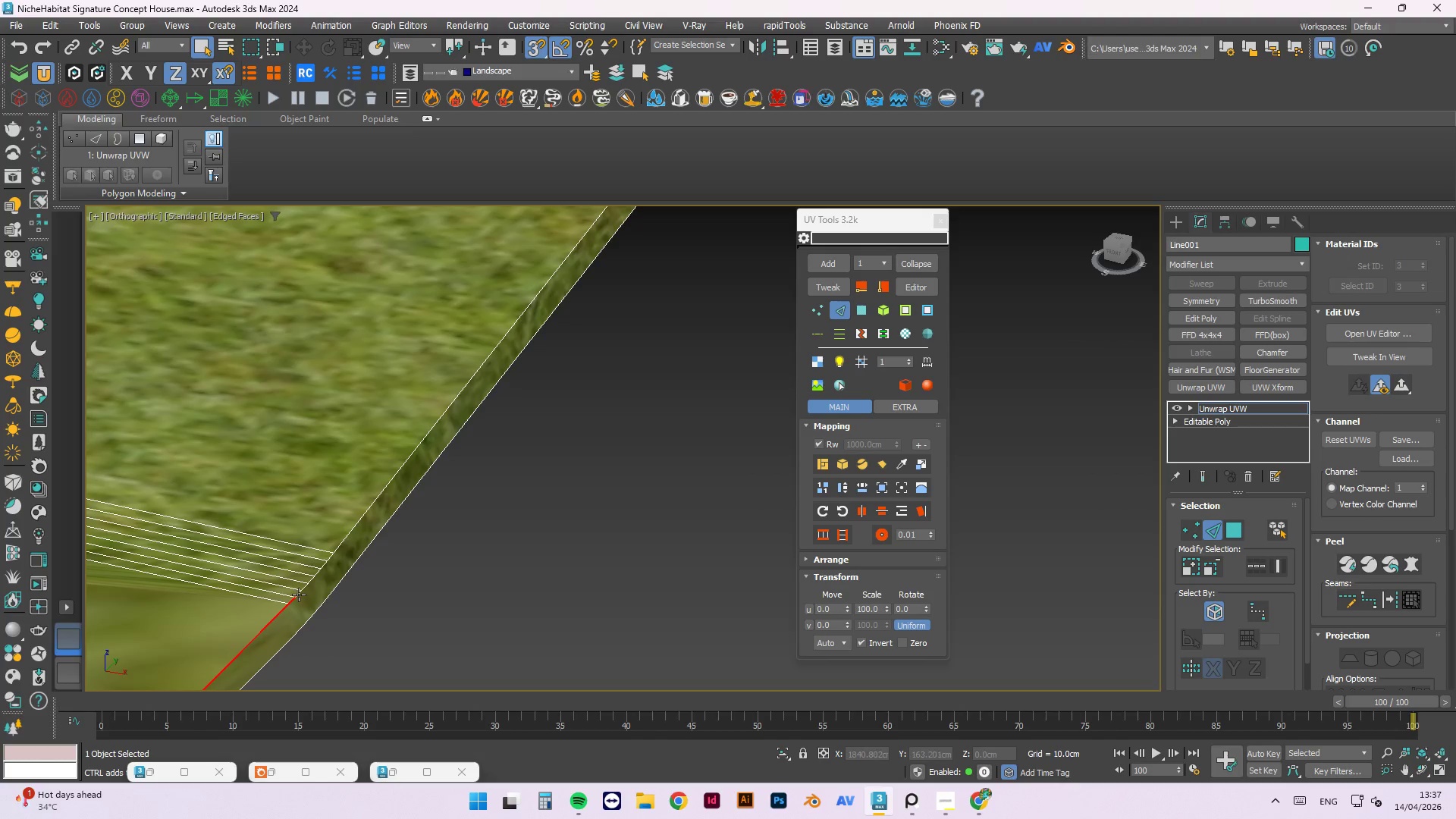 
double_click([300, 595])
 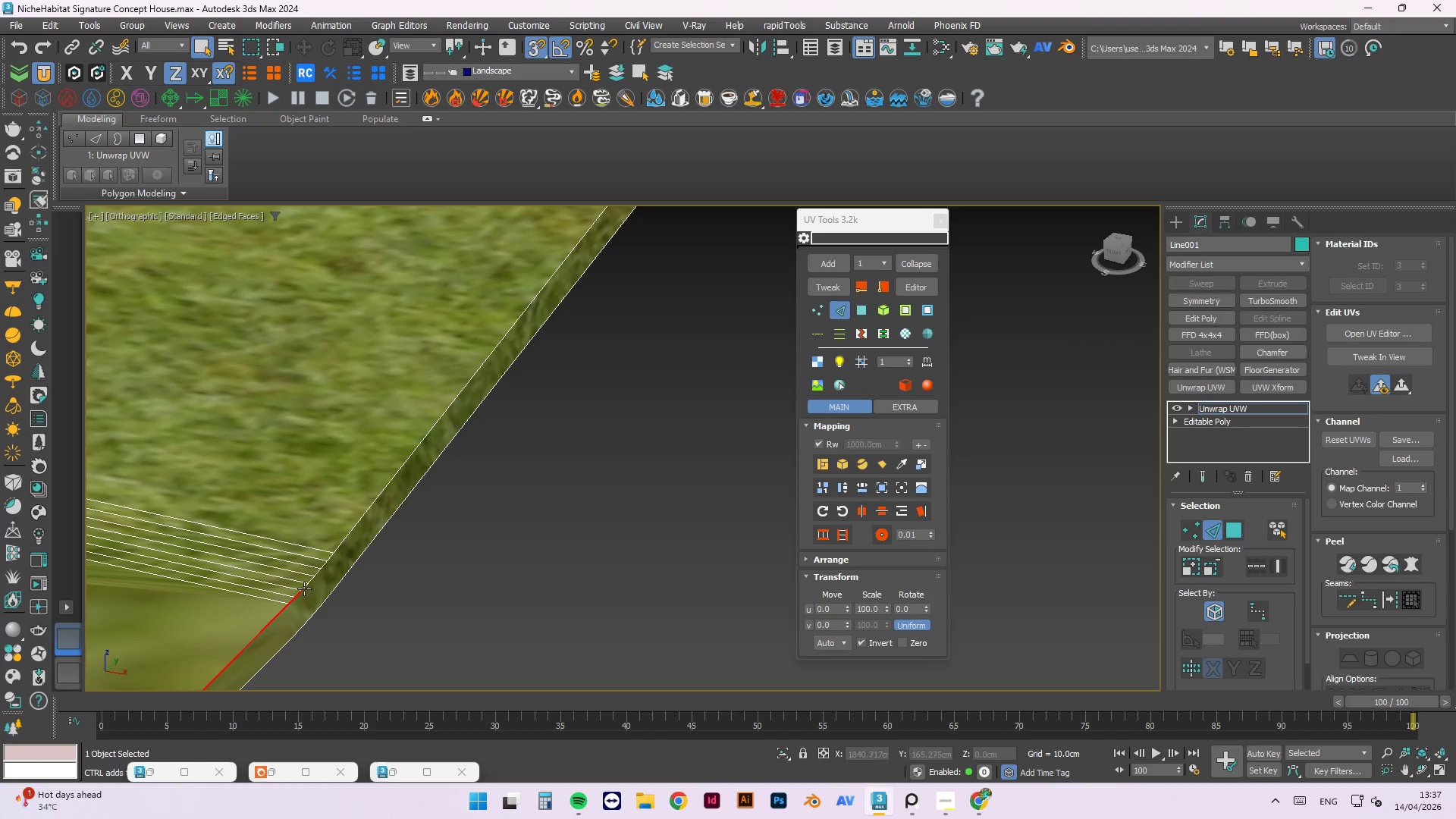 
left_click([304, 588])
 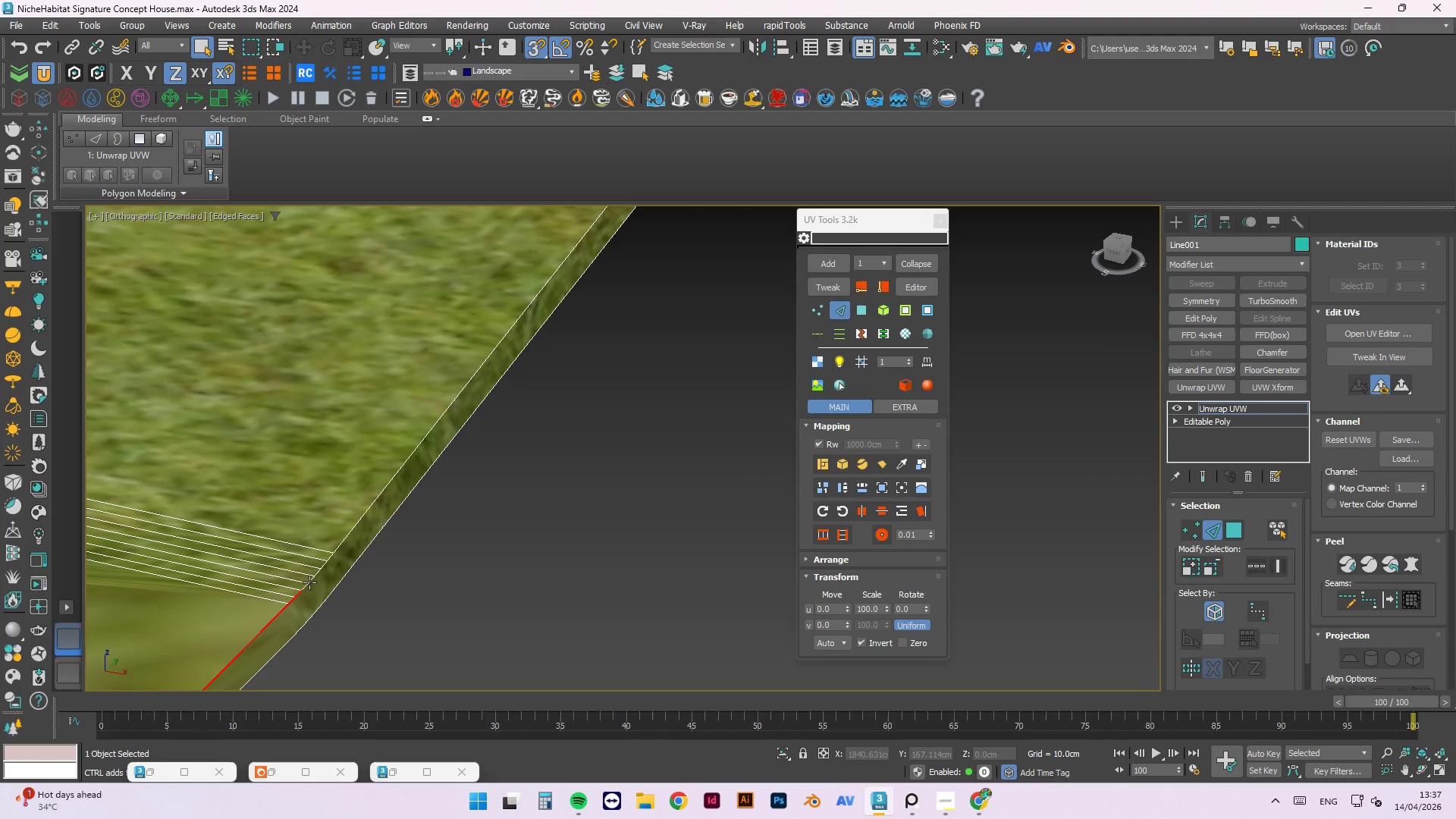 
hold_key(key=ControlLeft, duration=0.97)
double_click([312, 579])
 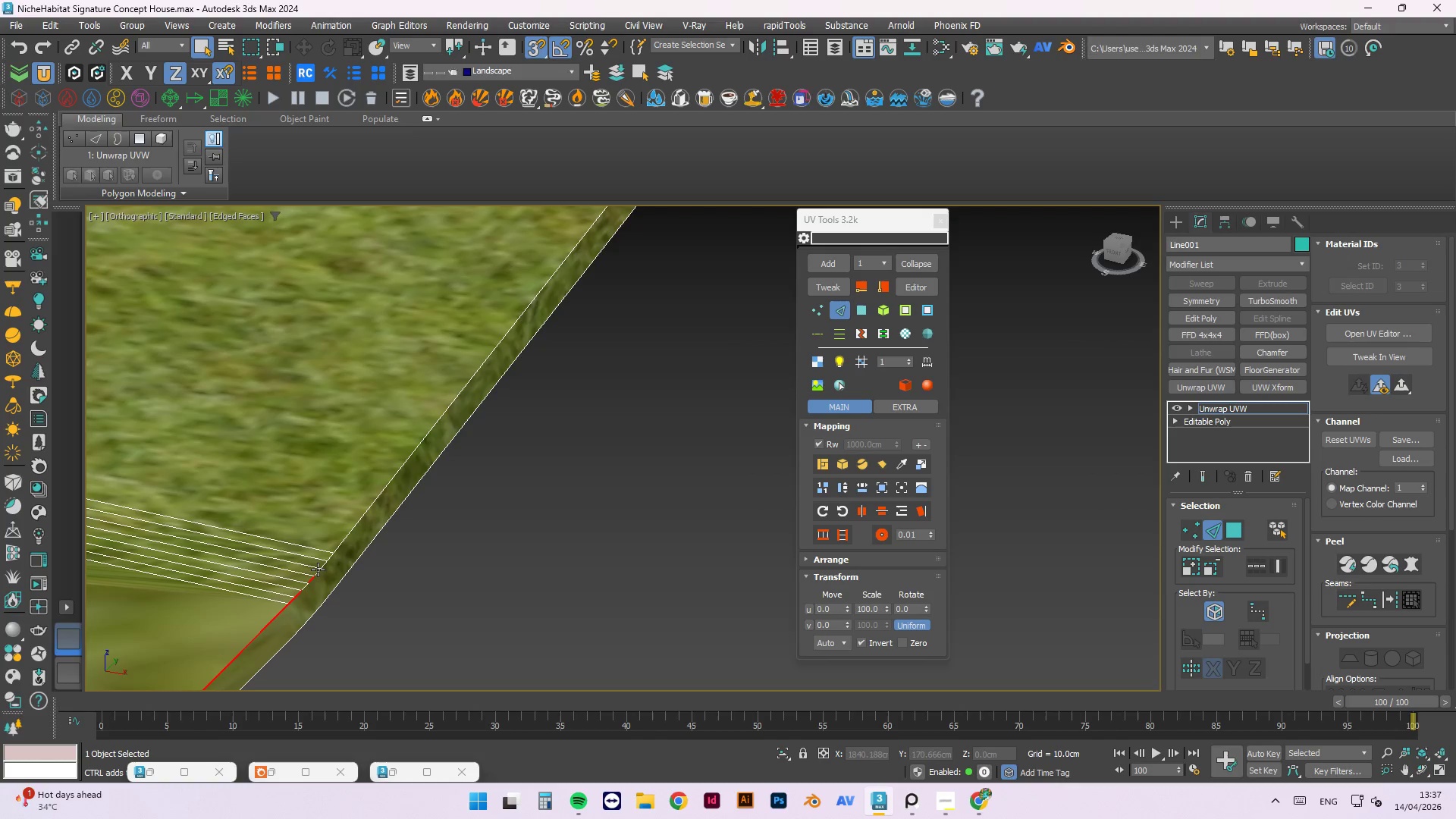 
triple_click([318, 570])
 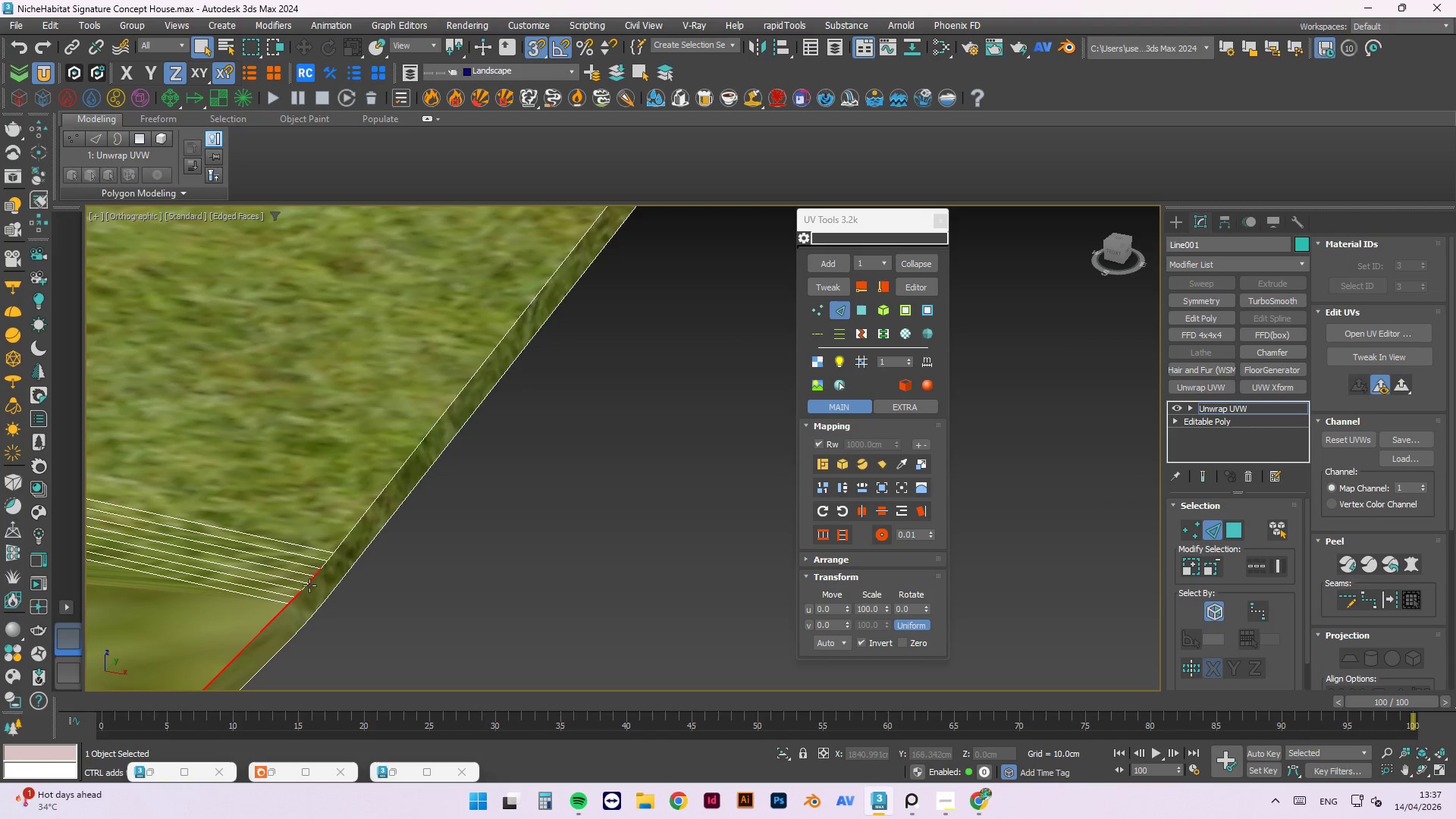 
hold_key(key=ControlLeft, duration=1.5)
left_click([299, 589])
 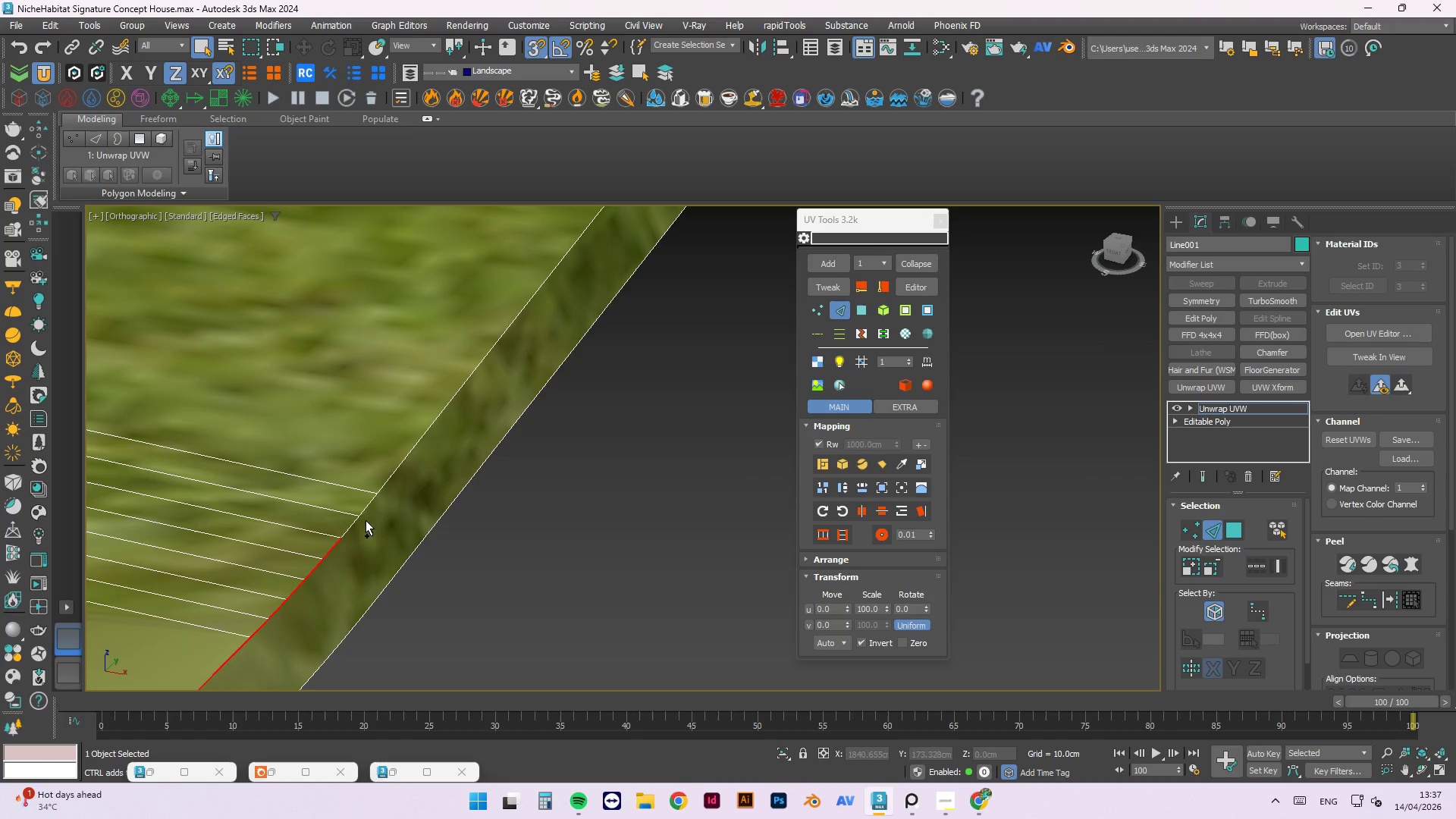 
scroll: coordinate [309, 585], scroll_direction: up, amount: 3.0
 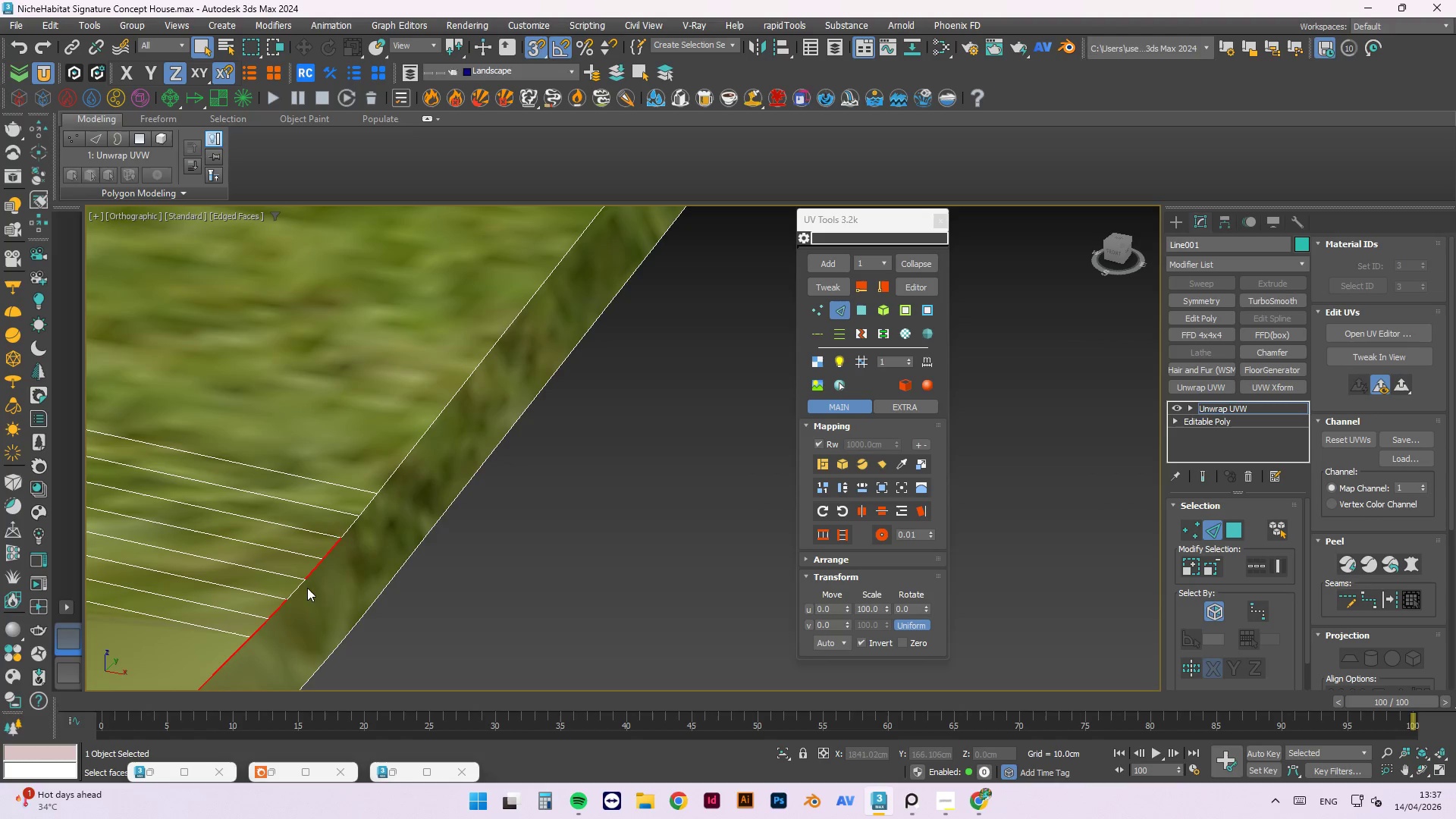 
left_click([350, 521])
 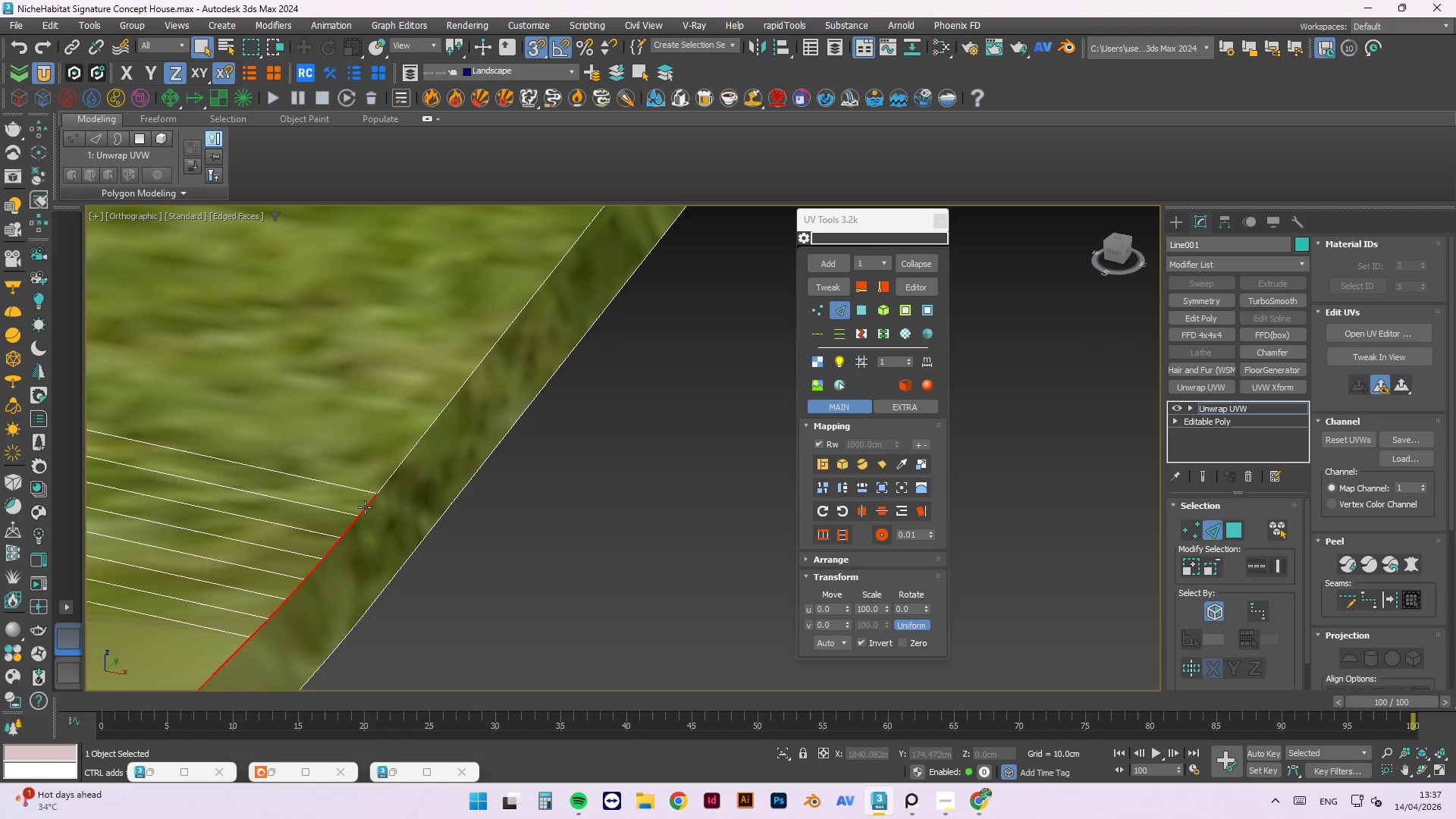 
triple_click([391, 475])
 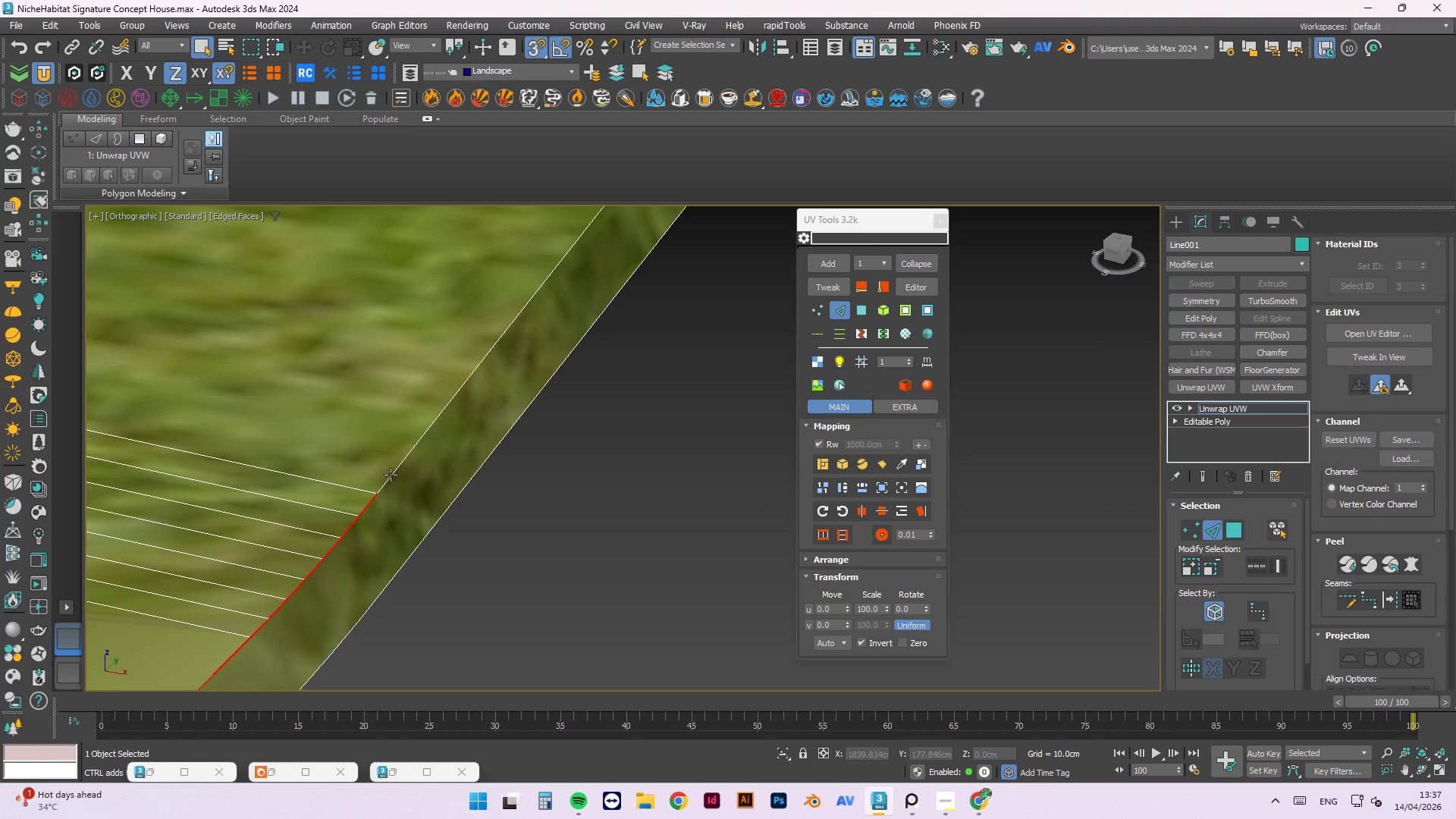 
hold_key(key=ControlLeft, duration=0.45)
triple_click([391, 475])
 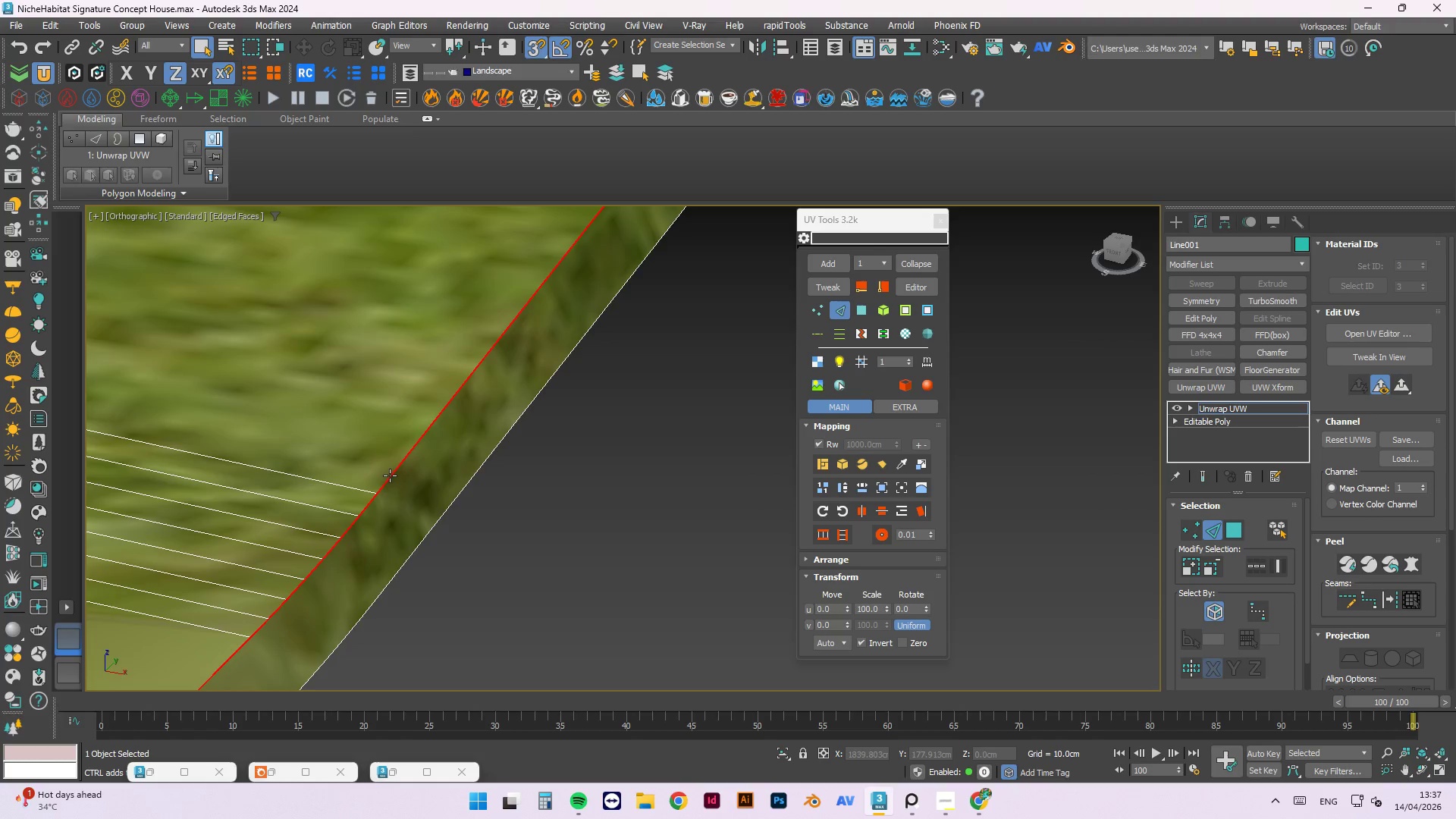 
hold_key(key=ControlLeft, duration=2.22)
scroll: coordinate [323, 573], scroll_direction: down, amount: 5.0
 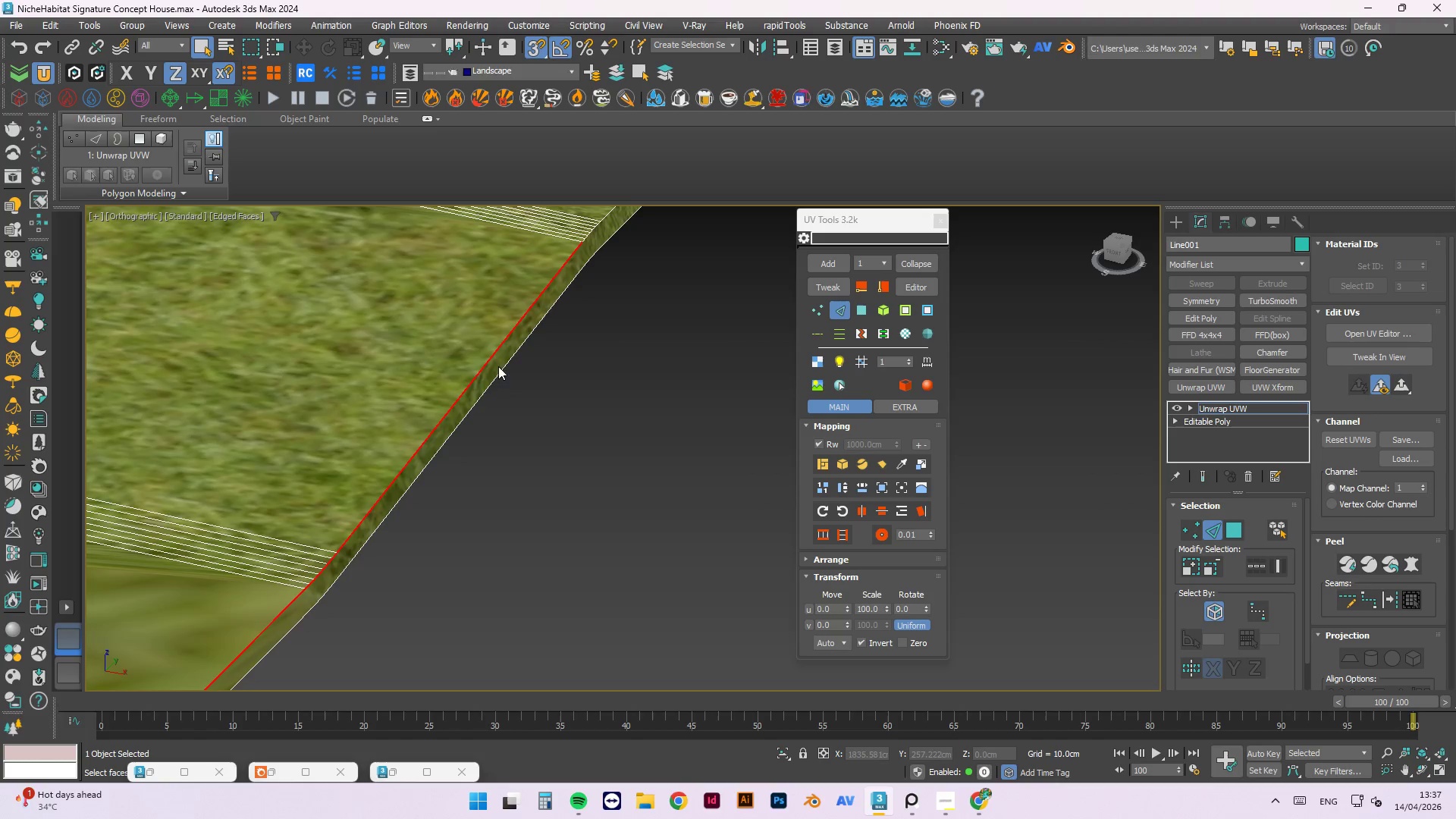 
hold_key(key=ControlLeft, duration=1.5)
 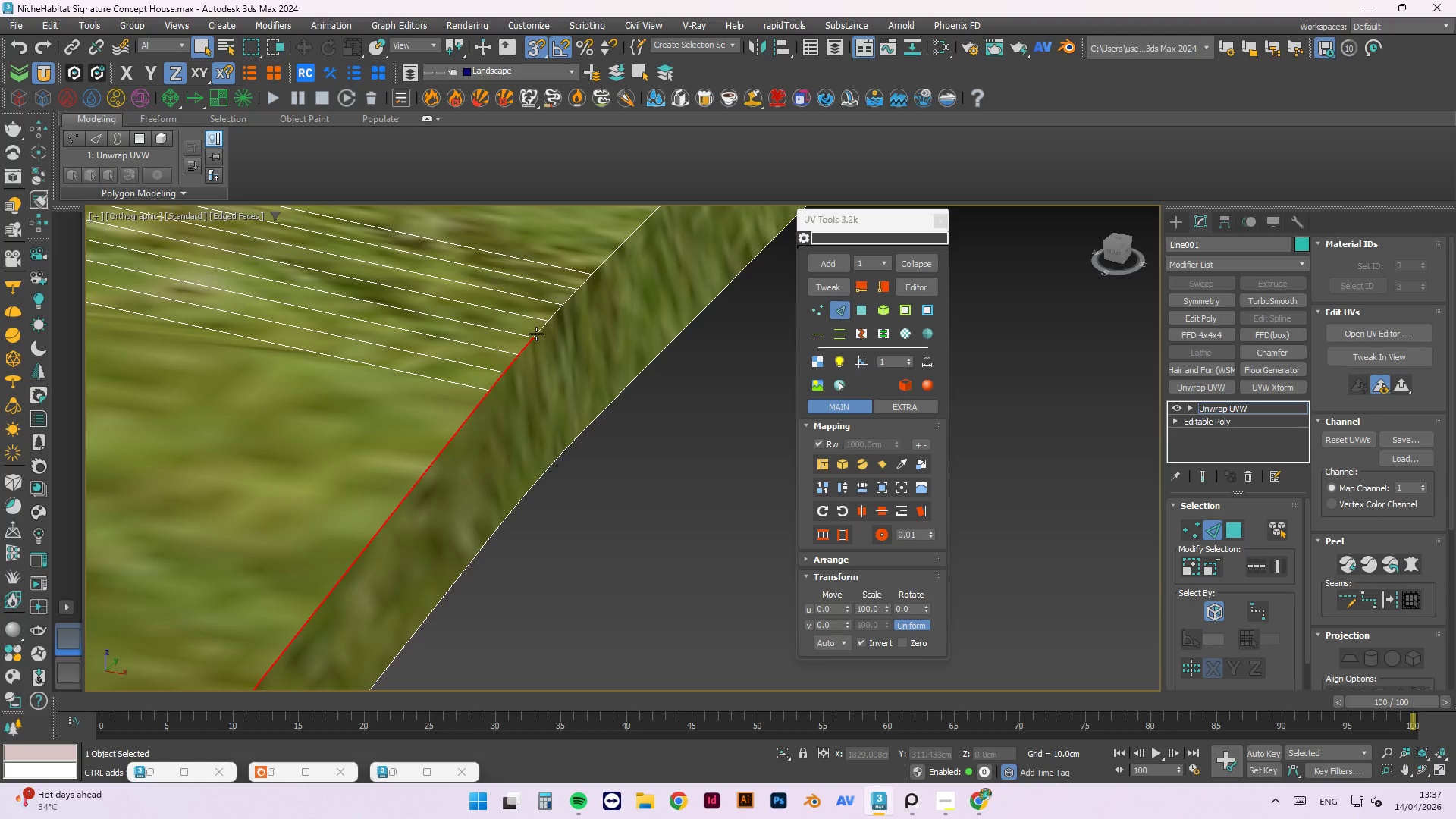 
scroll: coordinate [497, 324], scroll_direction: up, amount: 5.0
 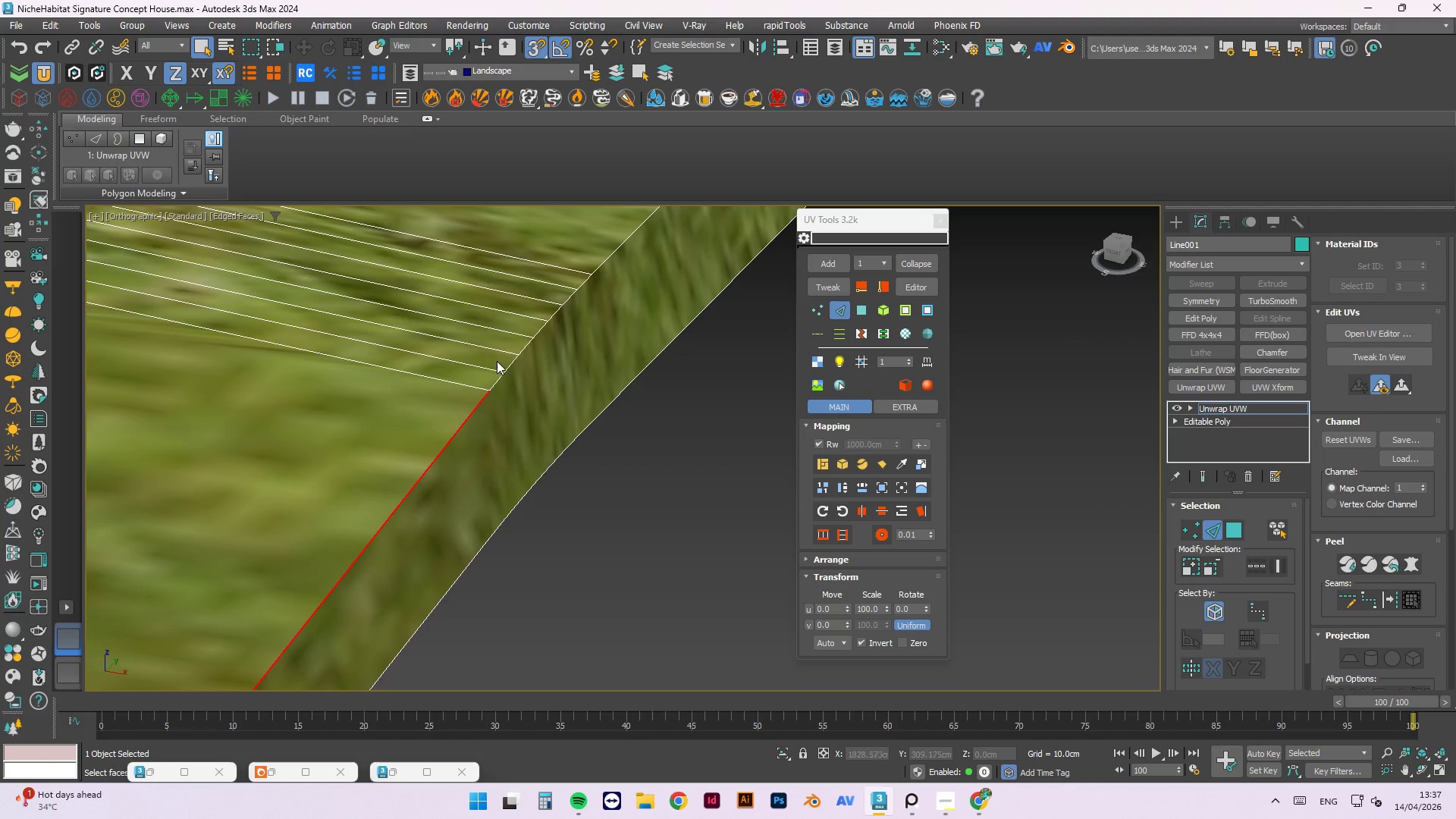 
double_click([504, 369])
 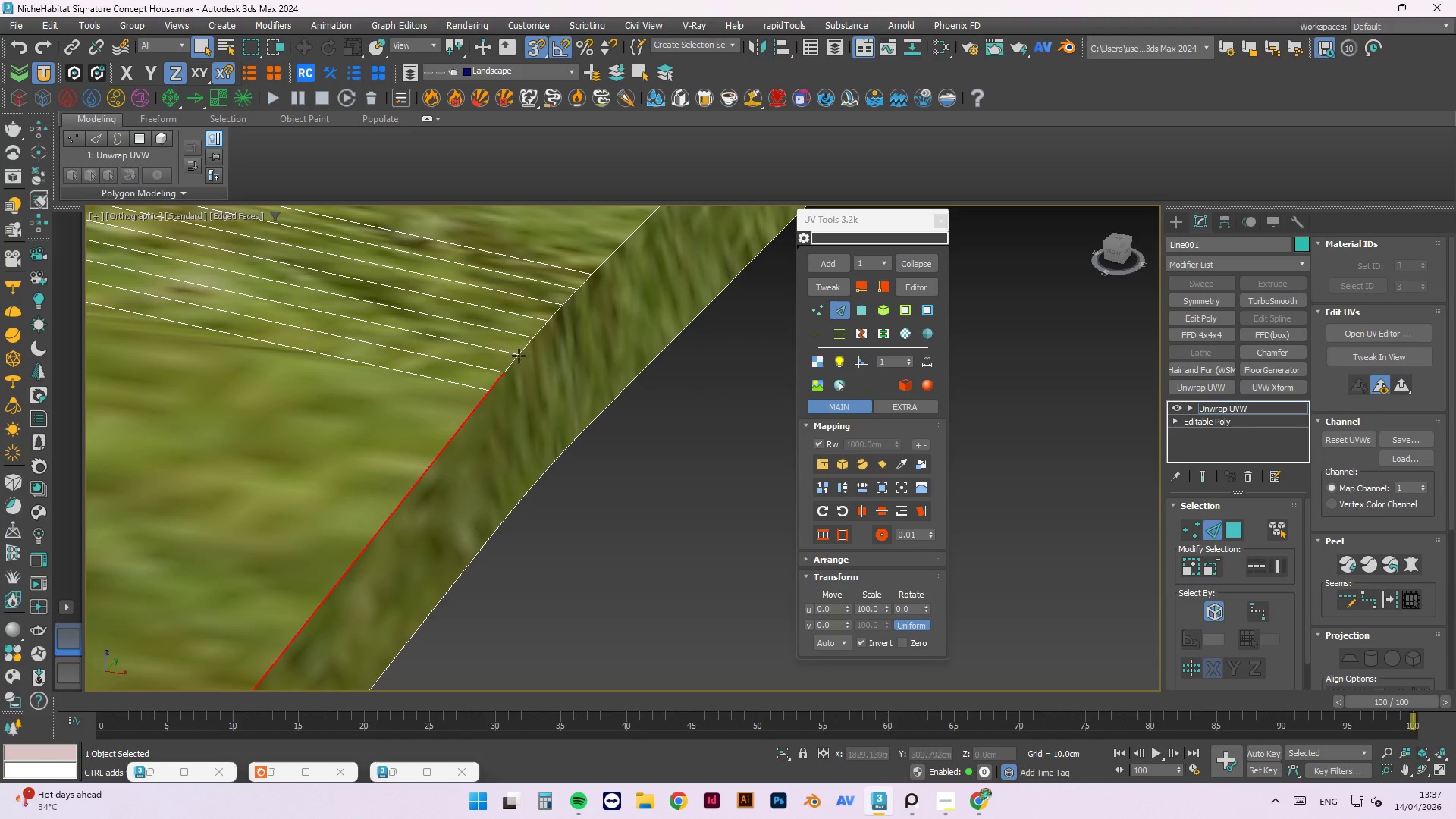 
left_click([513, 363])
 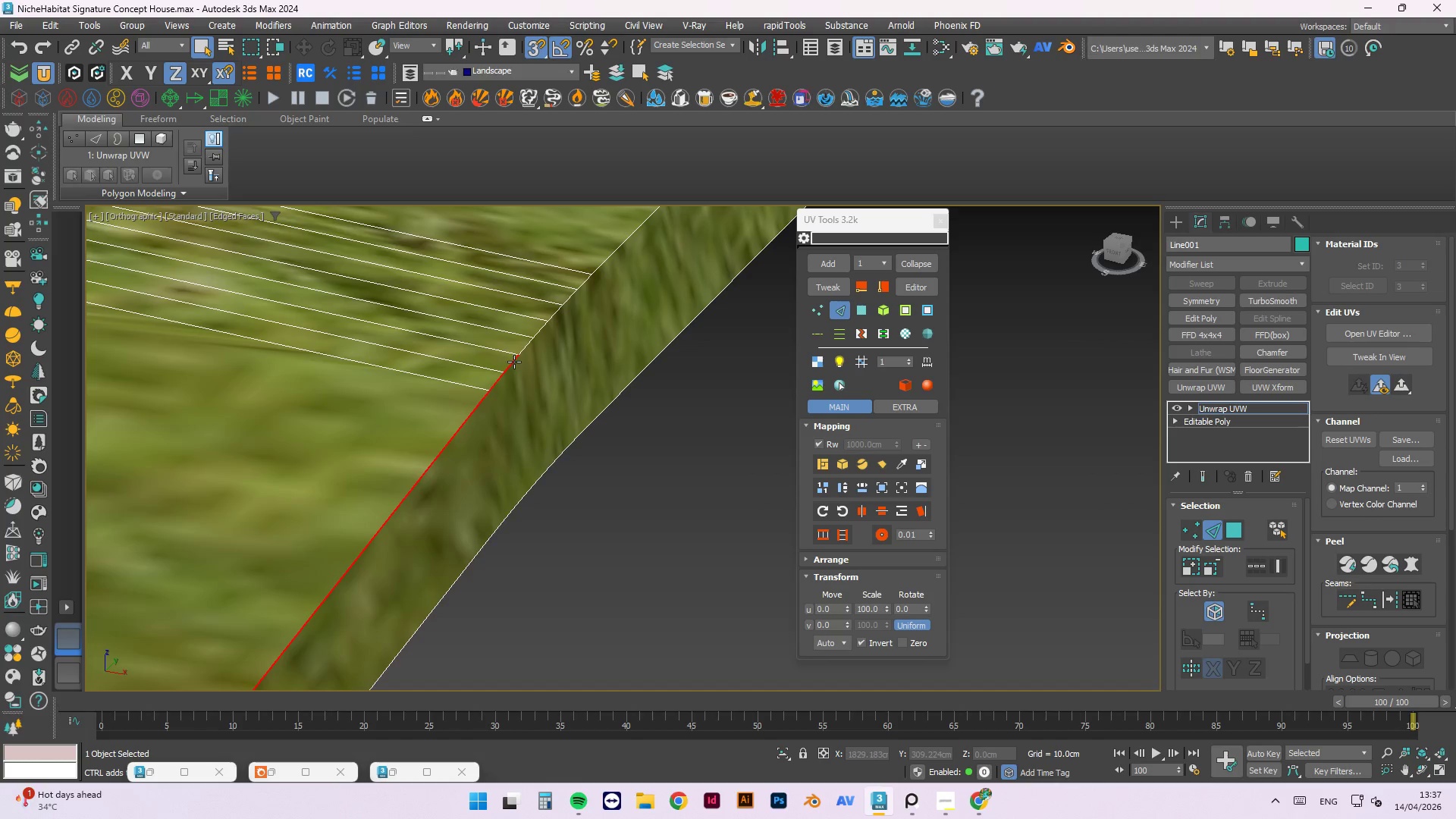 
hold_key(key=ControlLeft, duration=1.5)
double_click([525, 347])
 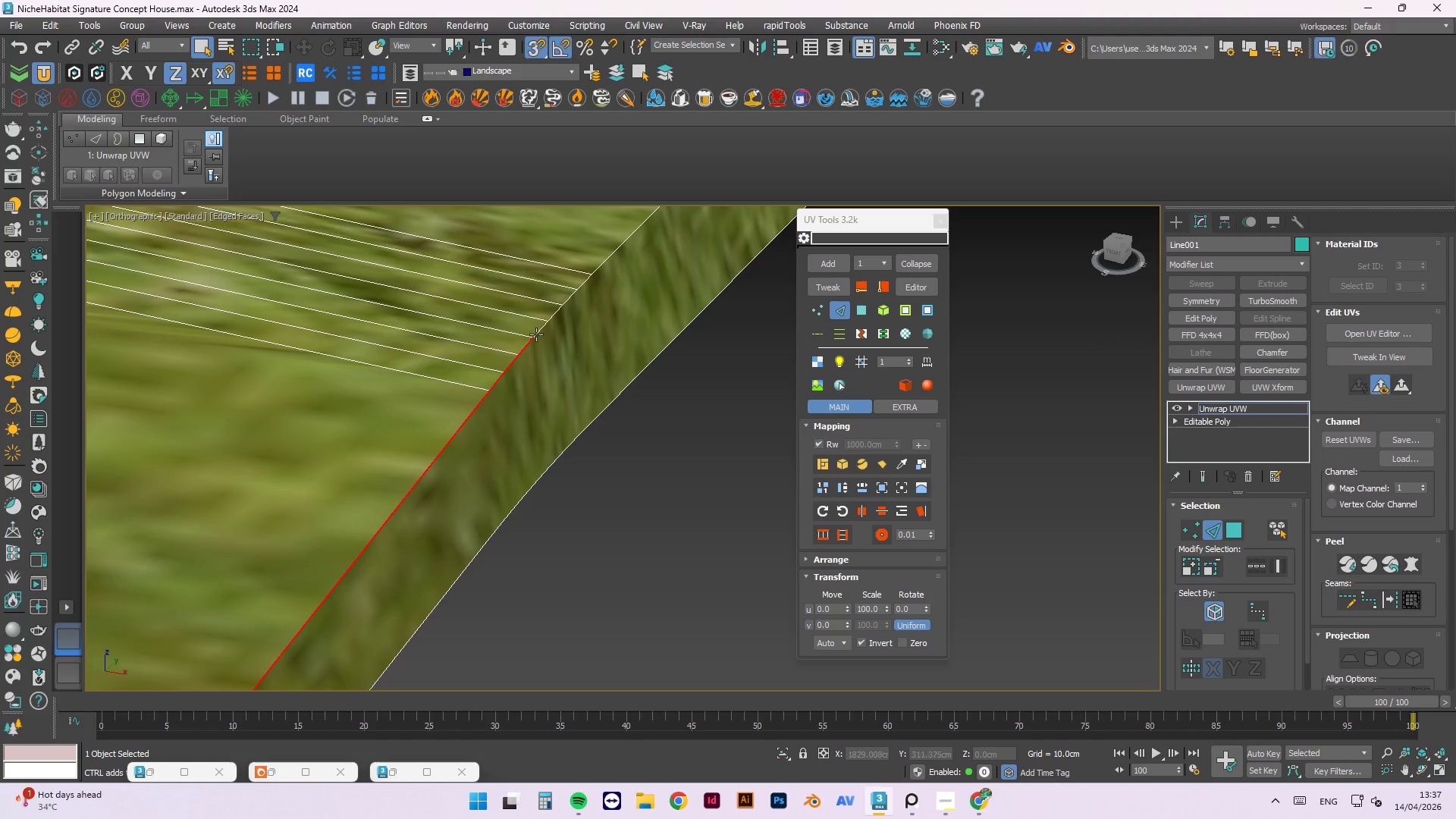 
triple_click([536, 334])
 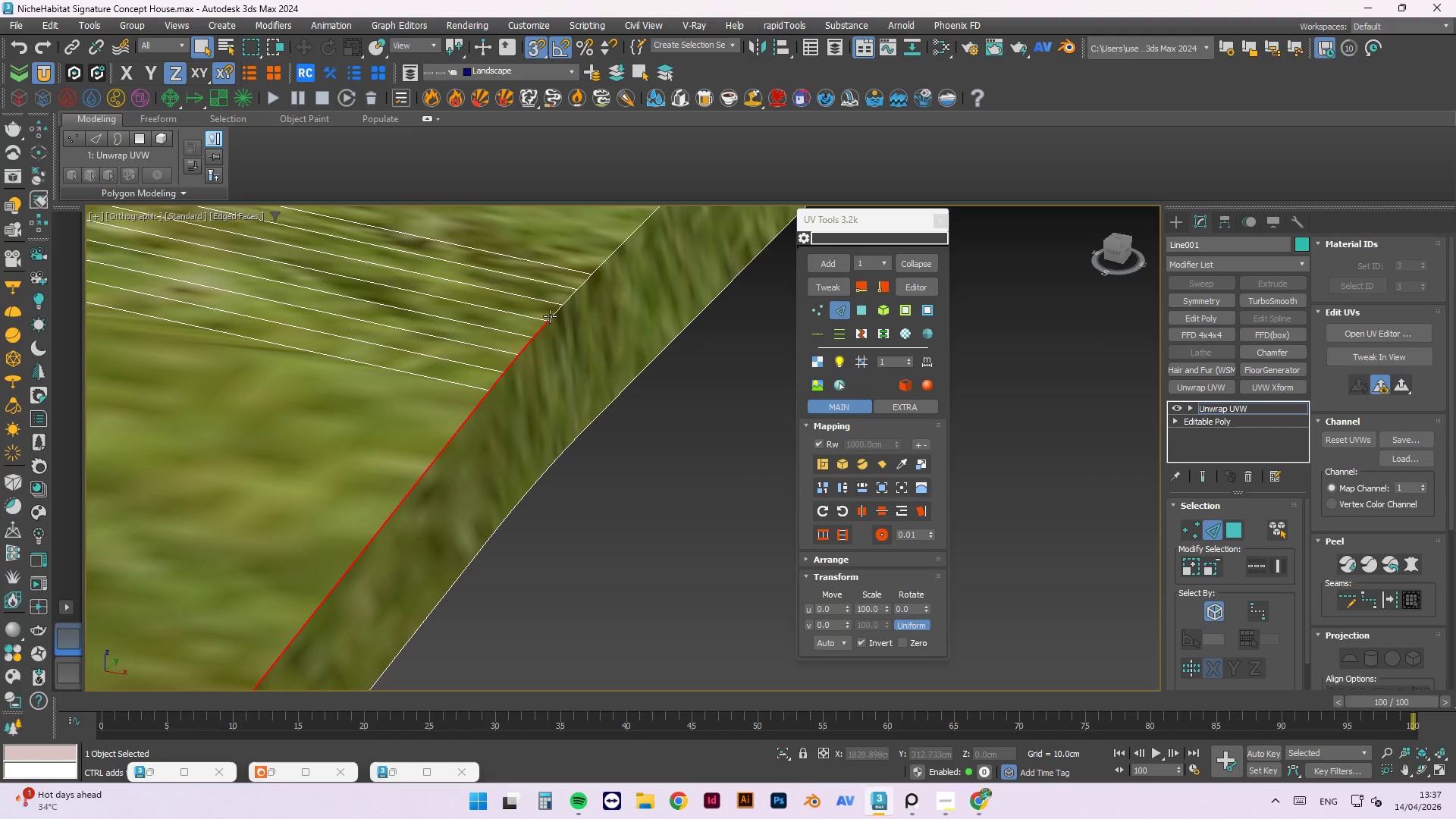 
left_click([553, 315])
 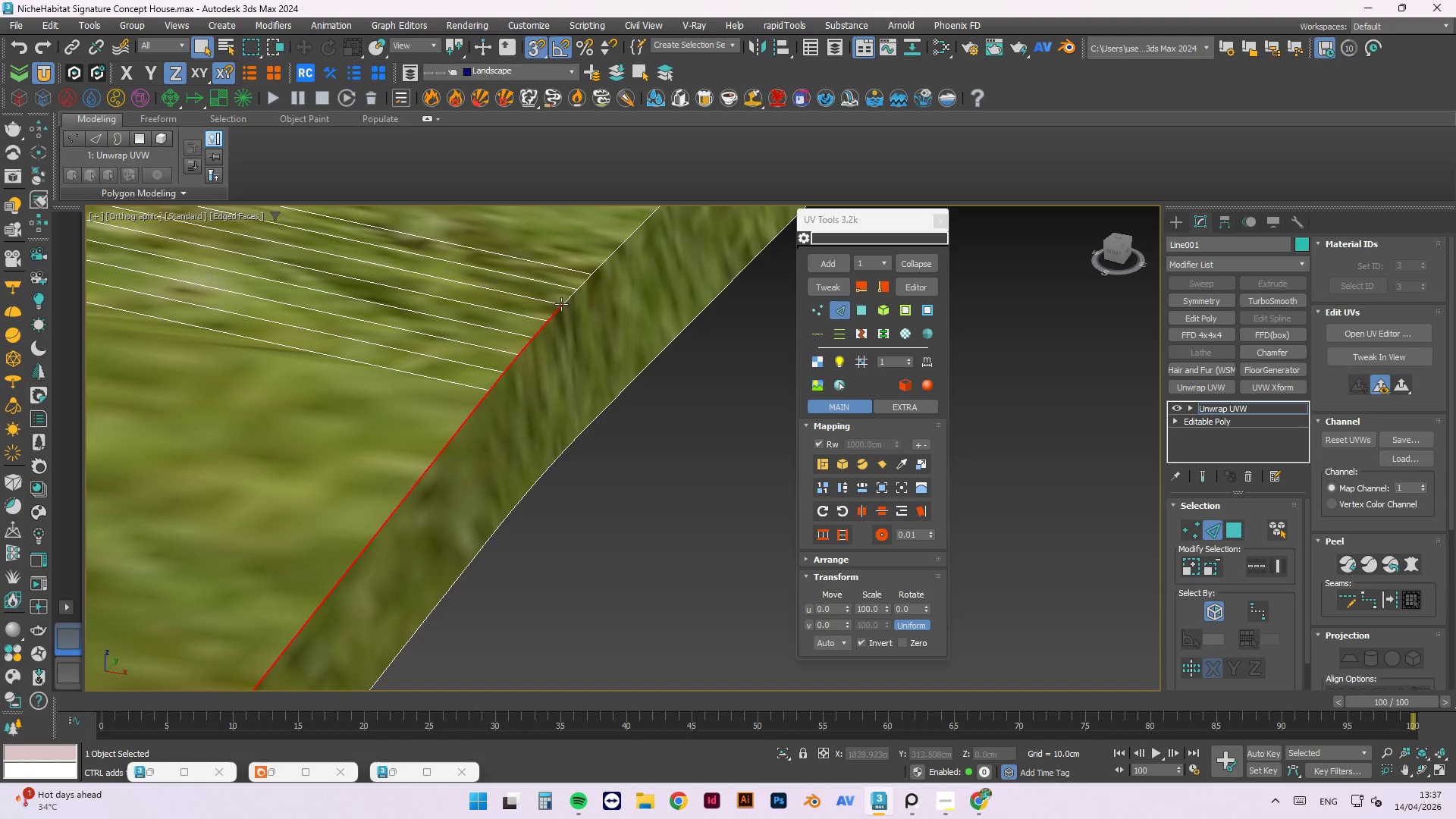 
hold_key(key=ControlLeft, duration=1.51)
left_click([569, 302])
 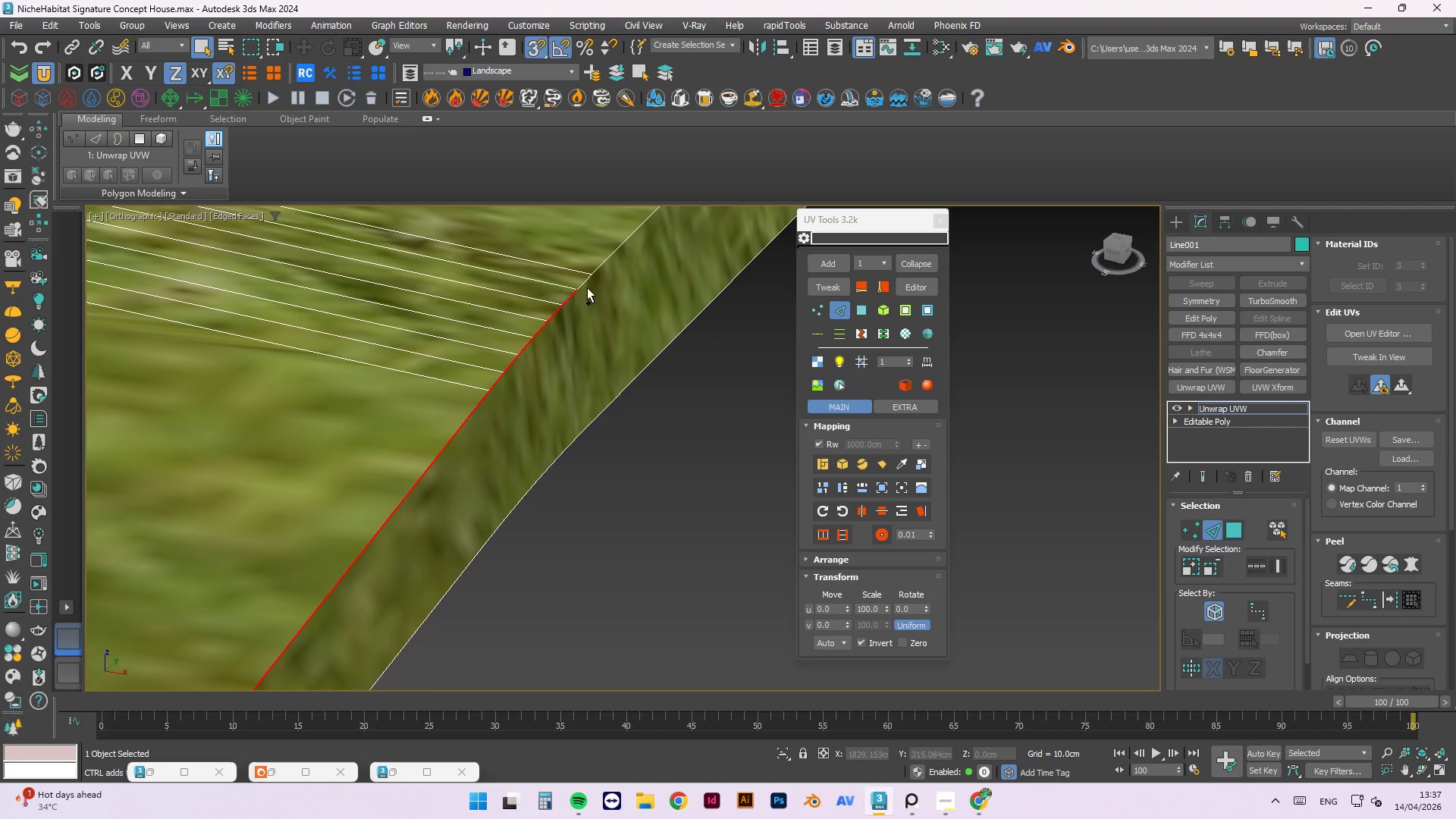 
hold_key(key=ControlLeft, duration=1.19)
double_click([590, 283])
 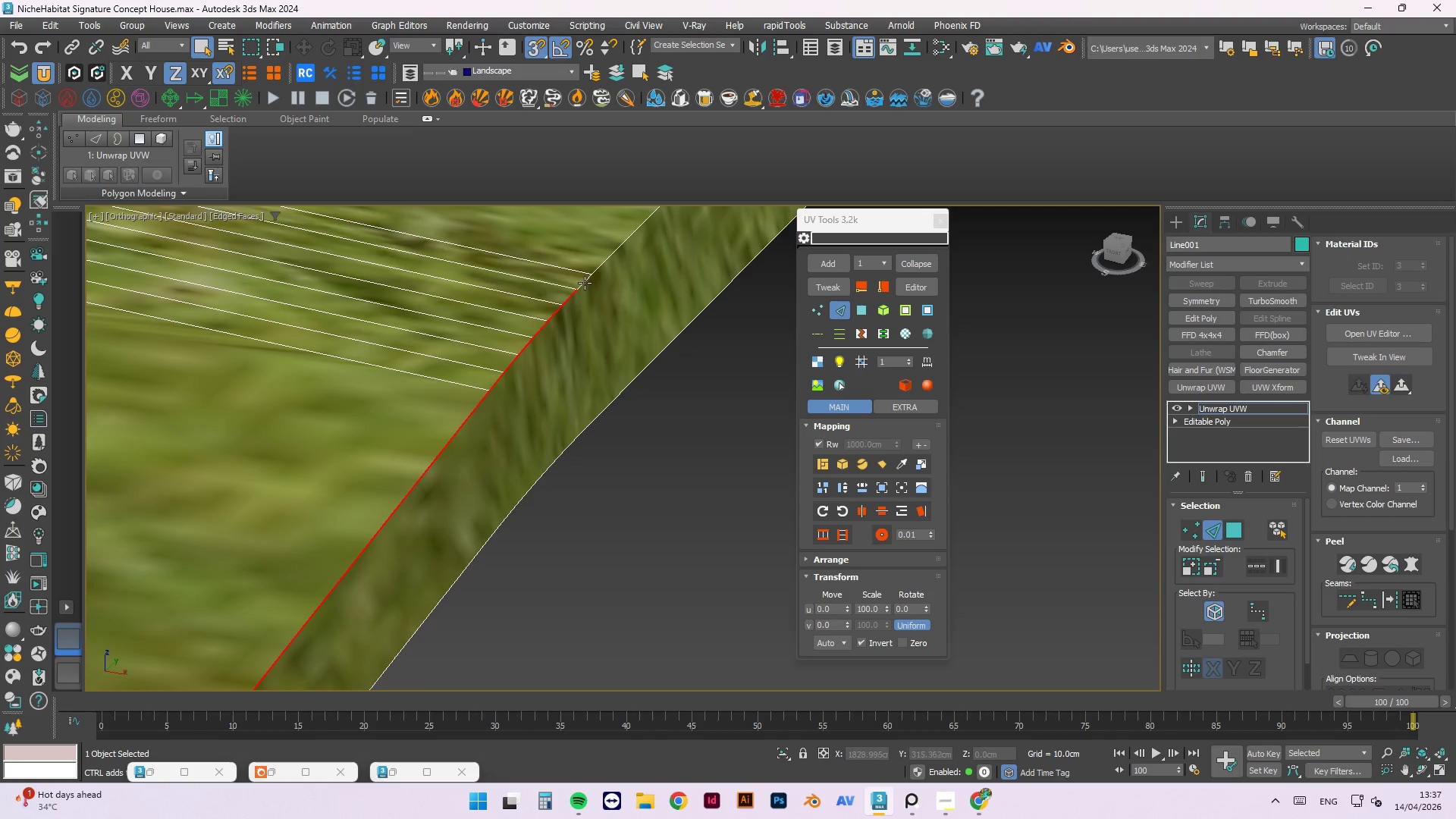 
triple_click([583, 282])
 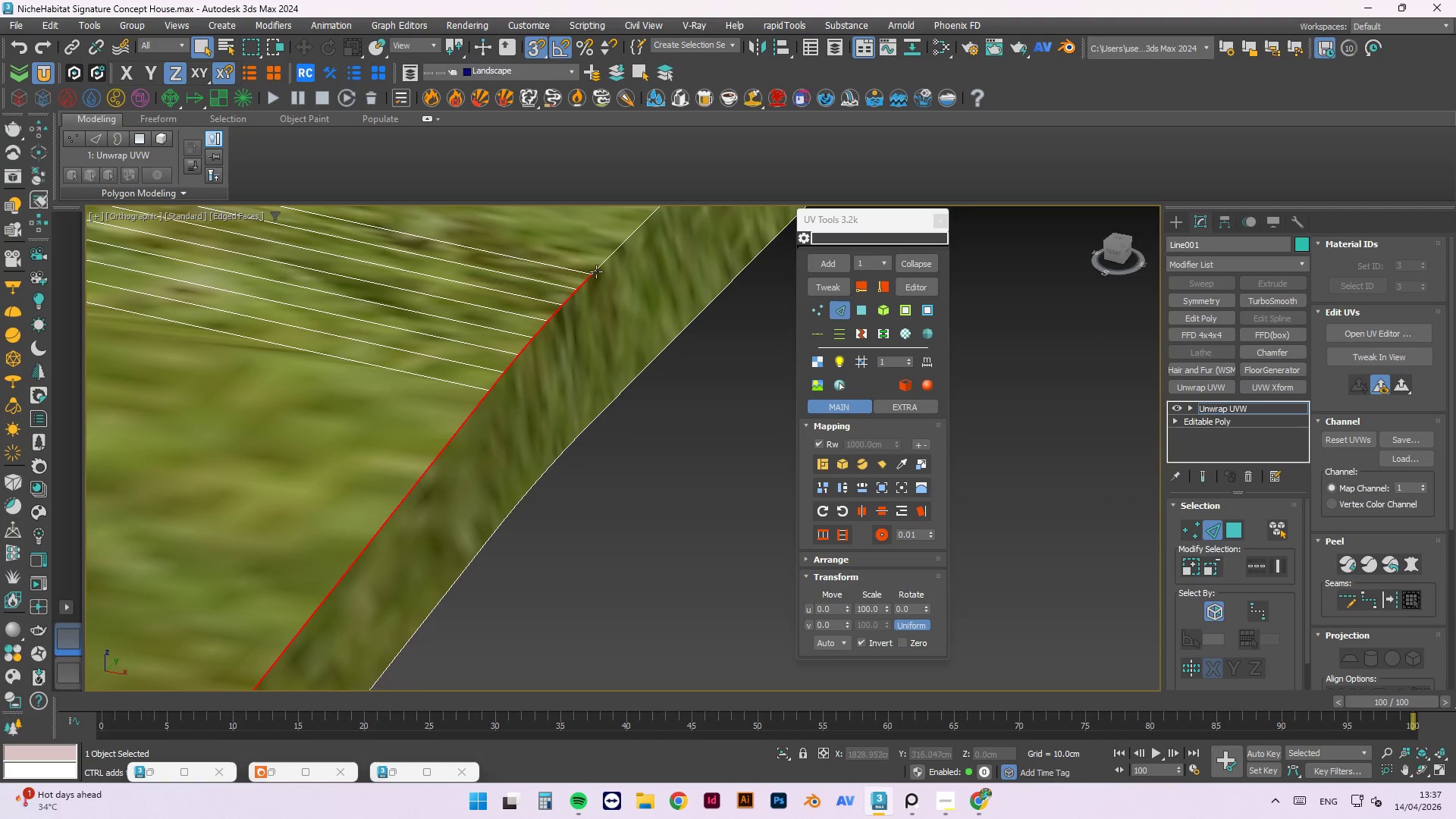 
triple_click([598, 268])
 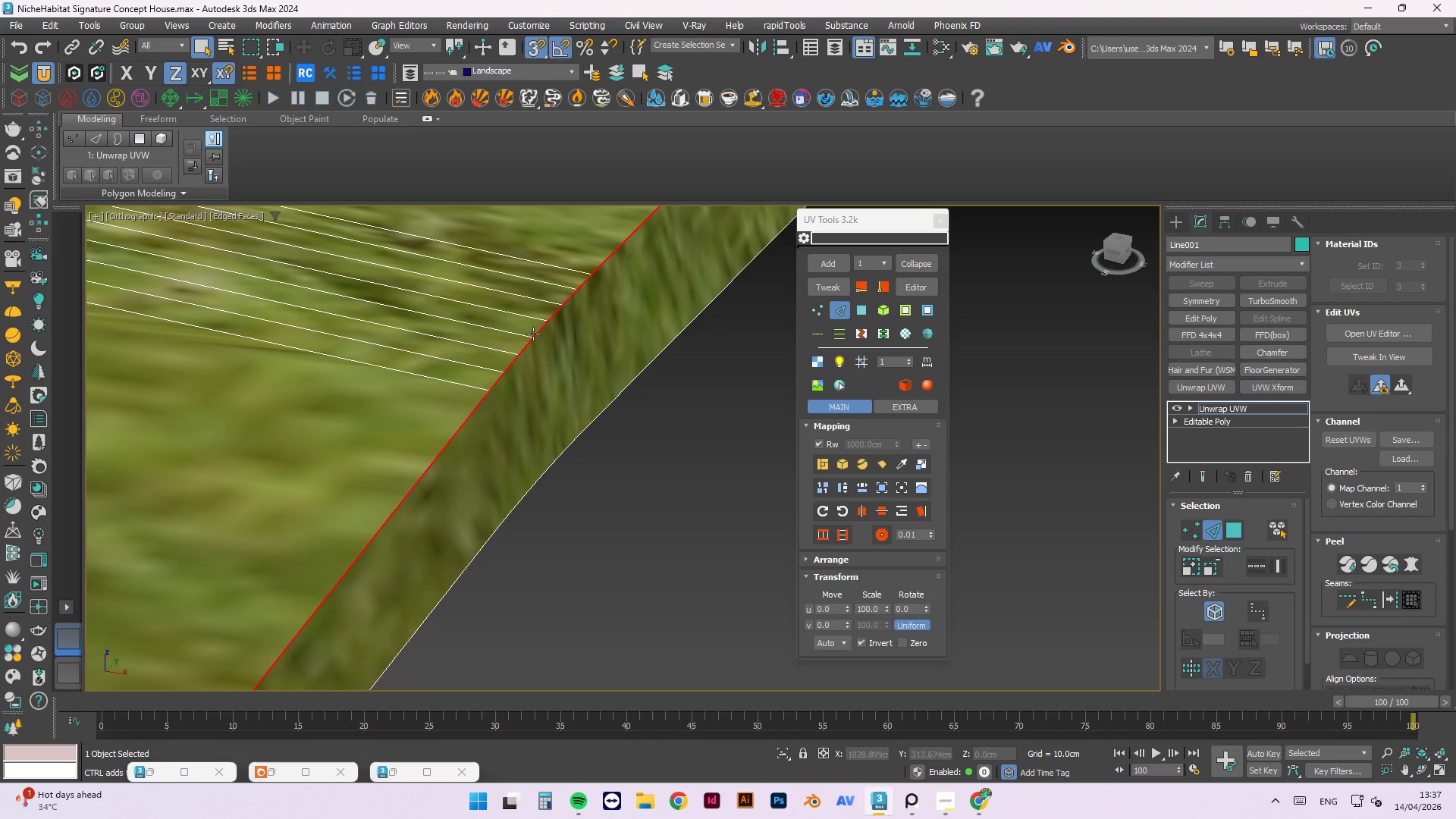 
hold_key(key=ControlLeft, duration=1.5)
 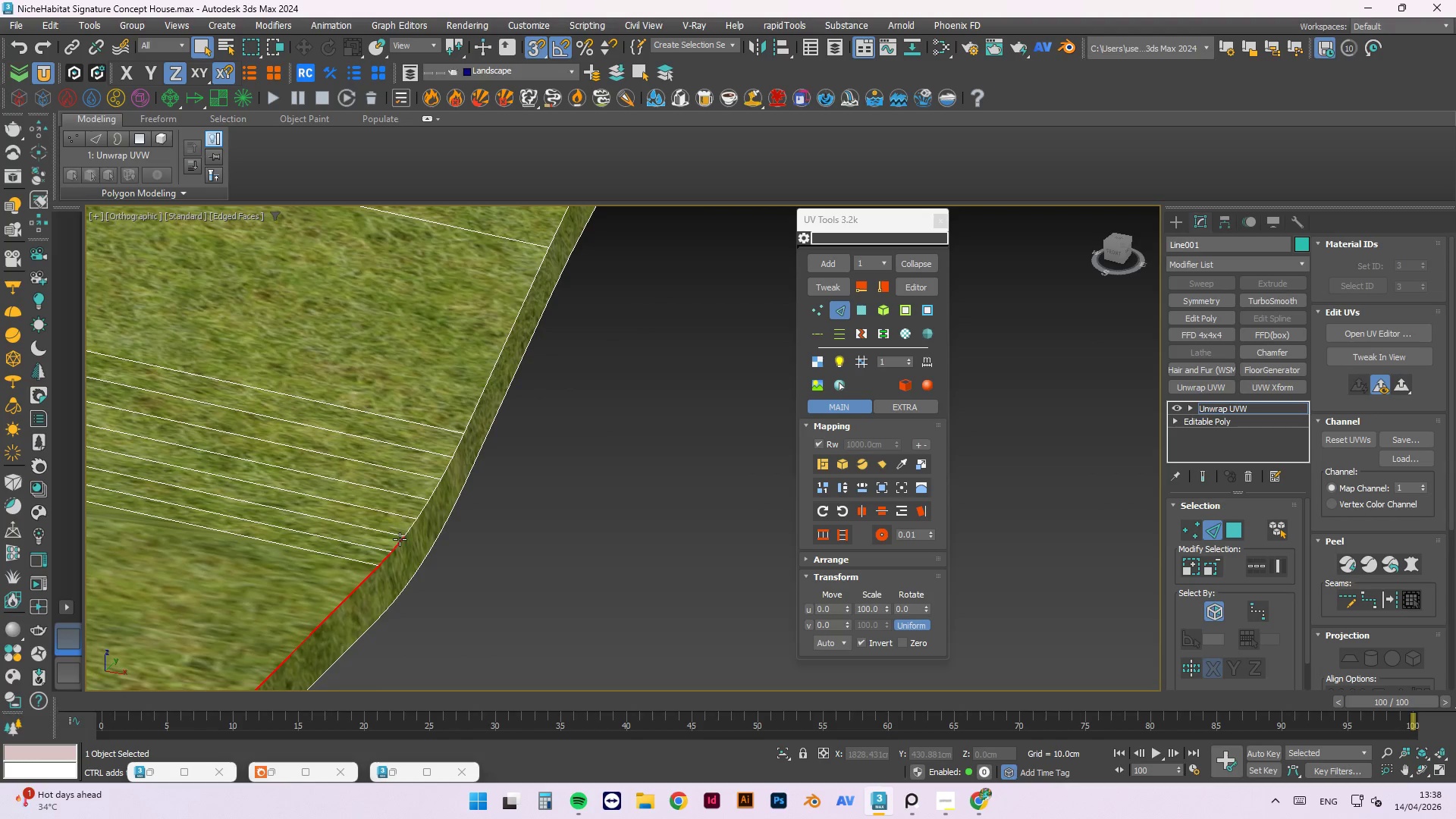 
scroll: coordinate [421, 487], scroll_direction: down, amount: 3.0
 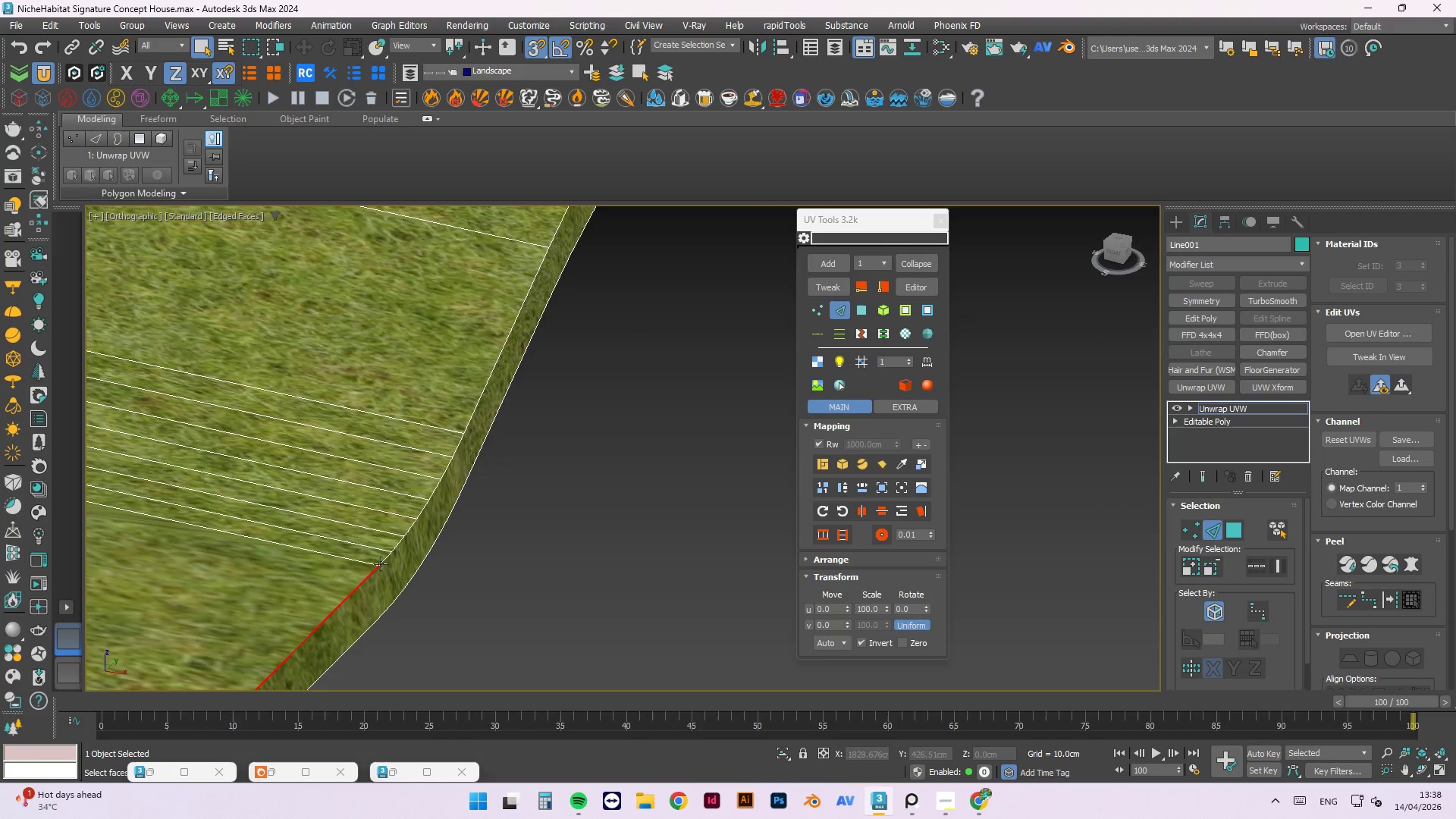 
left_click([384, 558])
 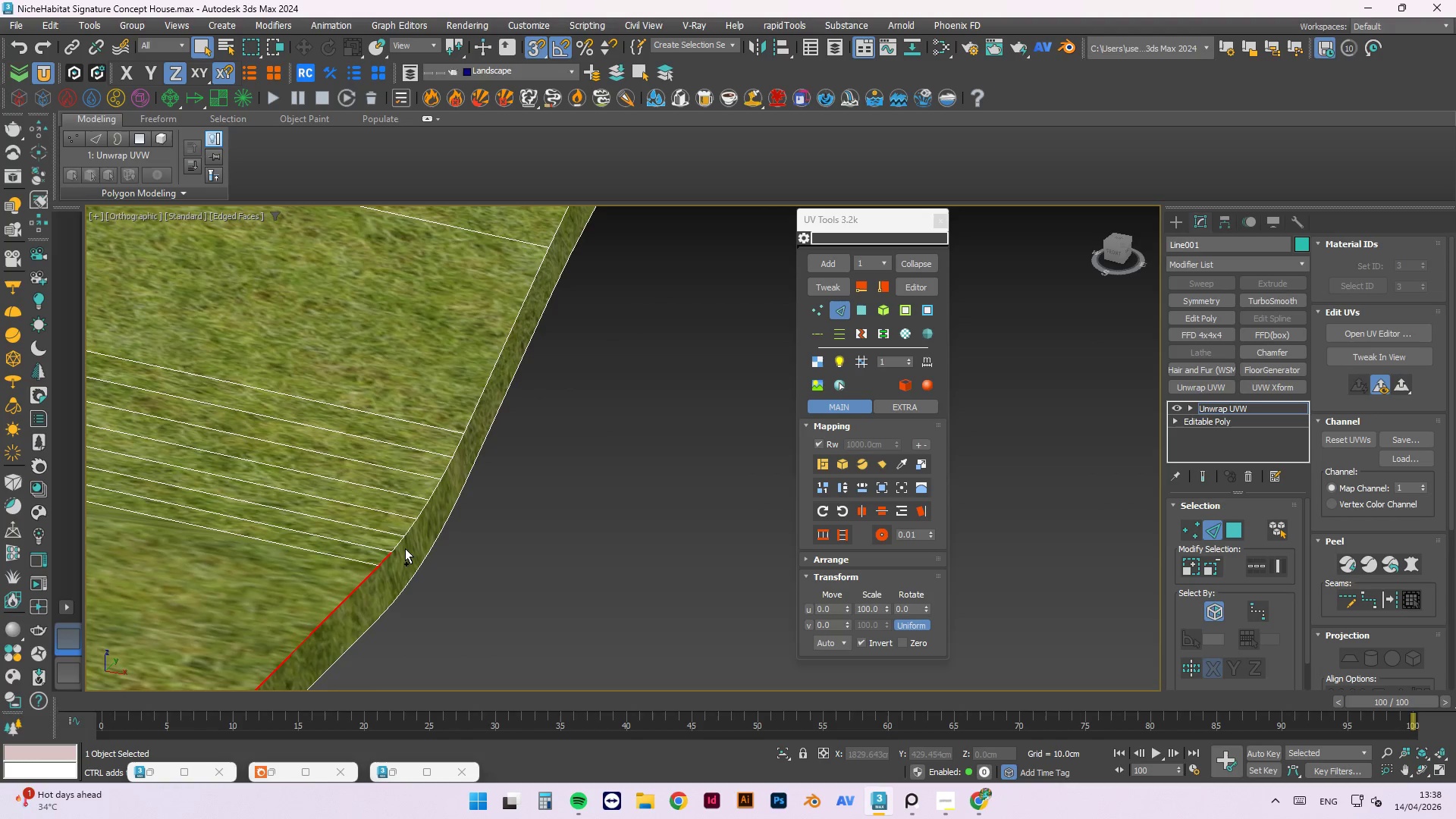 
left_click([403, 545])
 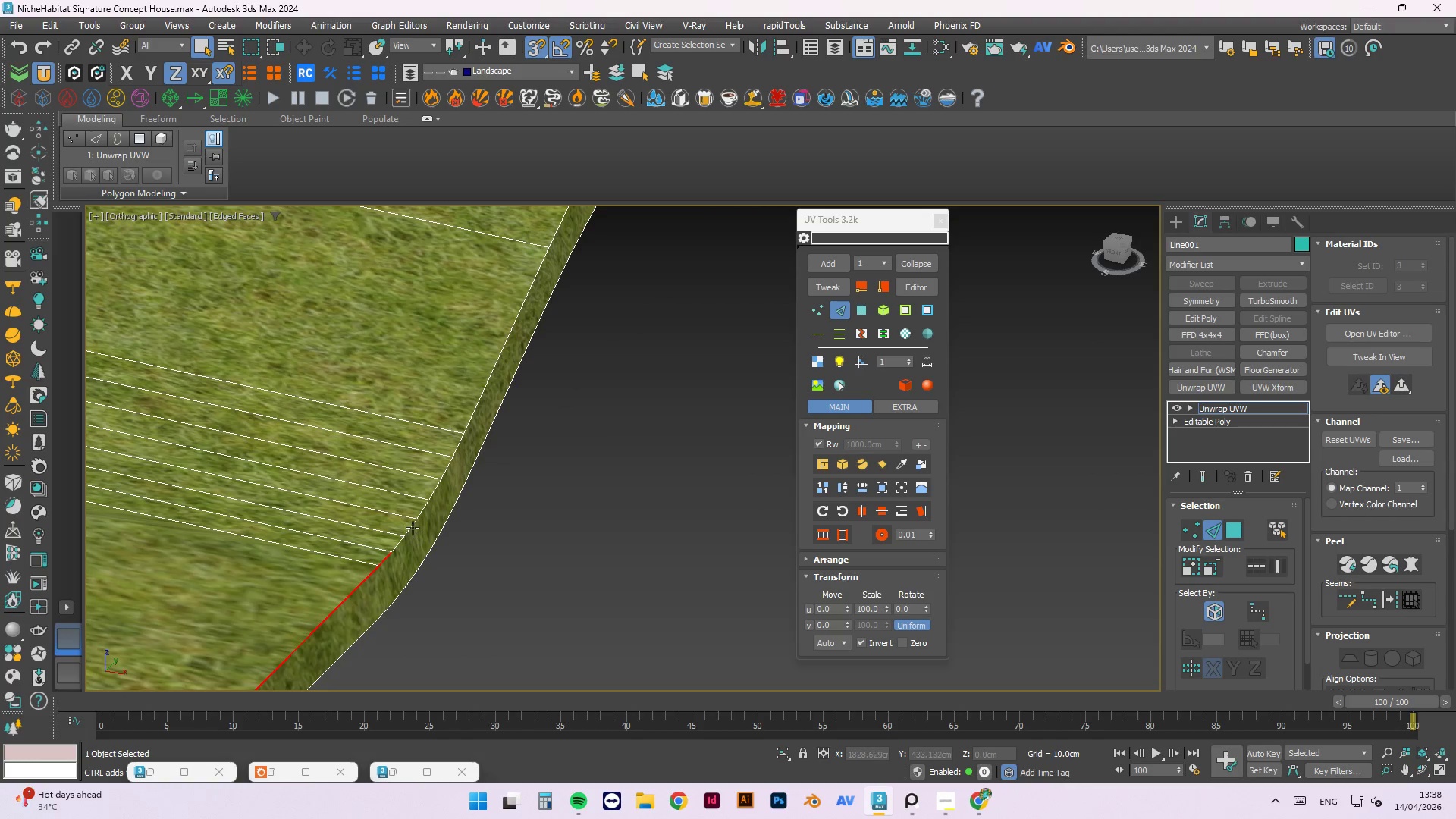 
hold_key(key=ControlLeft, duration=1.5)
left_click([400, 539])
 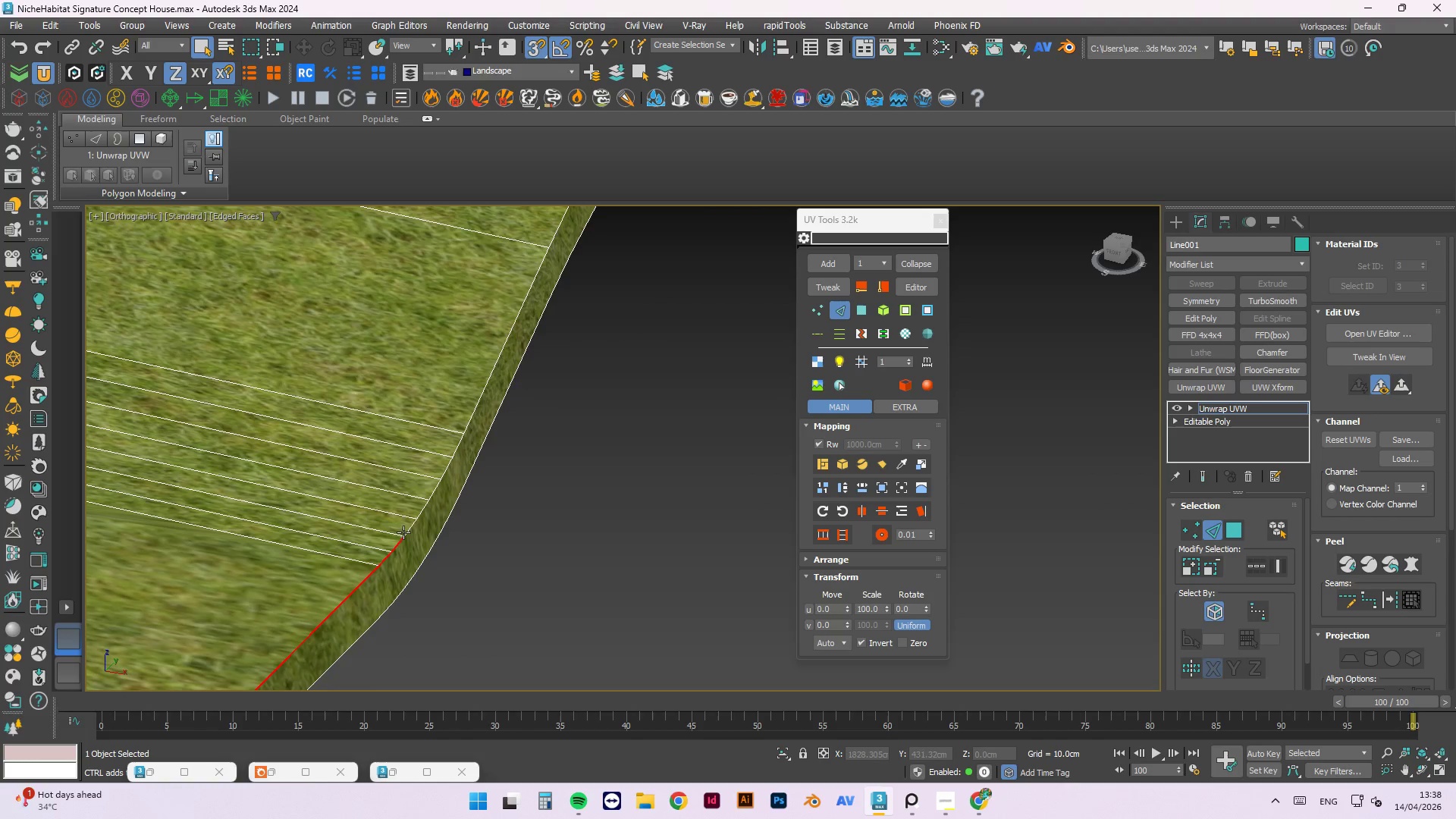 
double_click([409, 526])
 